 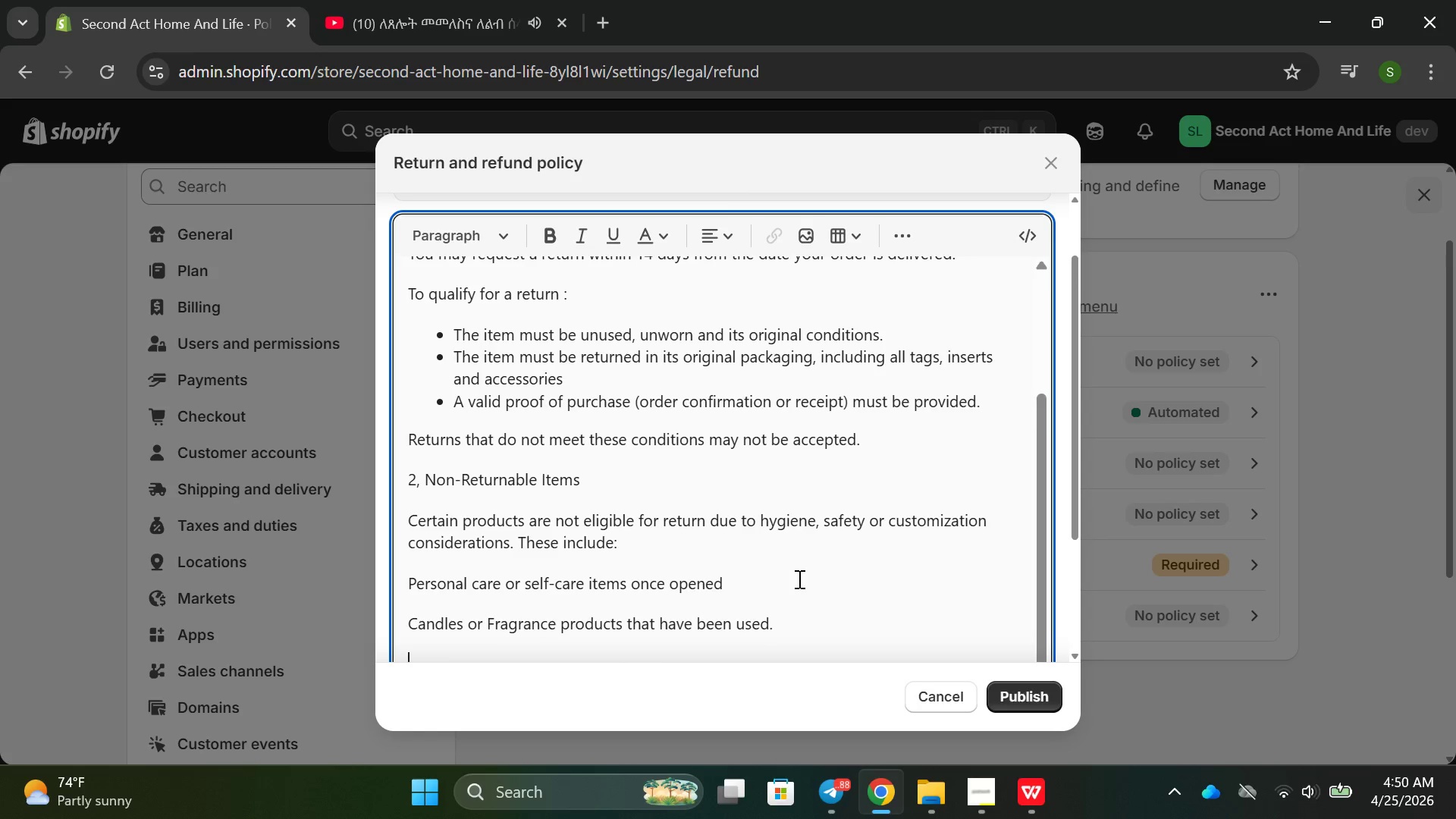 
key(Enter)
 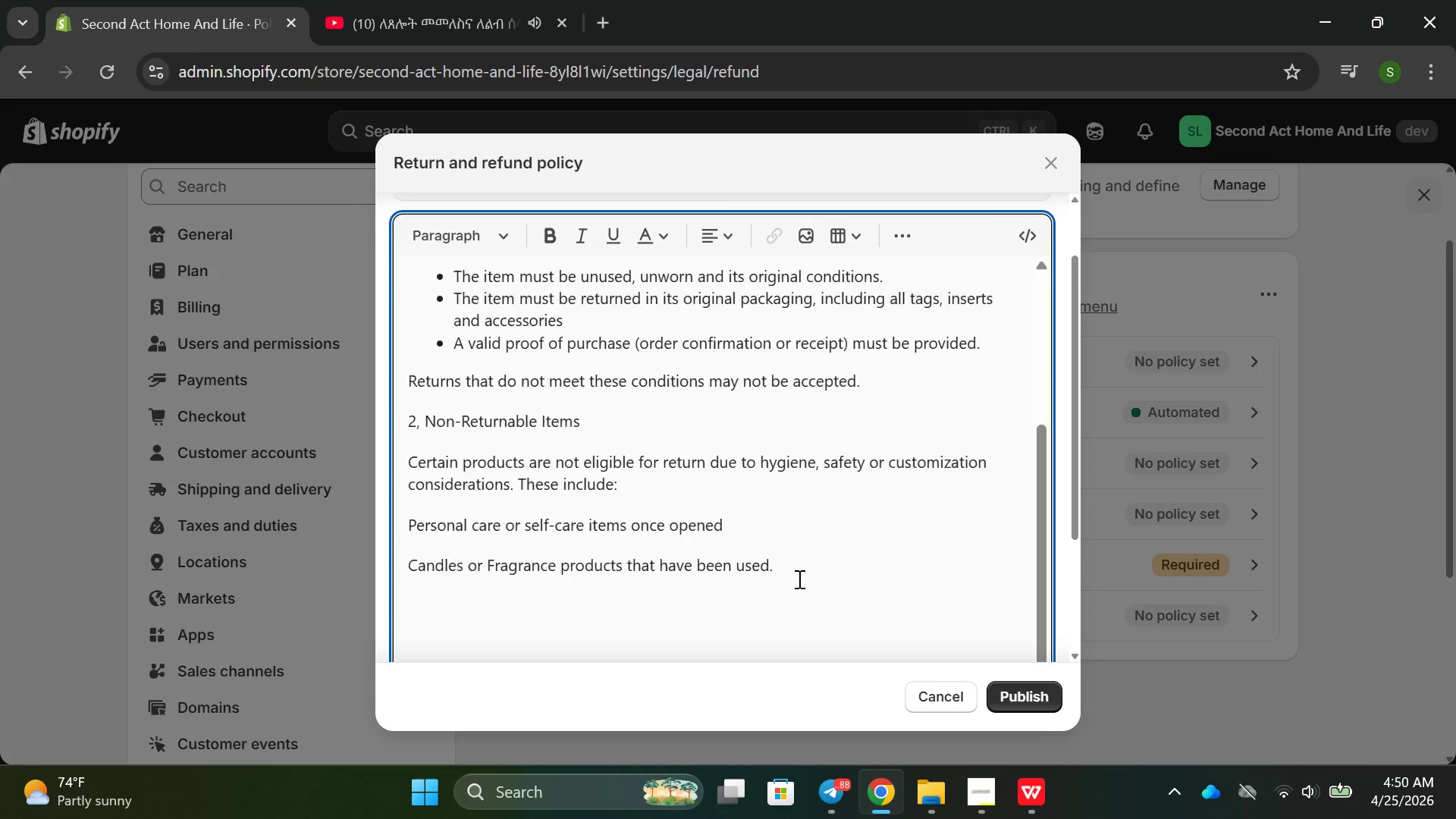 
hold_key(key=ShiftRight, duration=0.44)
 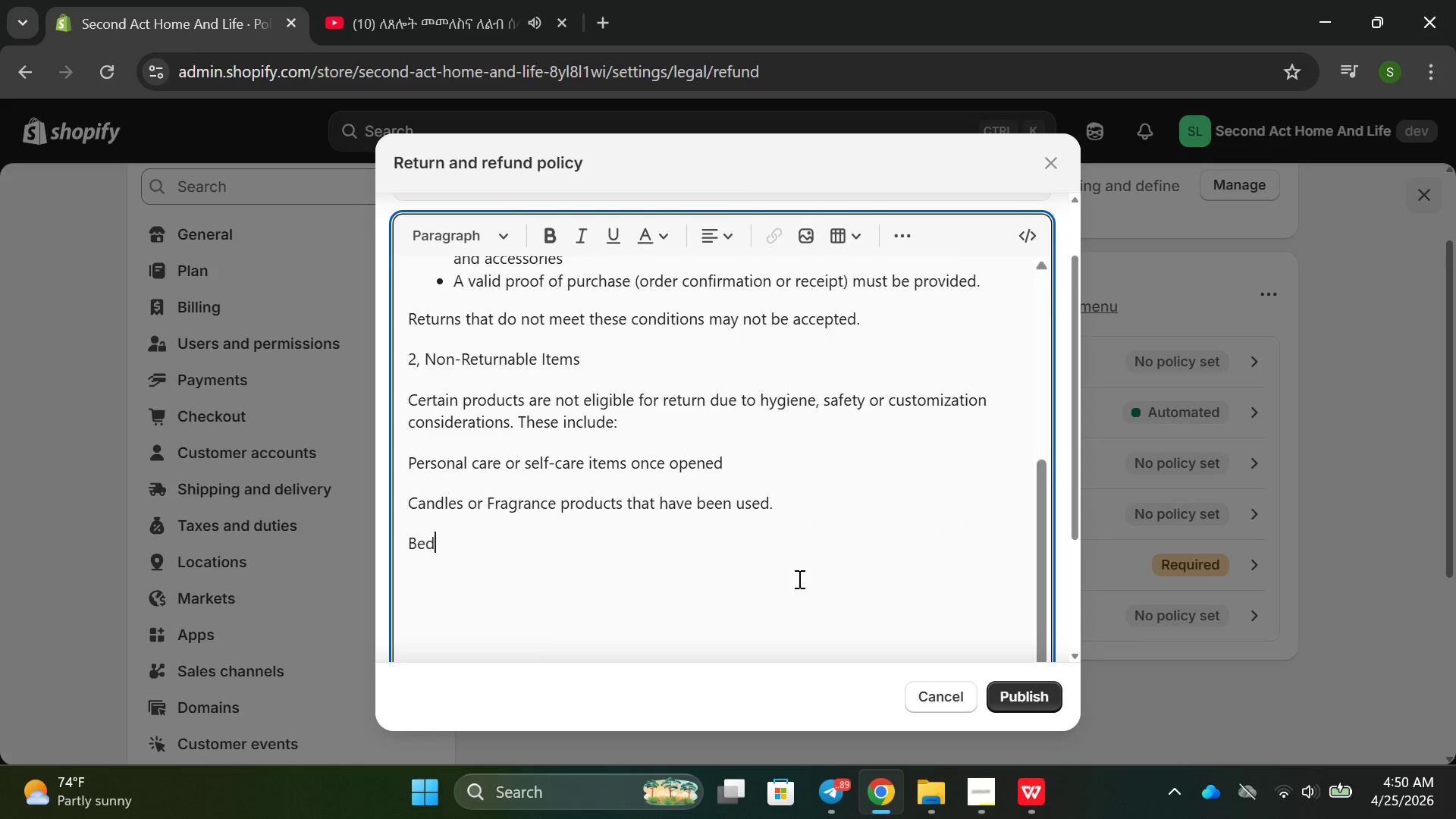 
type(bedding org)
key(Backspace)
type(f)
key(Backspace)
type( fabric )
key(Backspace)
type(bad)
key(Backspace)
key(Backspace)
key(Backspace)
type(- )
key(Backspace)
type(based items thatt)
key(Backspace)
type( have been washed or used)
 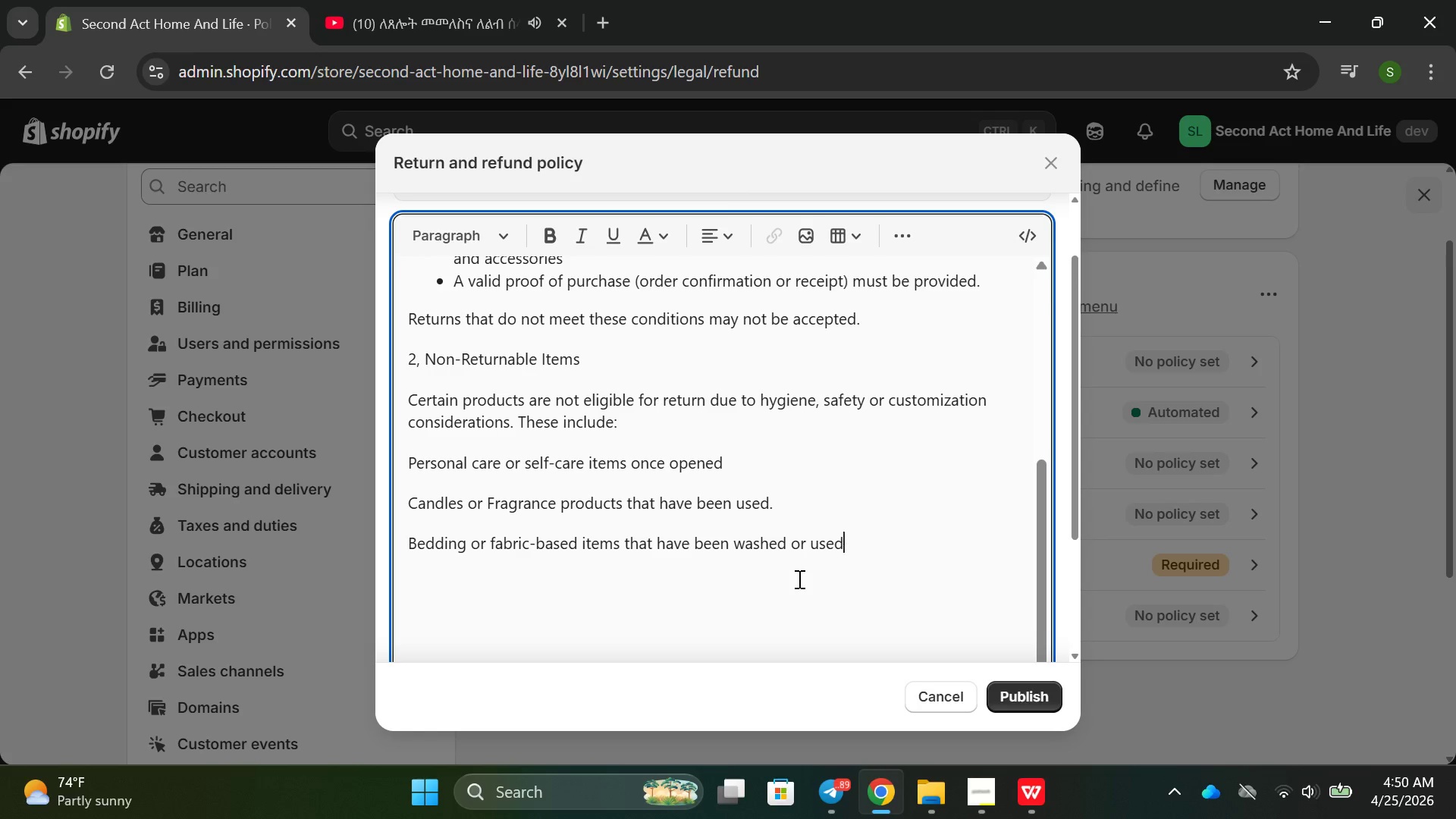 
key(Enter)
 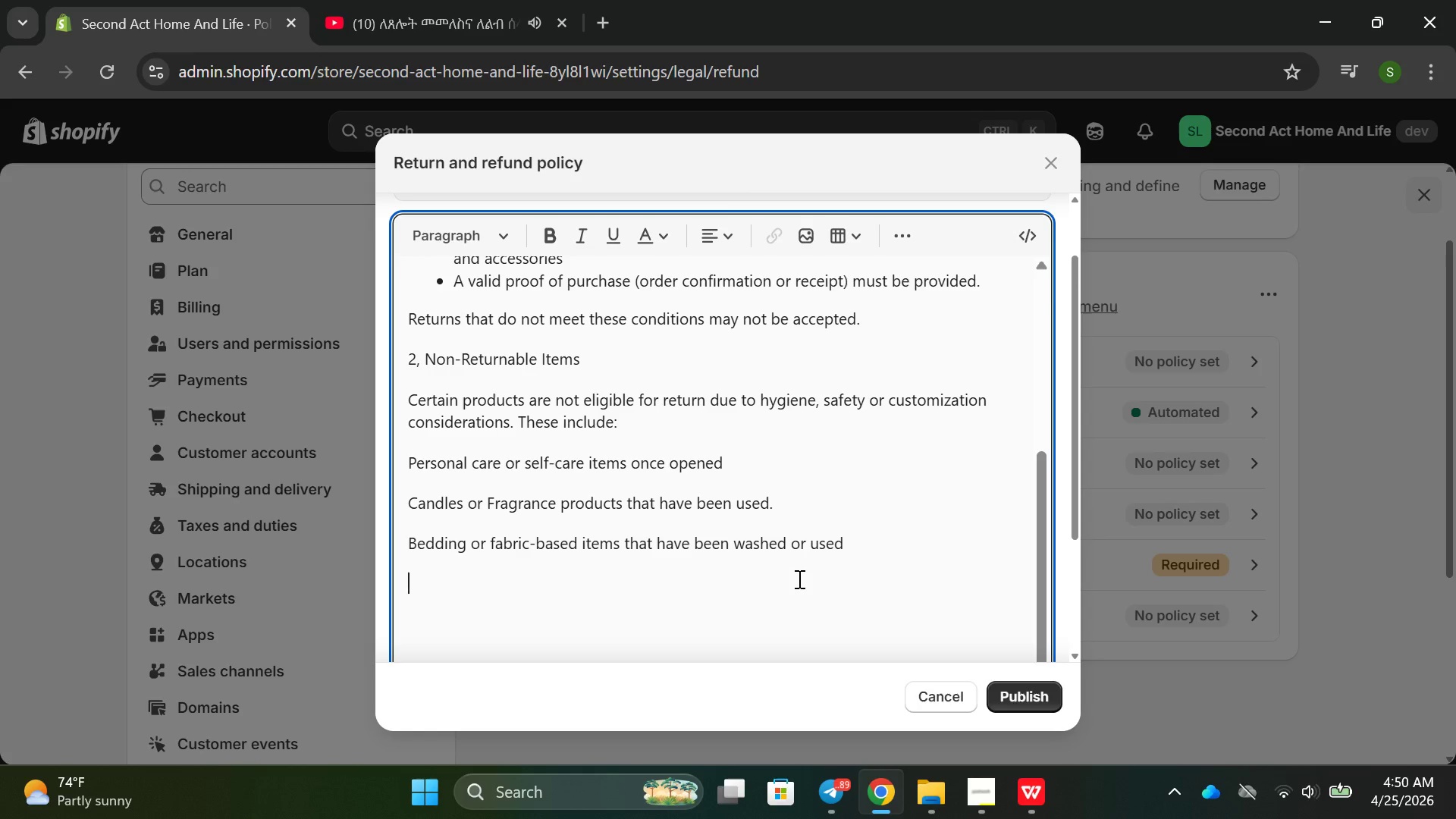 
type(Gift cards)
 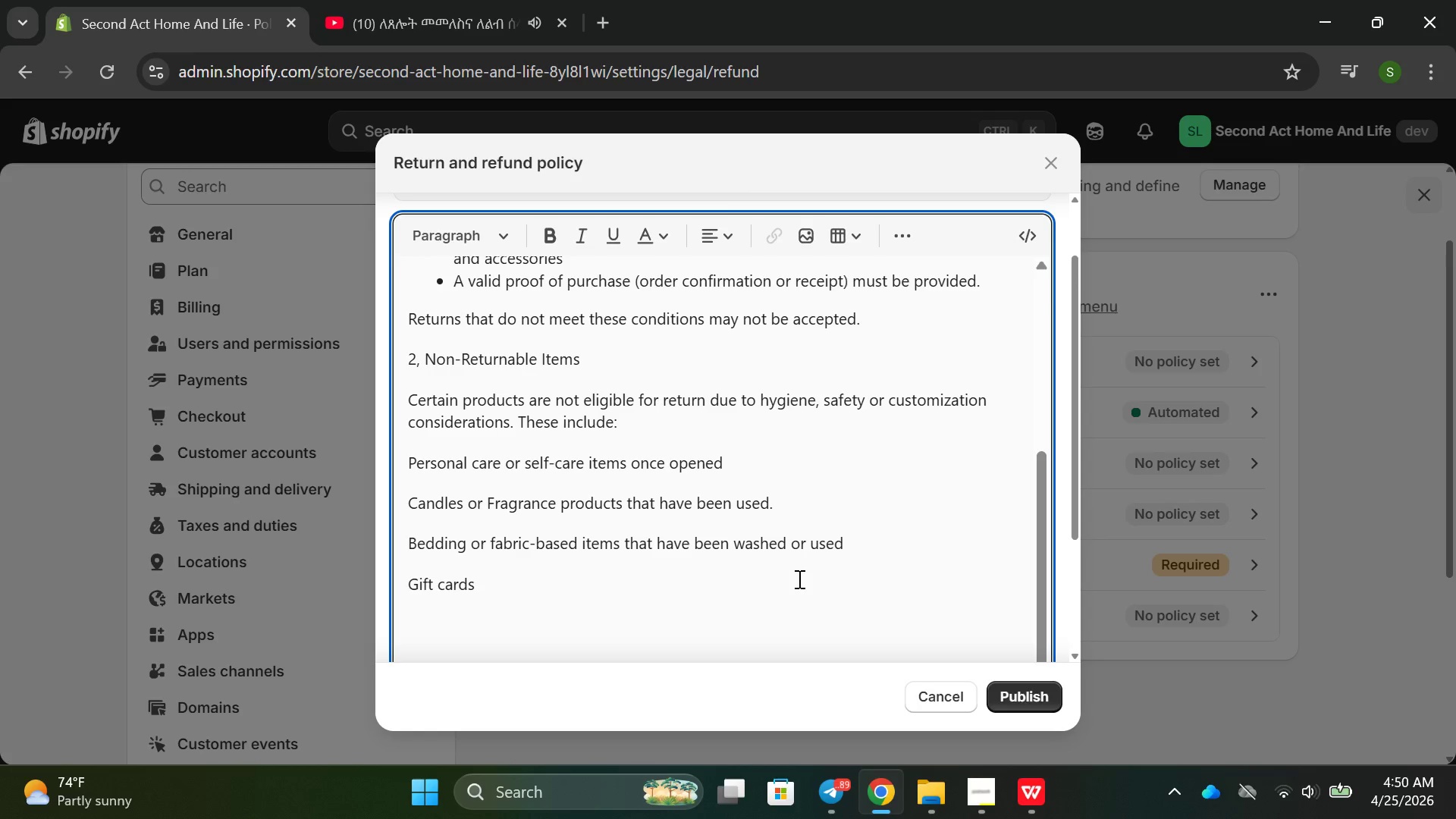 
key(Enter)
 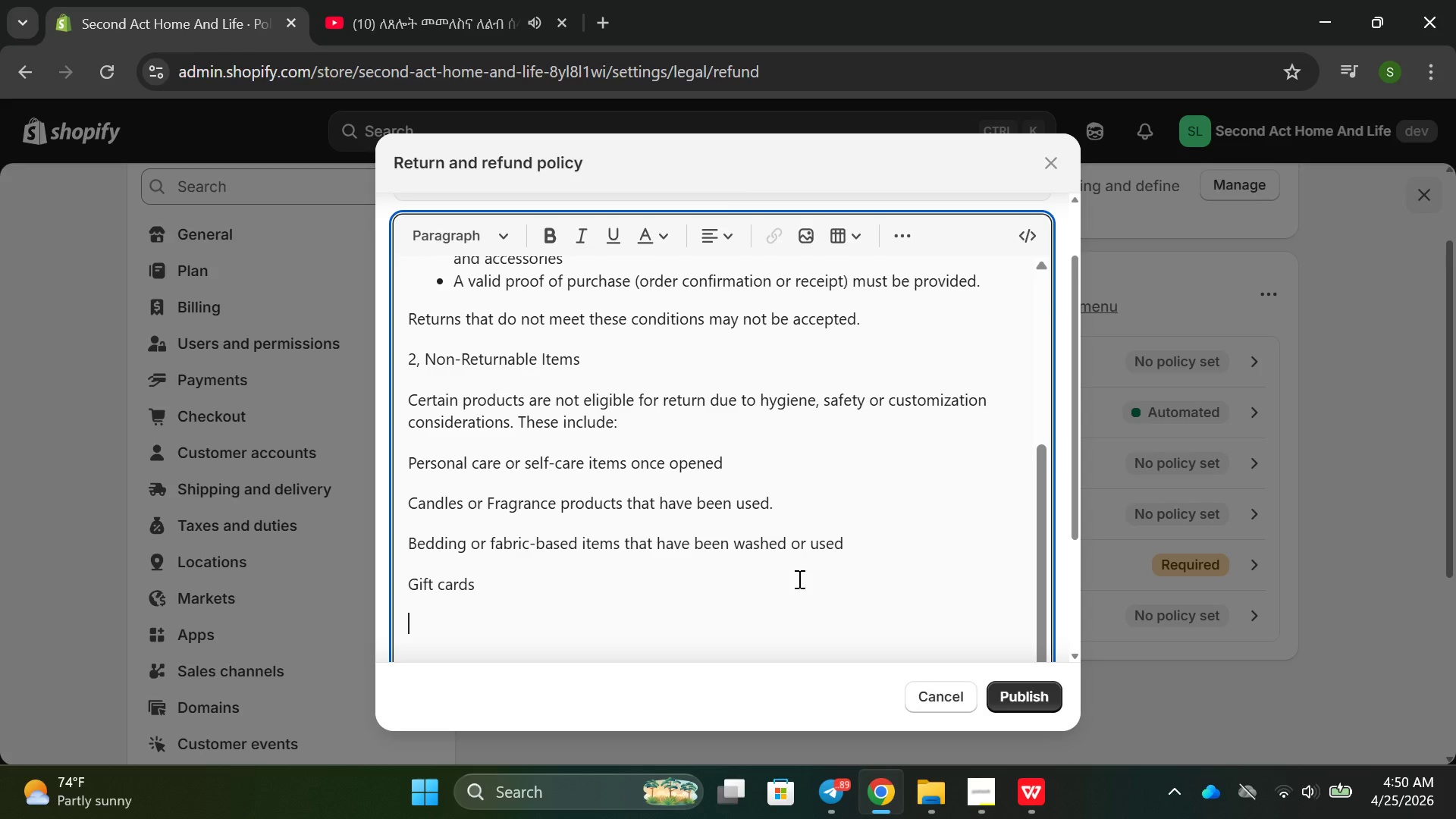 
type(Cur)
key(Backspace)
type(stomized )
key(Backspace)
type(,Personalized or)
key(Backspace)
key(Backspace)
key(Backspace)
key(Backspace)
type( personla)
key(Backspace)
key(Backspace)
type(alized , o)
key(Backspace)
key(Backspace)
key(Backspace)
key(Backspace)
type(, or made )
key(Backspace)
type(-to0)
key(Backspace)
type(-order items)
 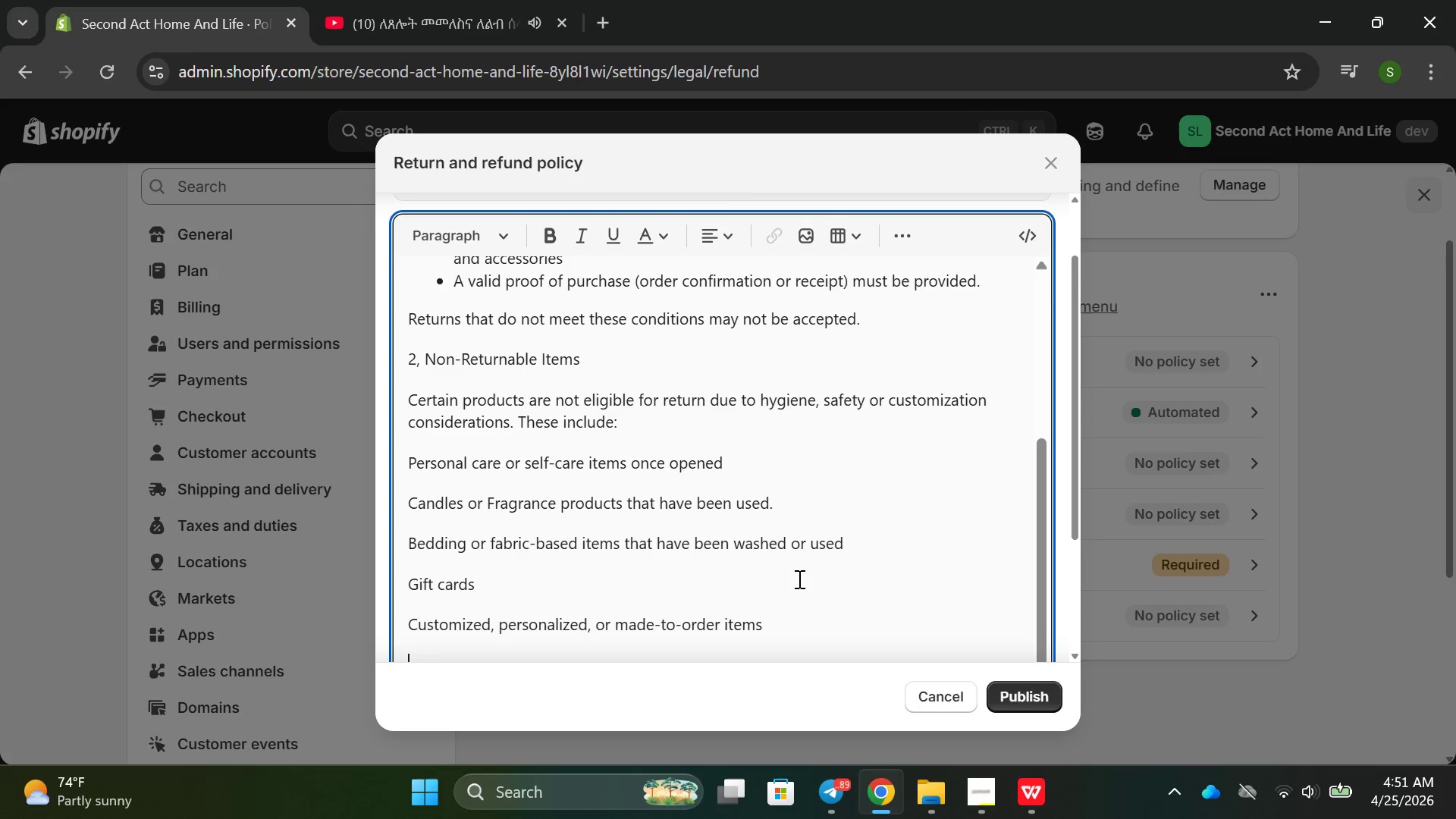 
 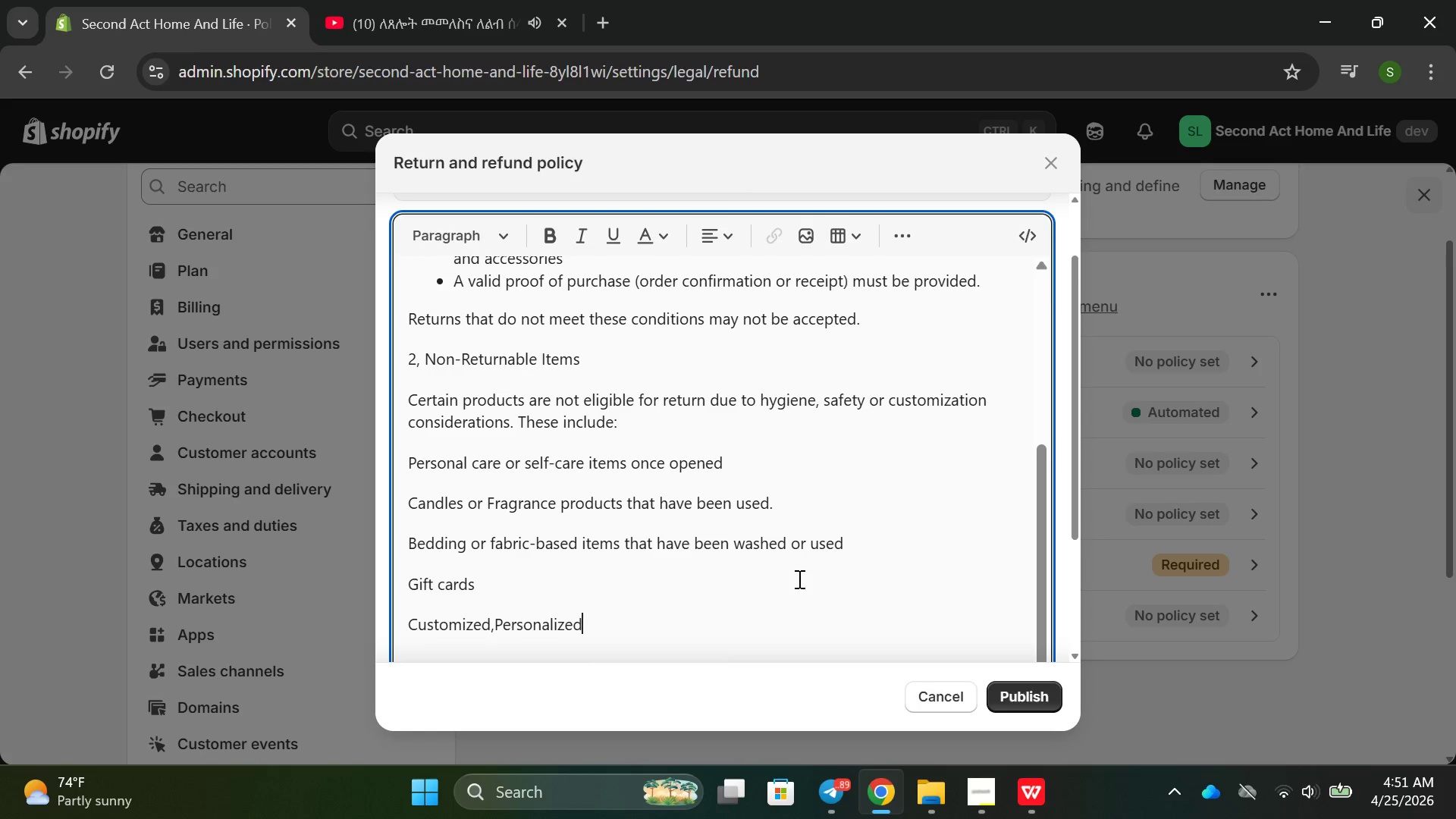 
key(Enter)
 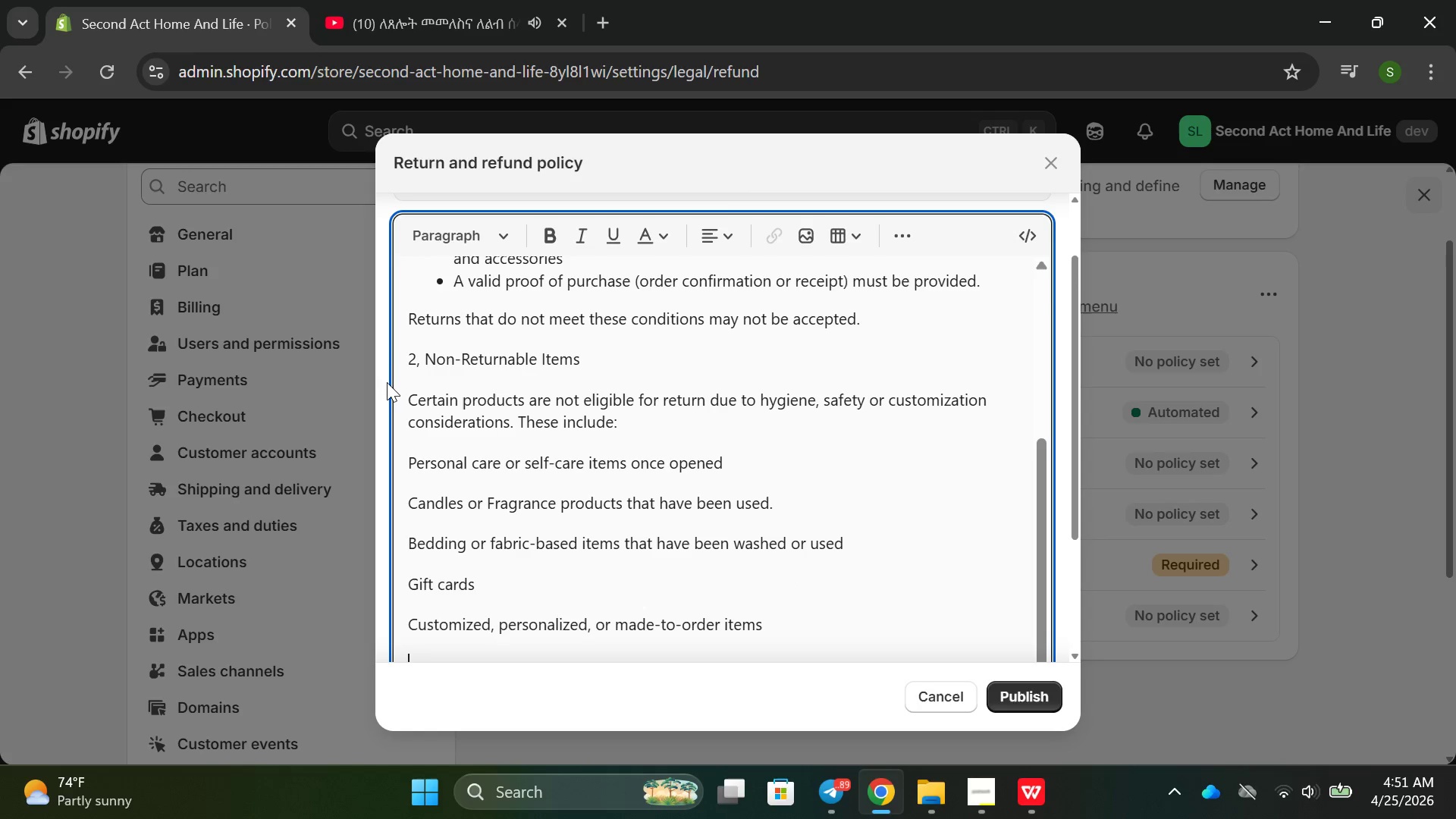 
left_click_drag(start_coordinate=[399, 410], to_coordinate=[690, 600])
 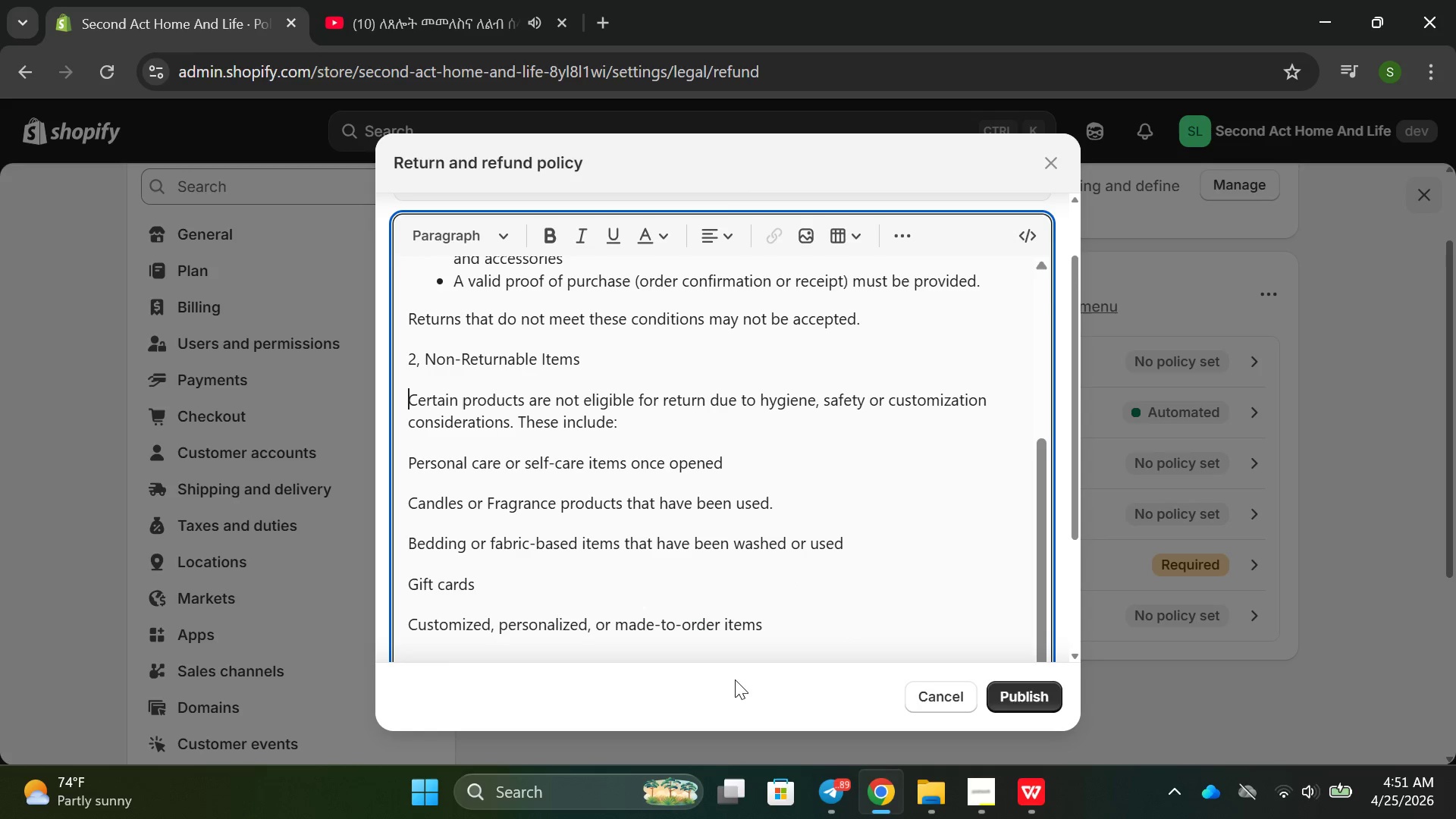 
left_click_drag(start_coordinate=[824, 635], to_coordinate=[477, 441])
 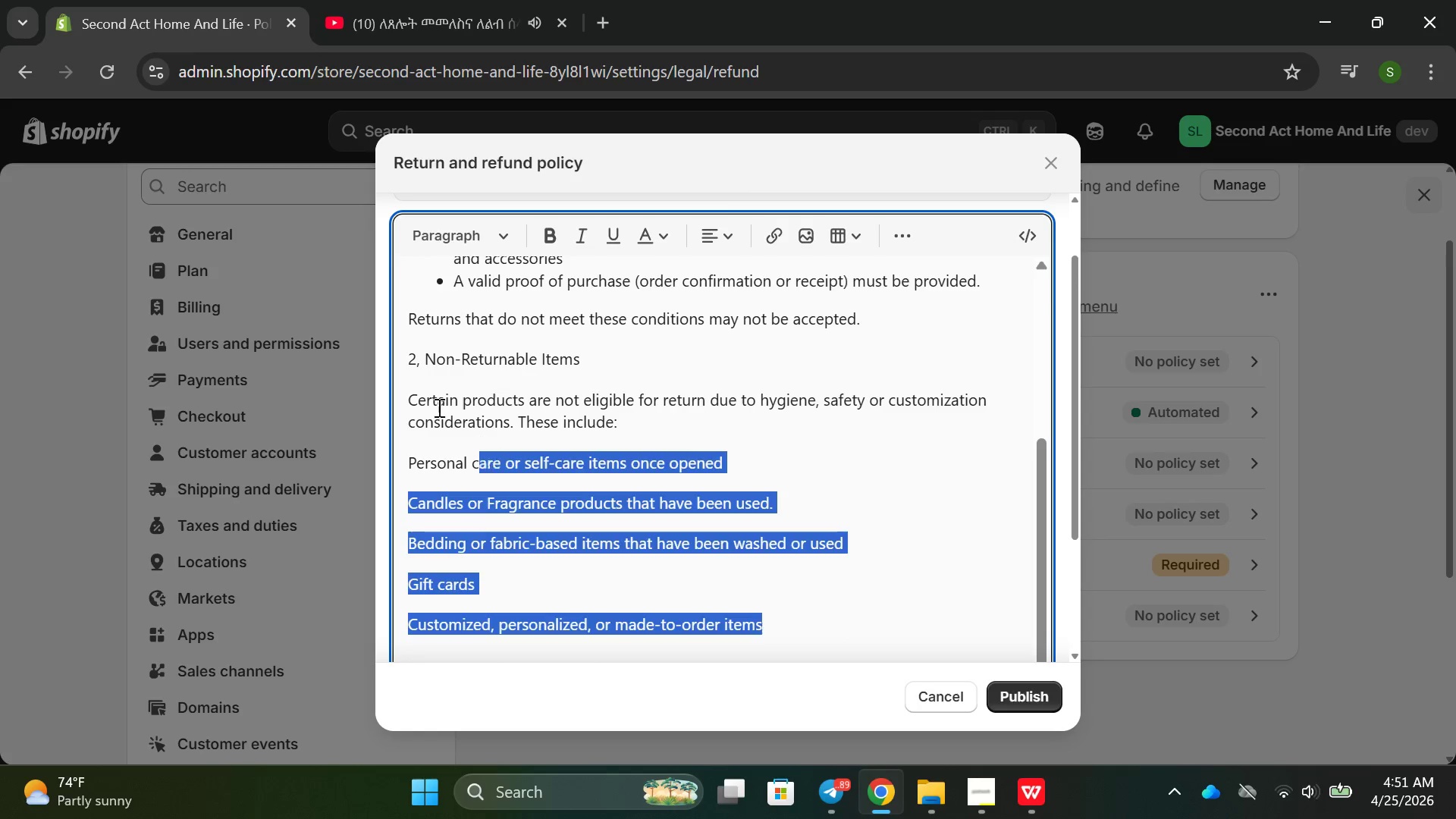 
left_click_drag(start_coordinate=[443, 410], to_coordinate=[402, 390])
 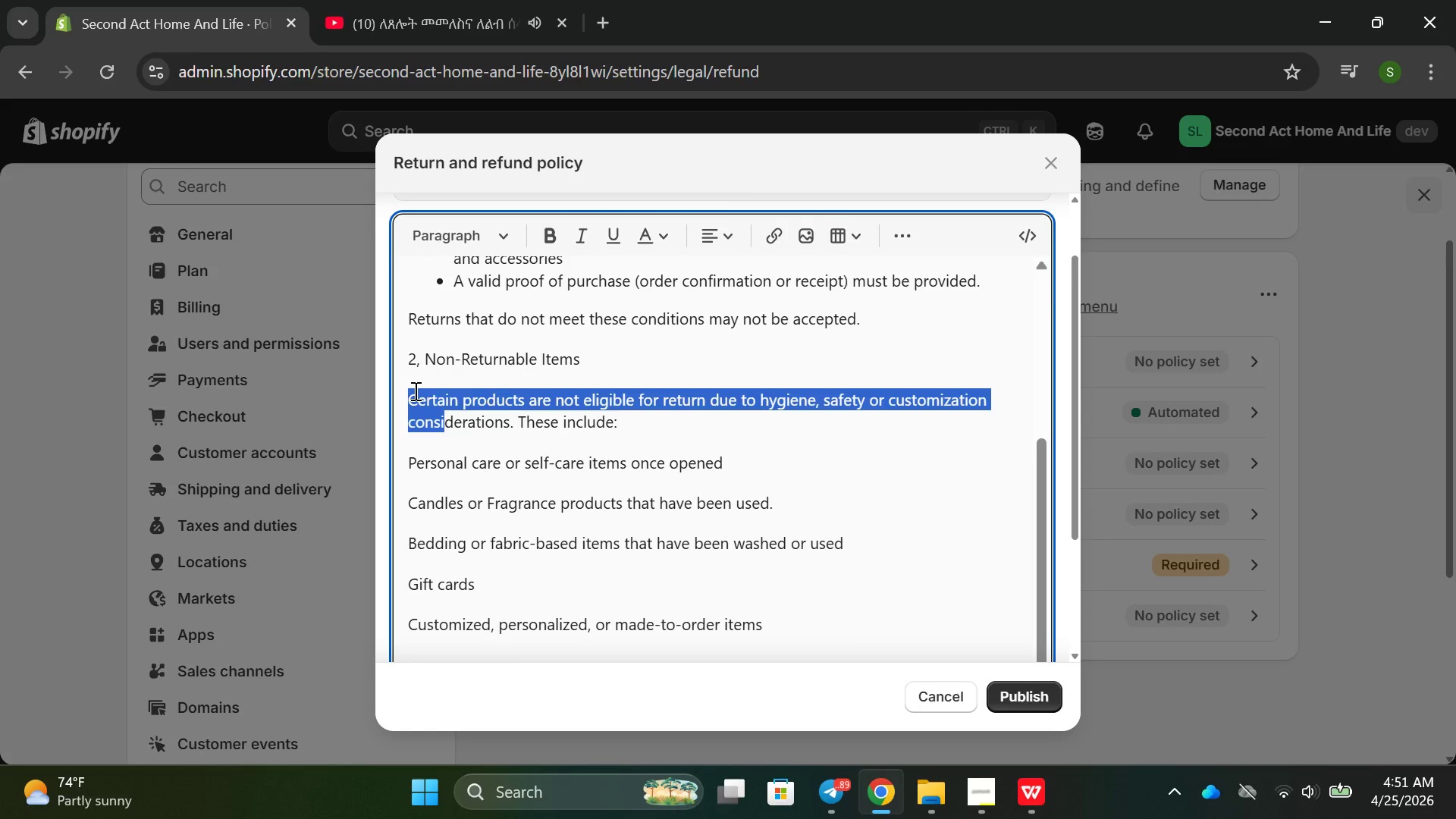 
left_click([414, 391])
 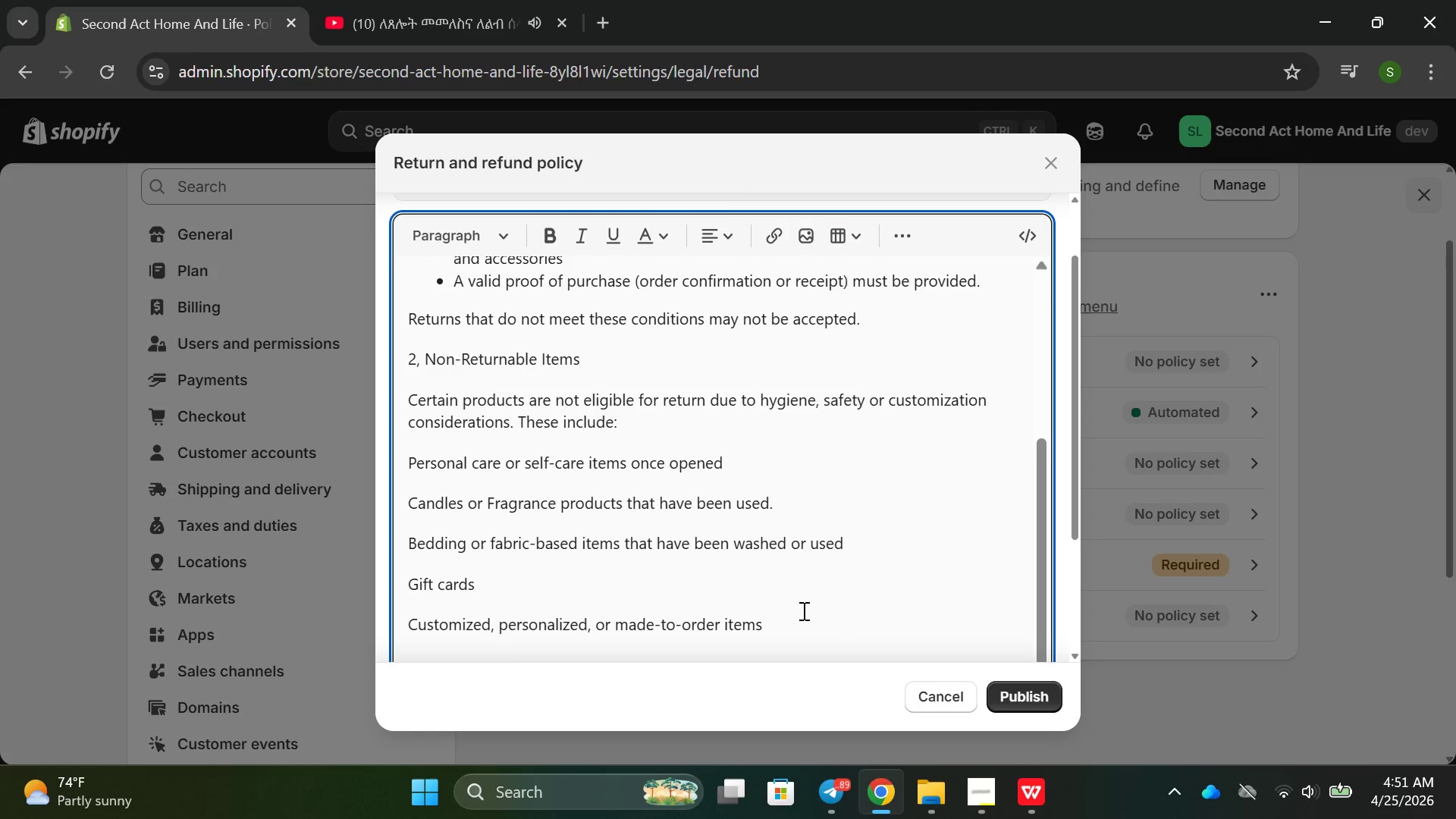 
left_click_drag(start_coordinate=[802, 626], to_coordinate=[404, 391])
 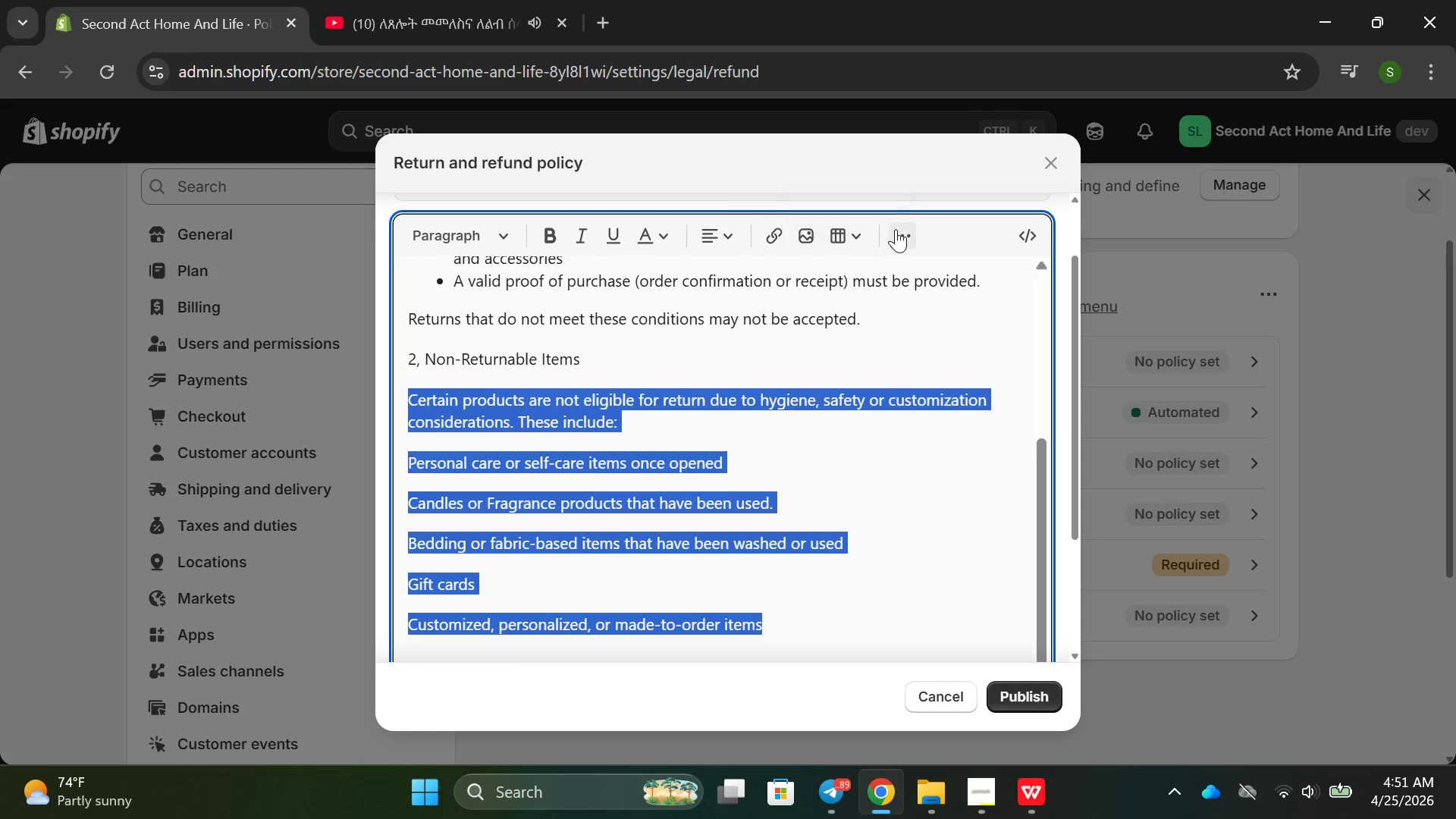 
left_click([897, 229])
 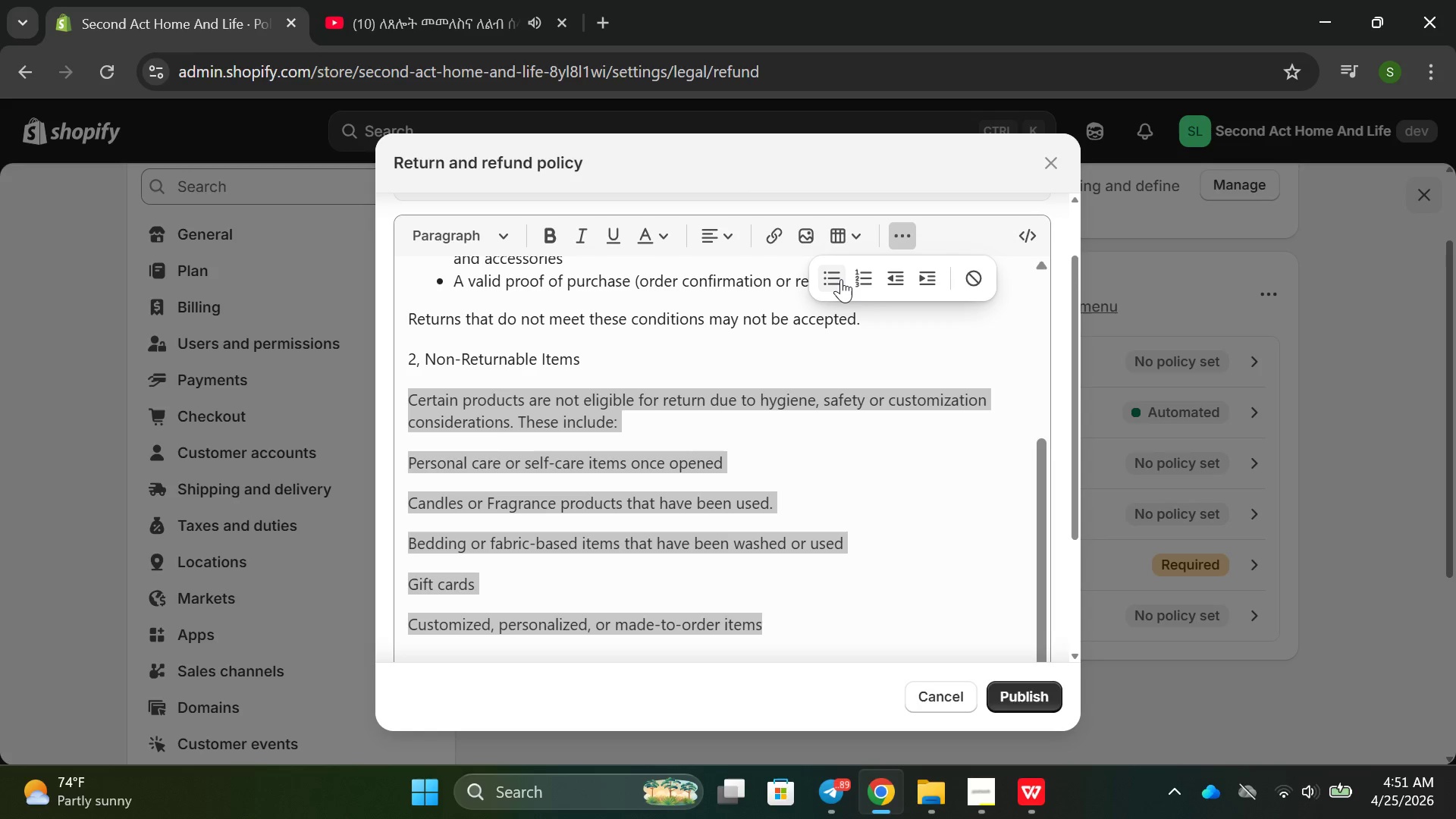 
left_click([827, 279])
 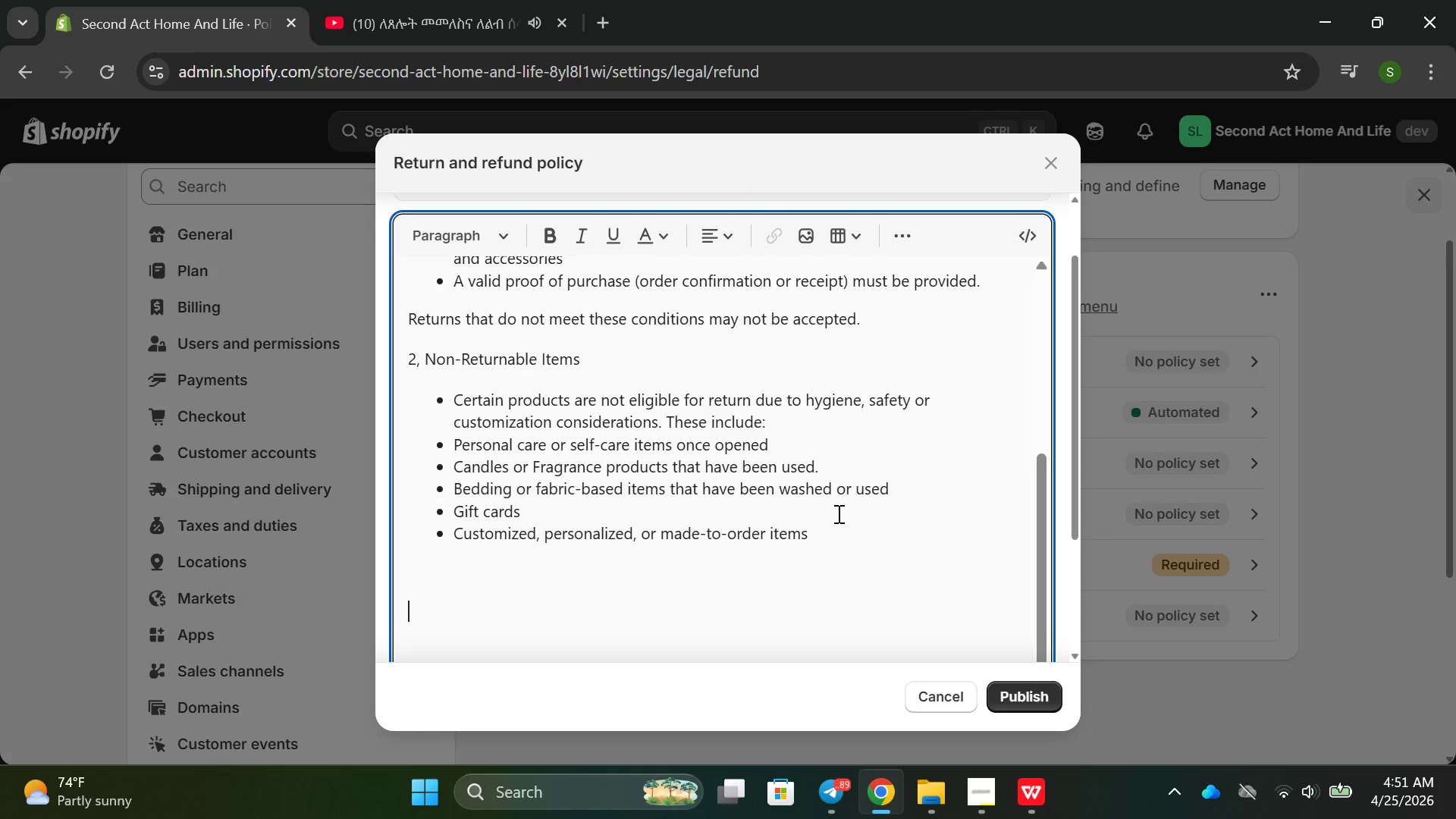 
double_click([510, 365])
 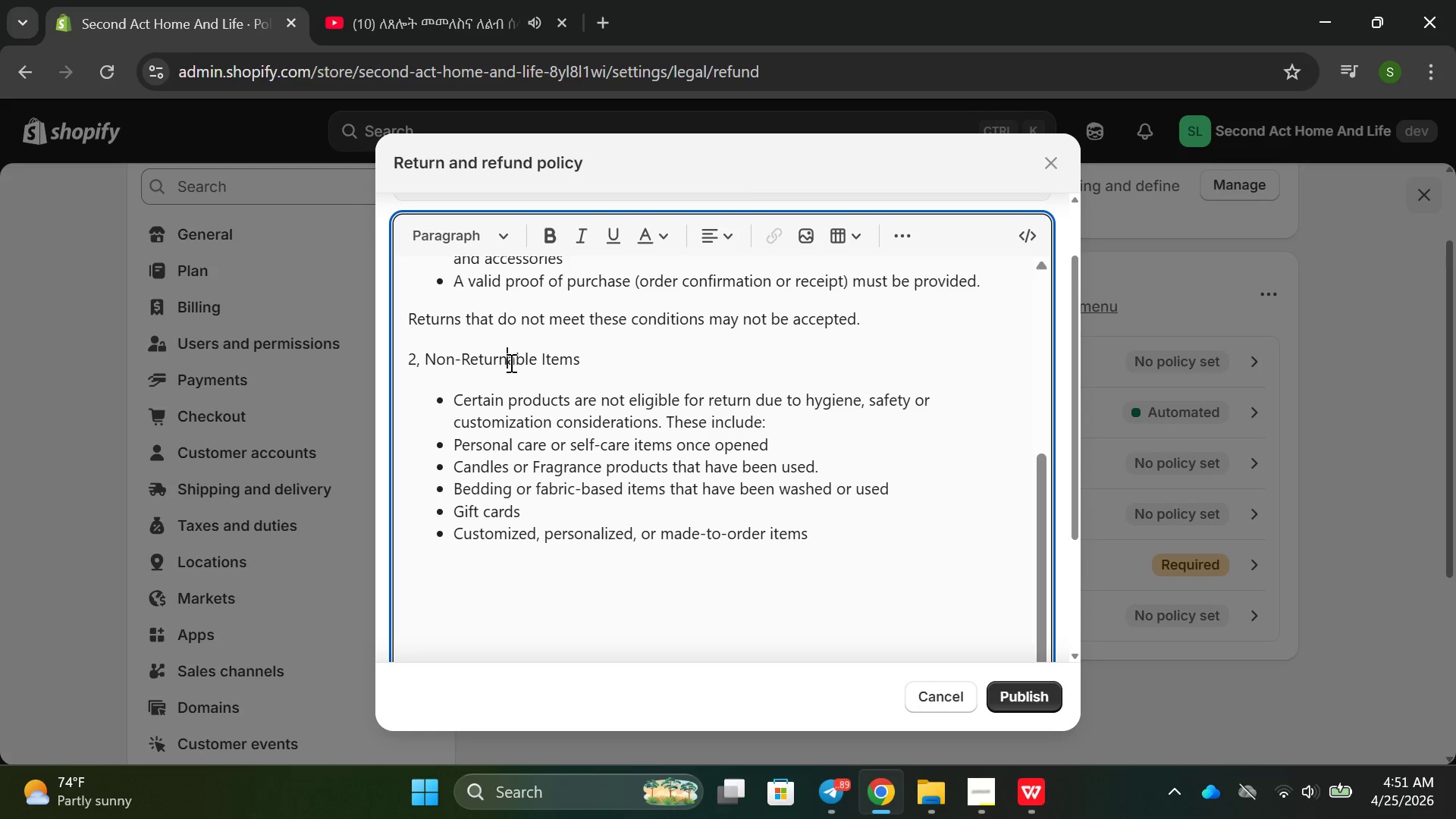 
triple_click([510, 362])
 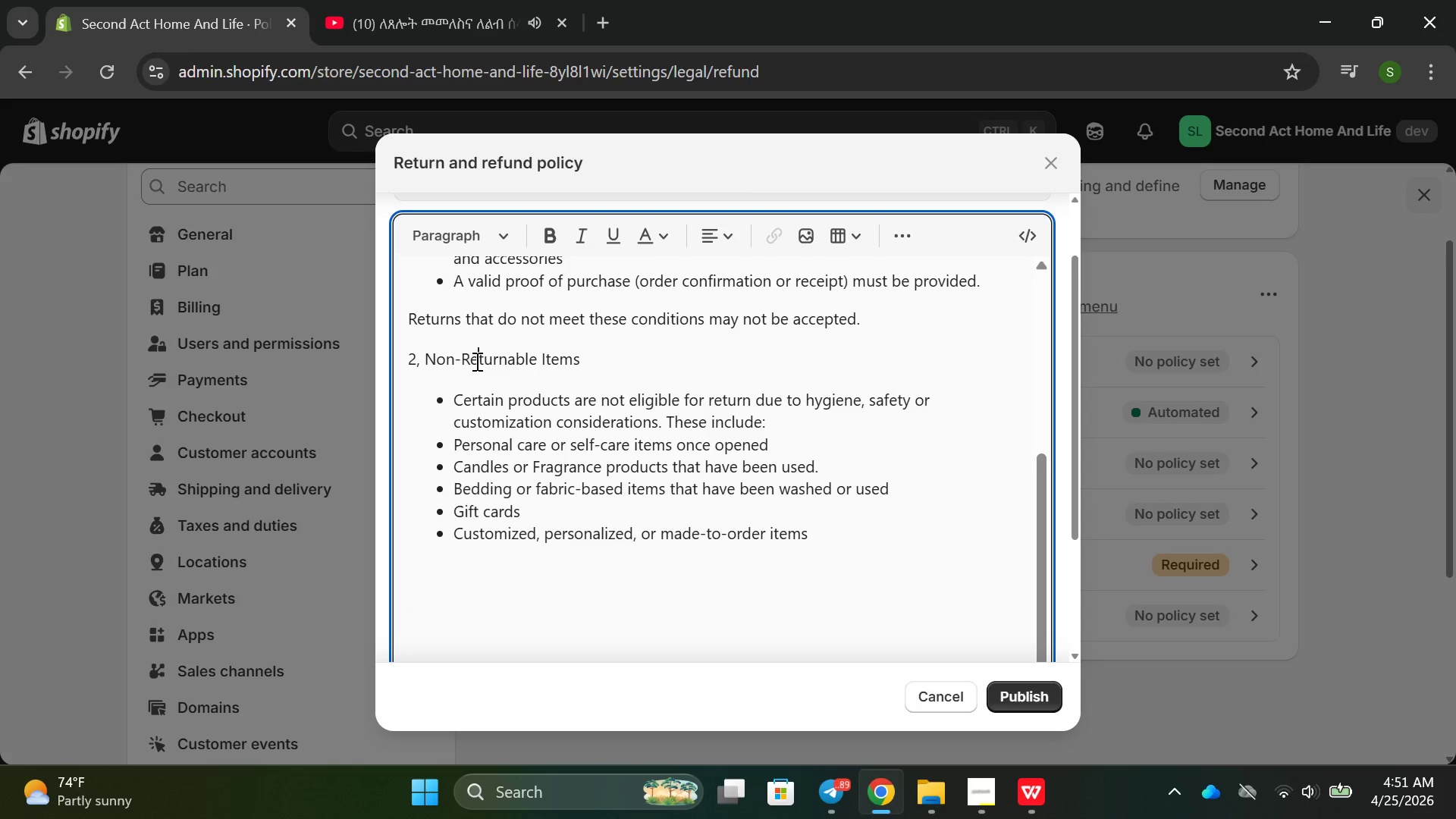 
double_click([477, 360])
 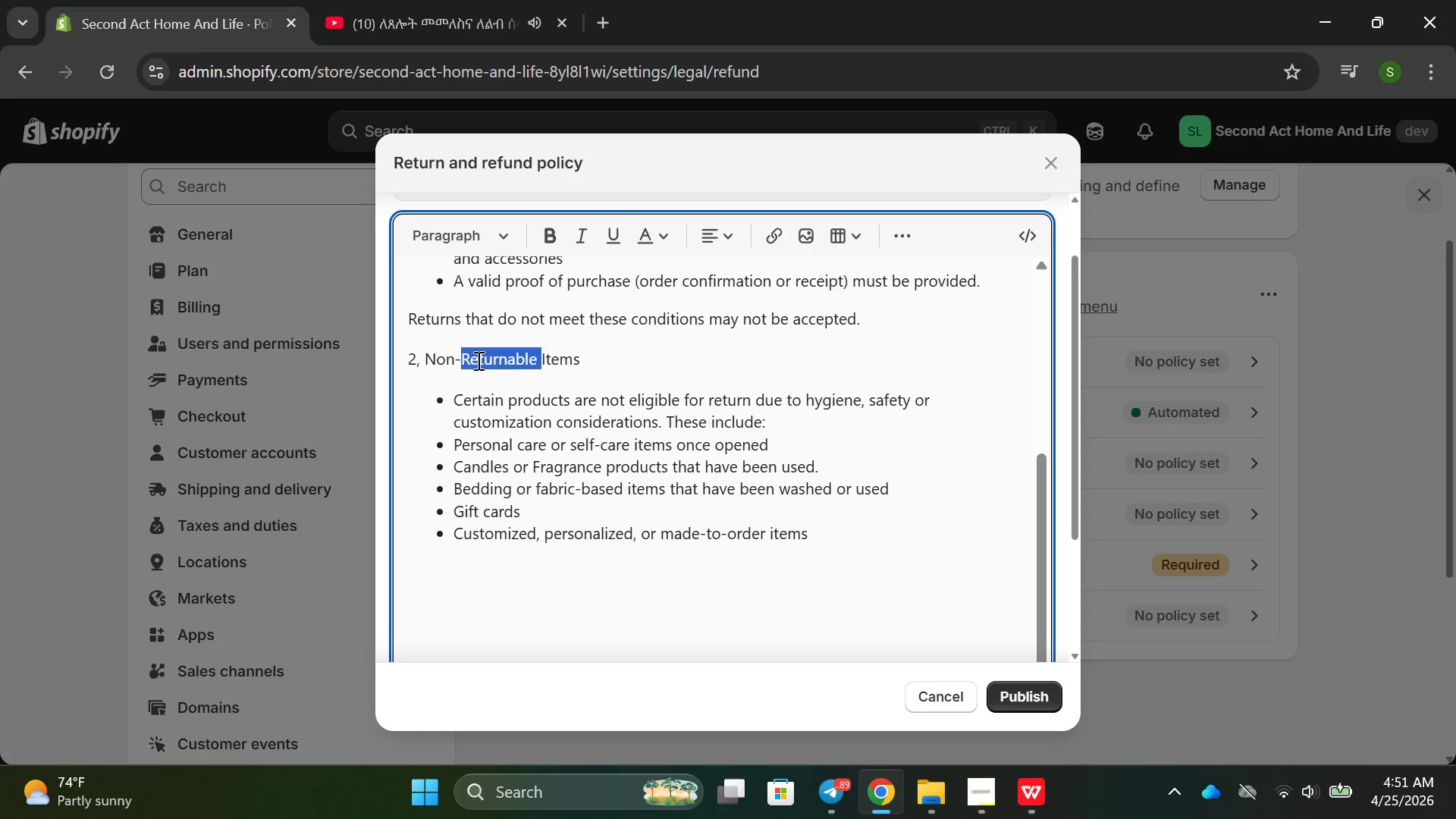 
triple_click([477, 360])
 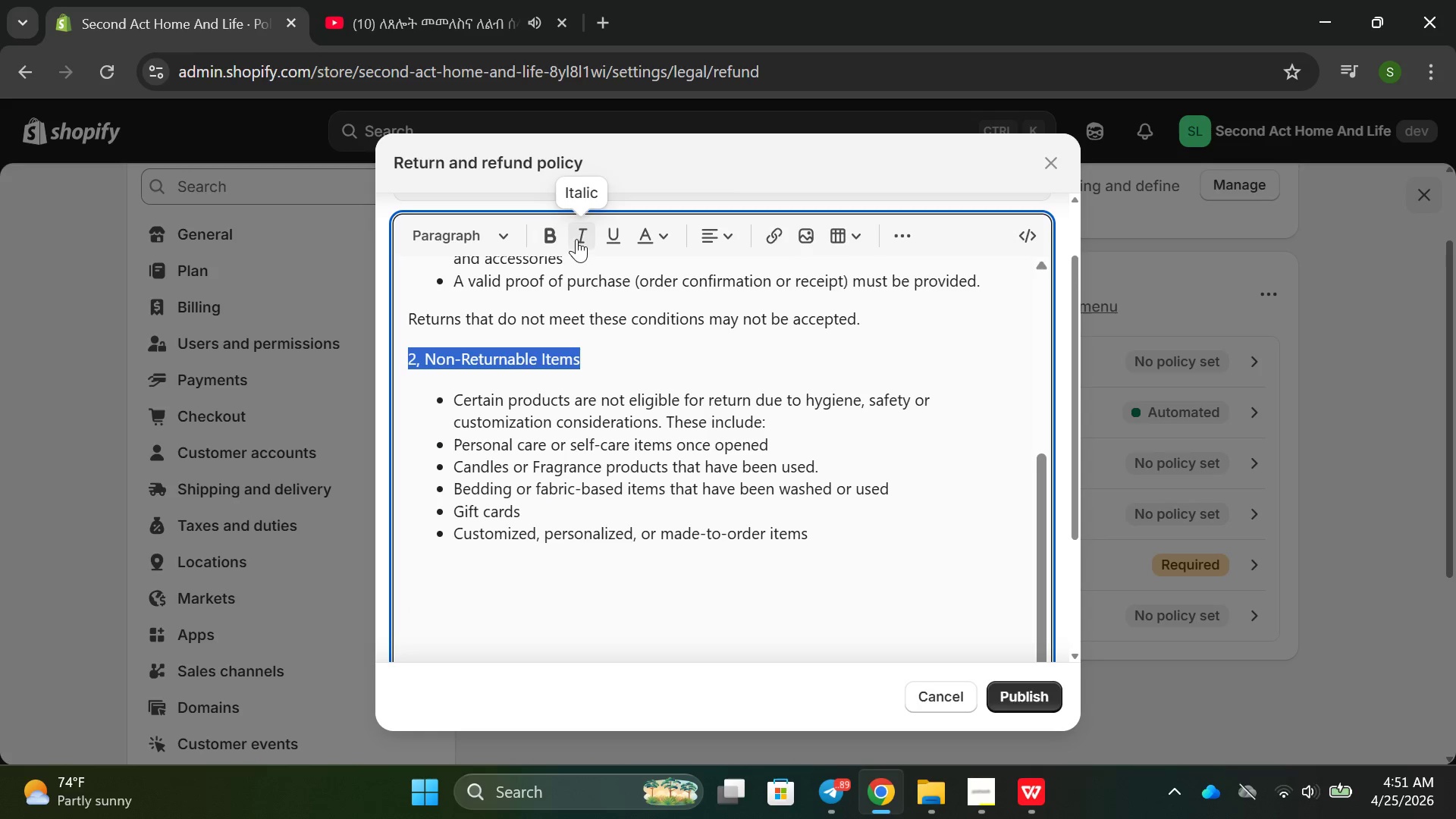 
left_click([554, 239])
 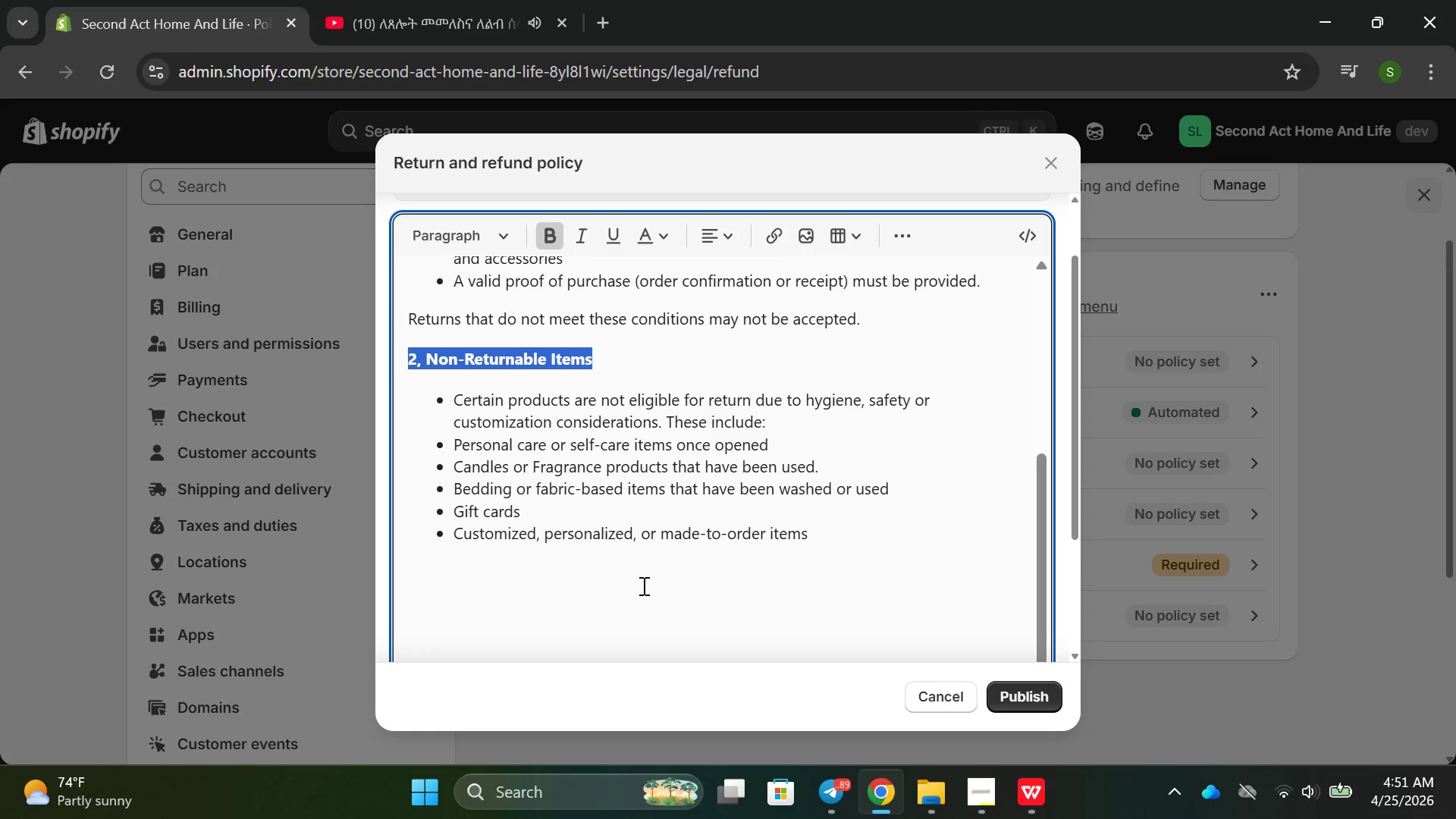 
left_click([573, 595])
 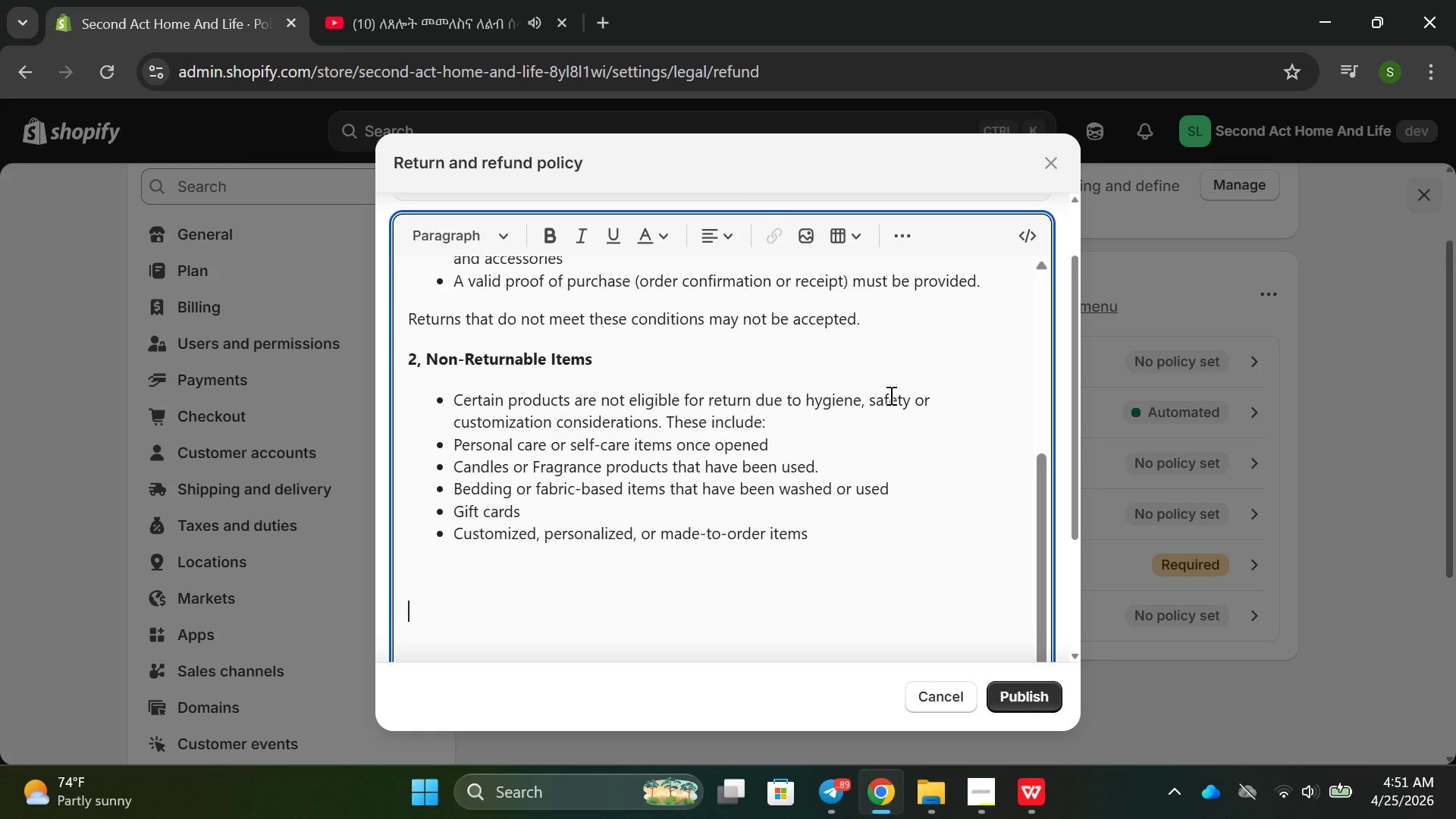 
key(Backspace)
 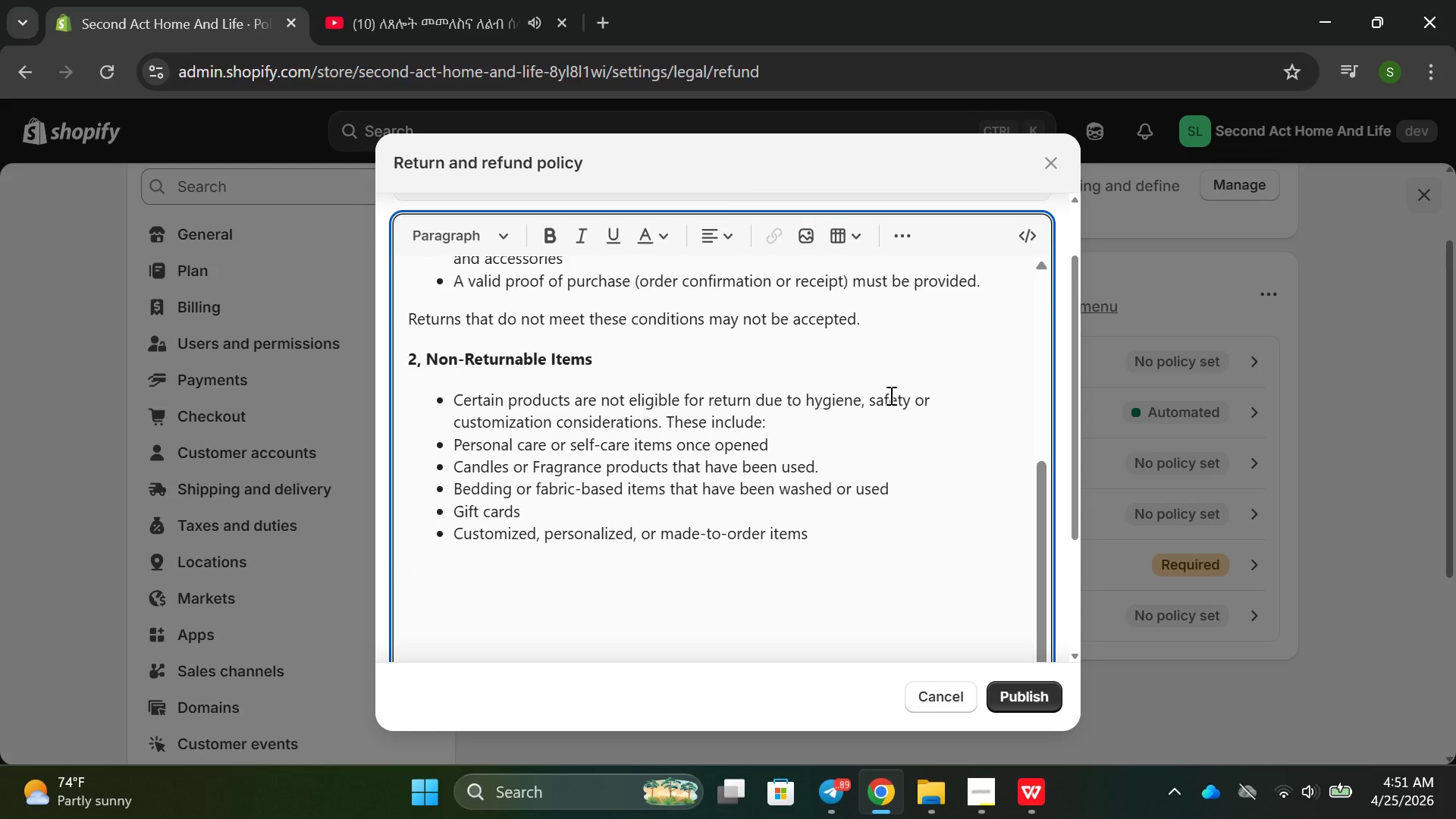 
left_click([890, 395])
 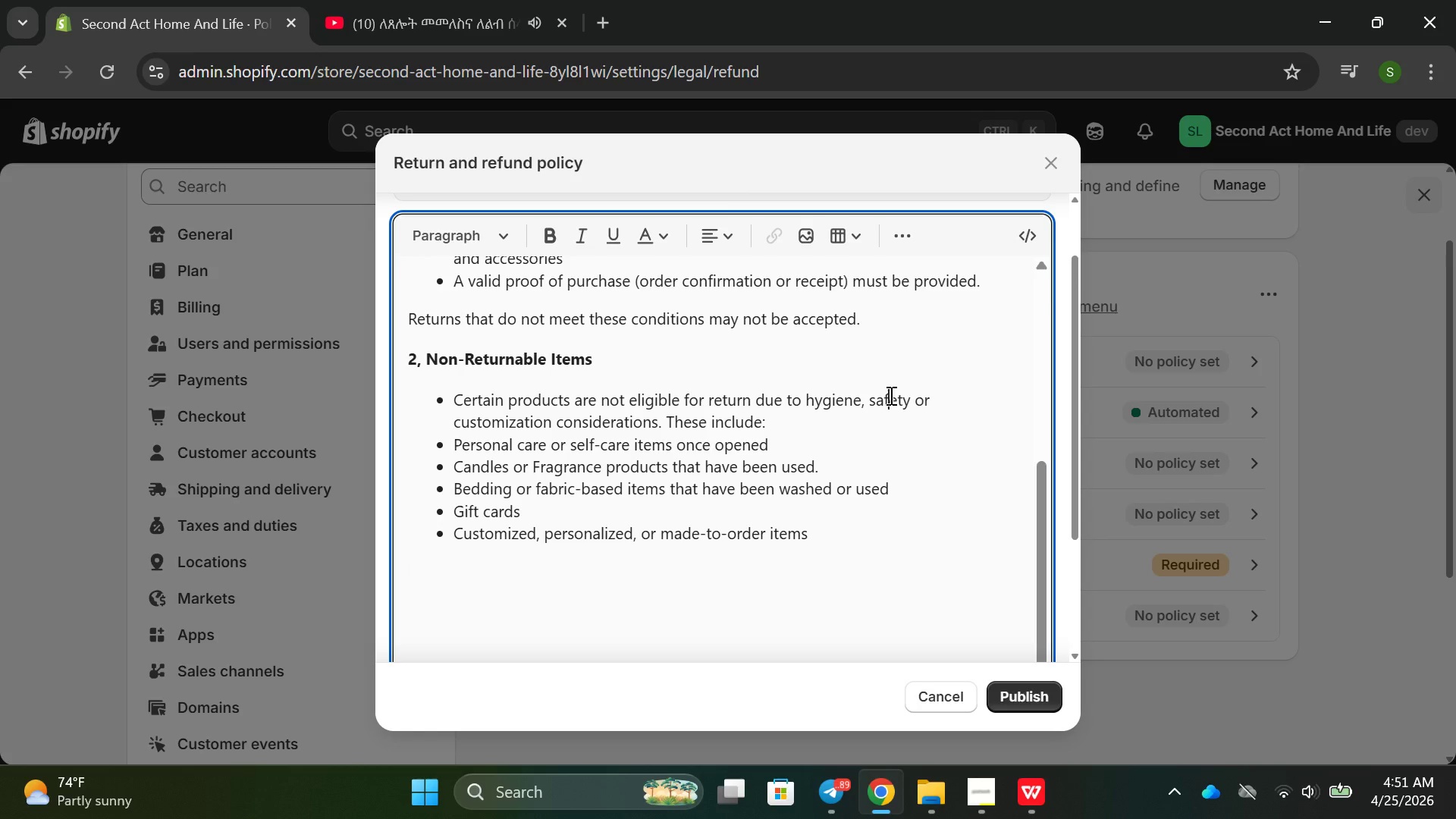 
type(If )
key(Backspace)
key(Backspace)
 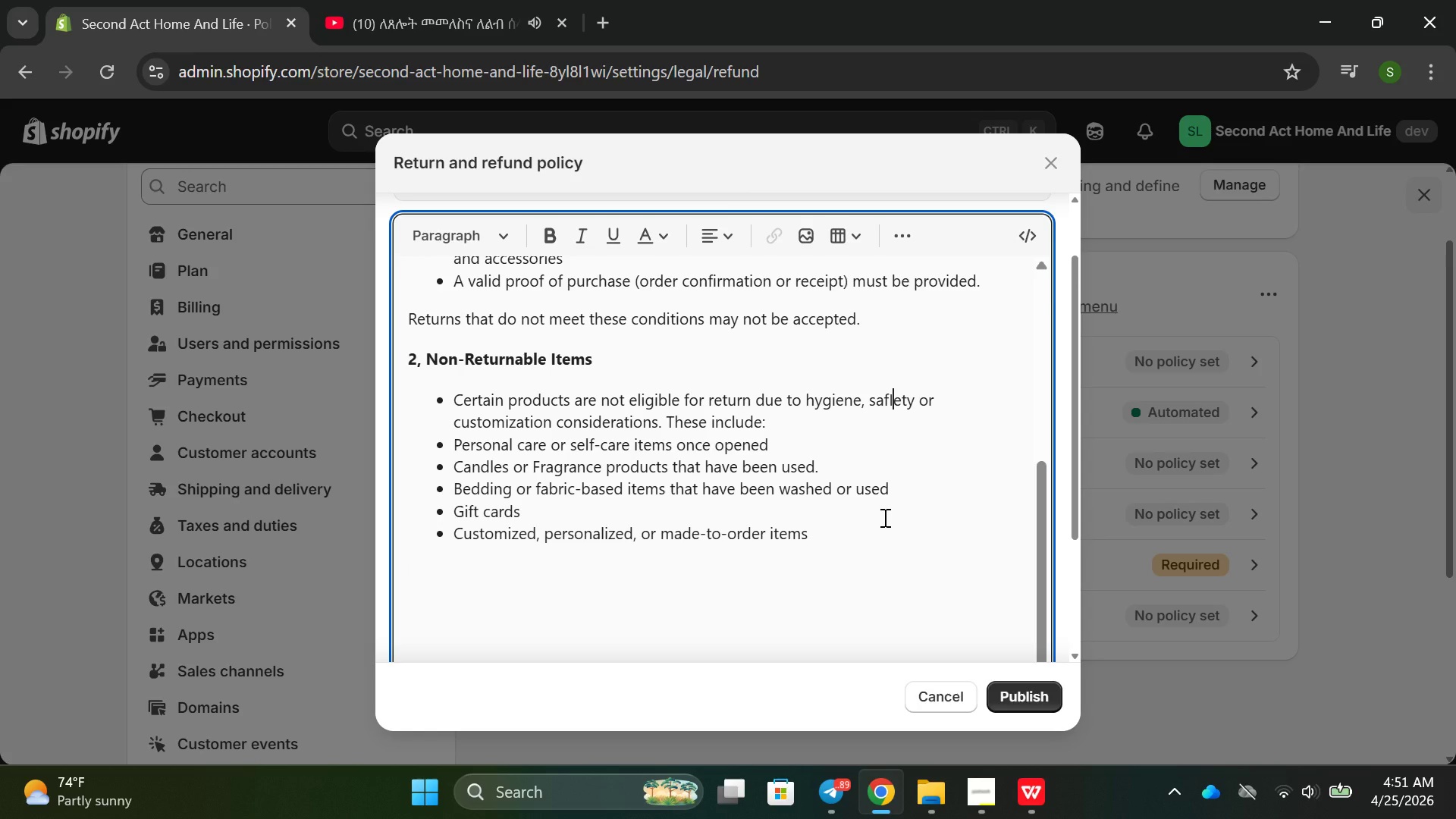 
key(Backspace)
 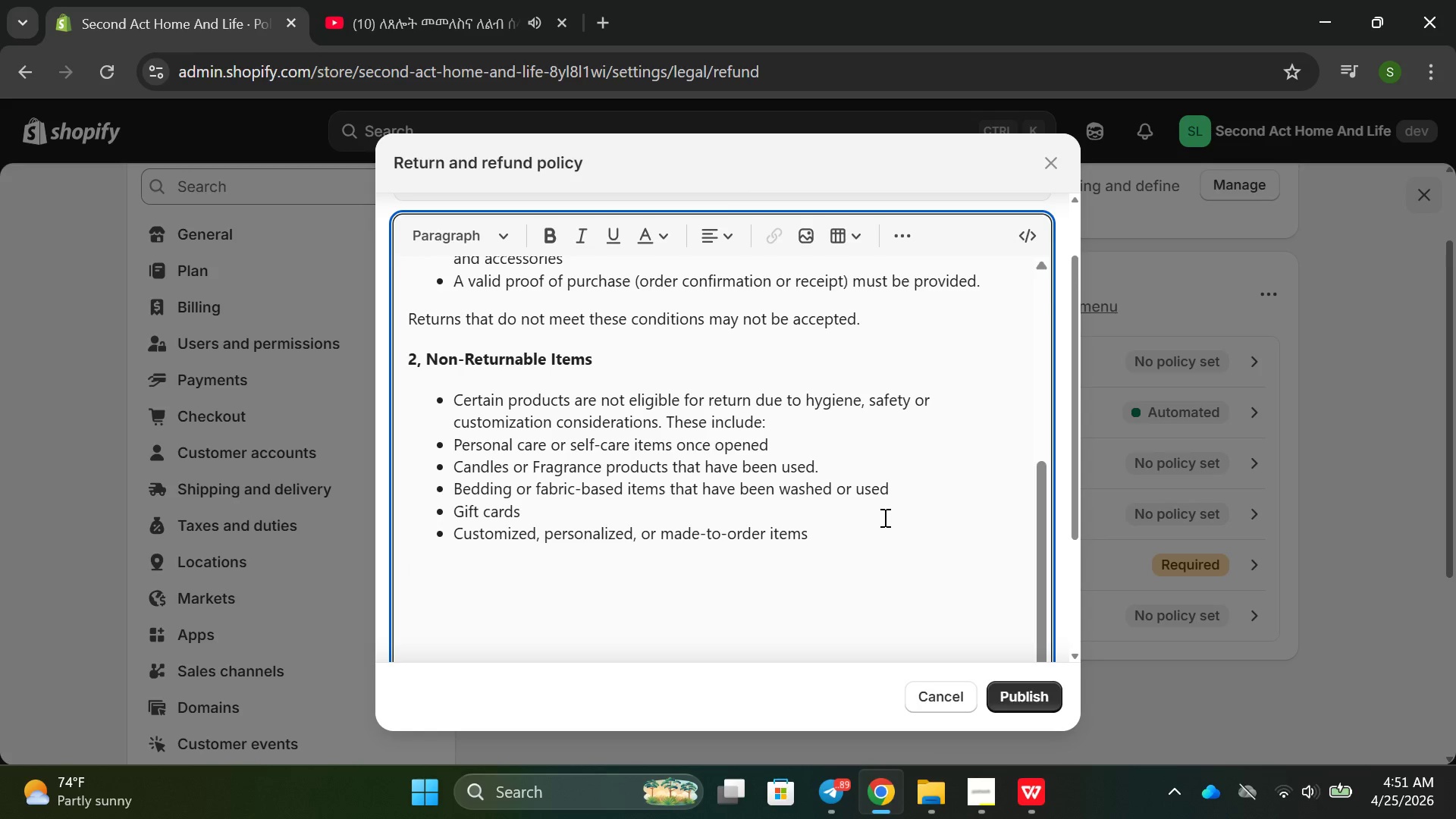 
left_click([883, 517])
 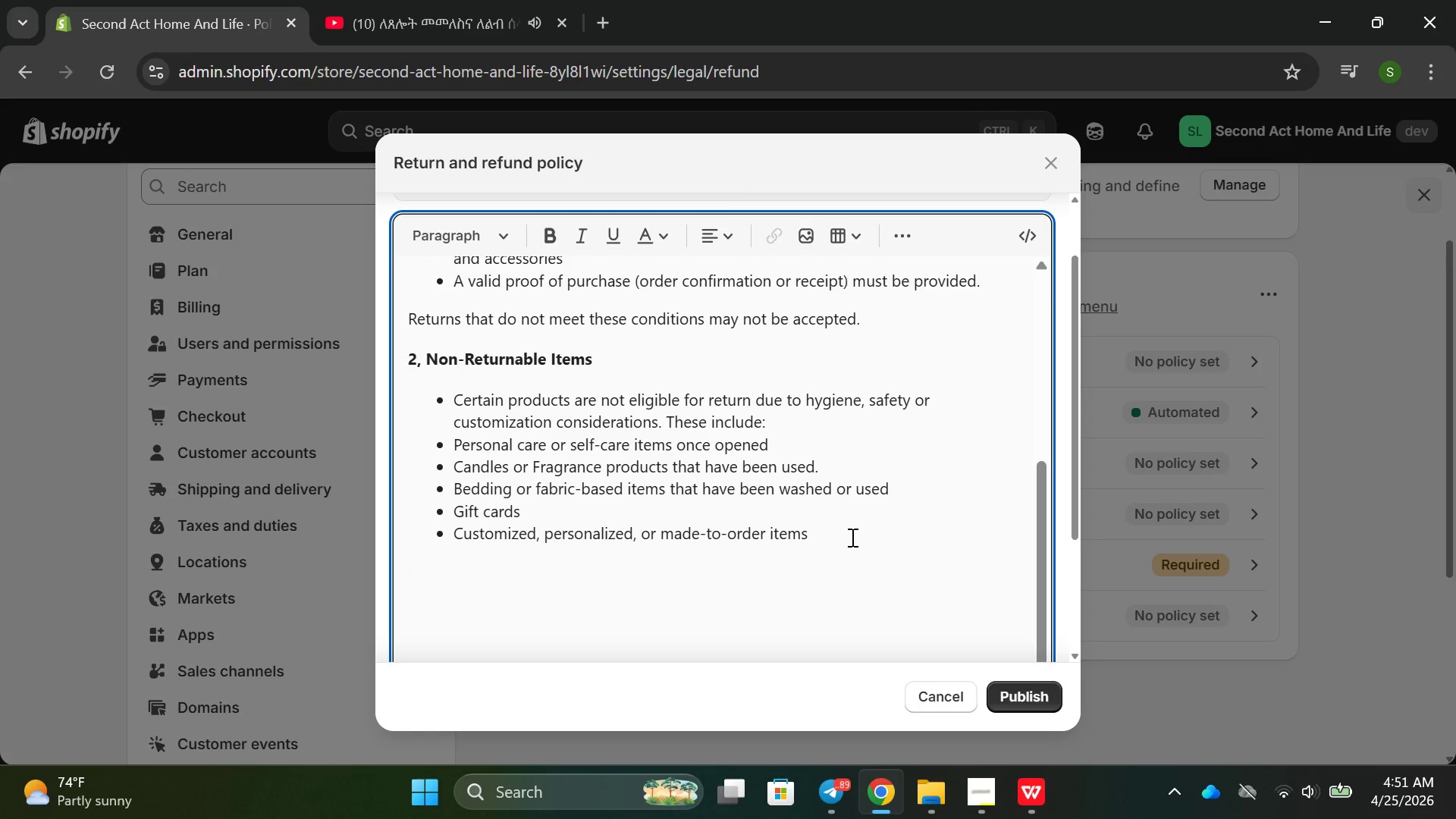 
left_click([851, 537])
 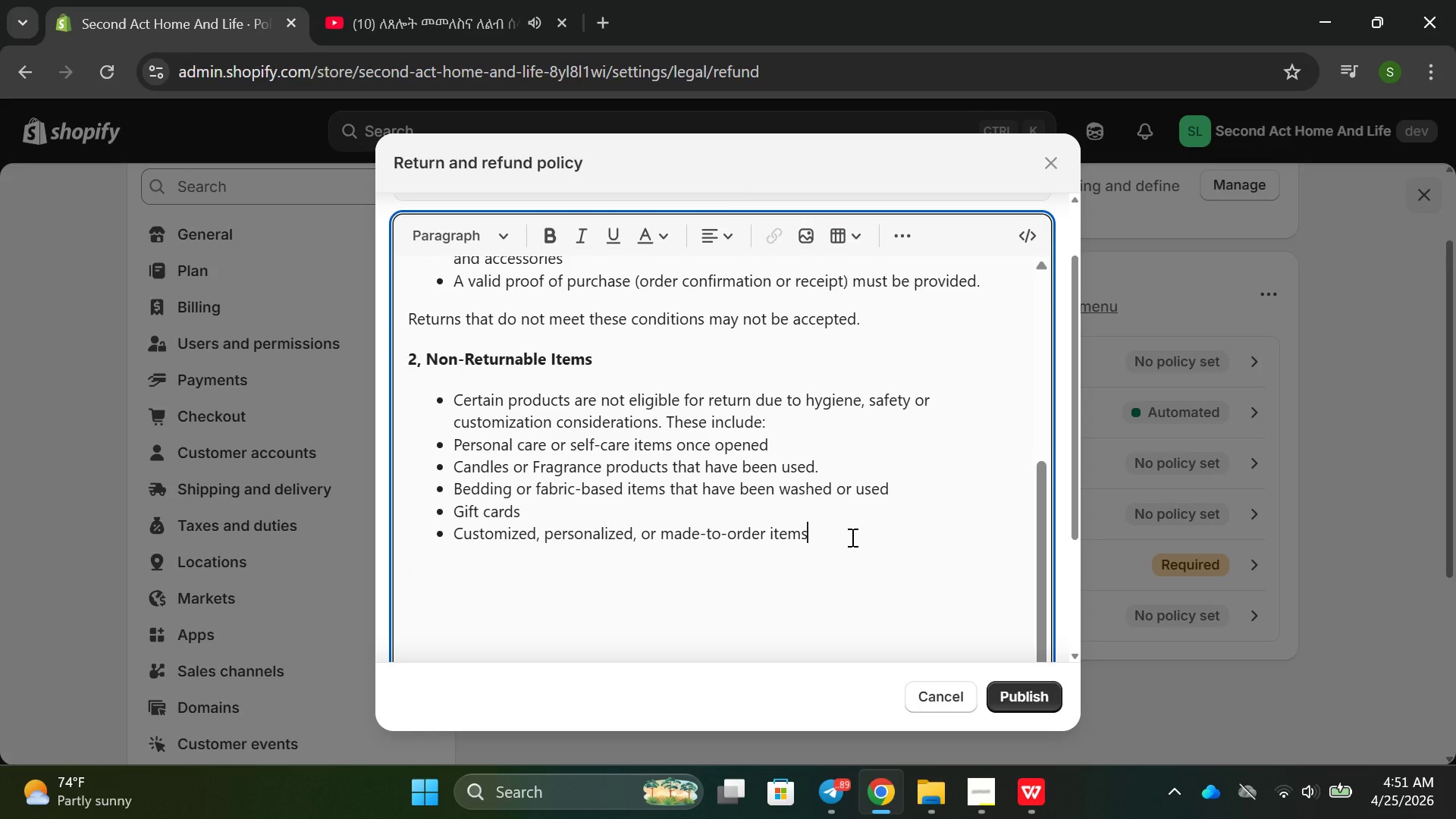 
key(Enter)
 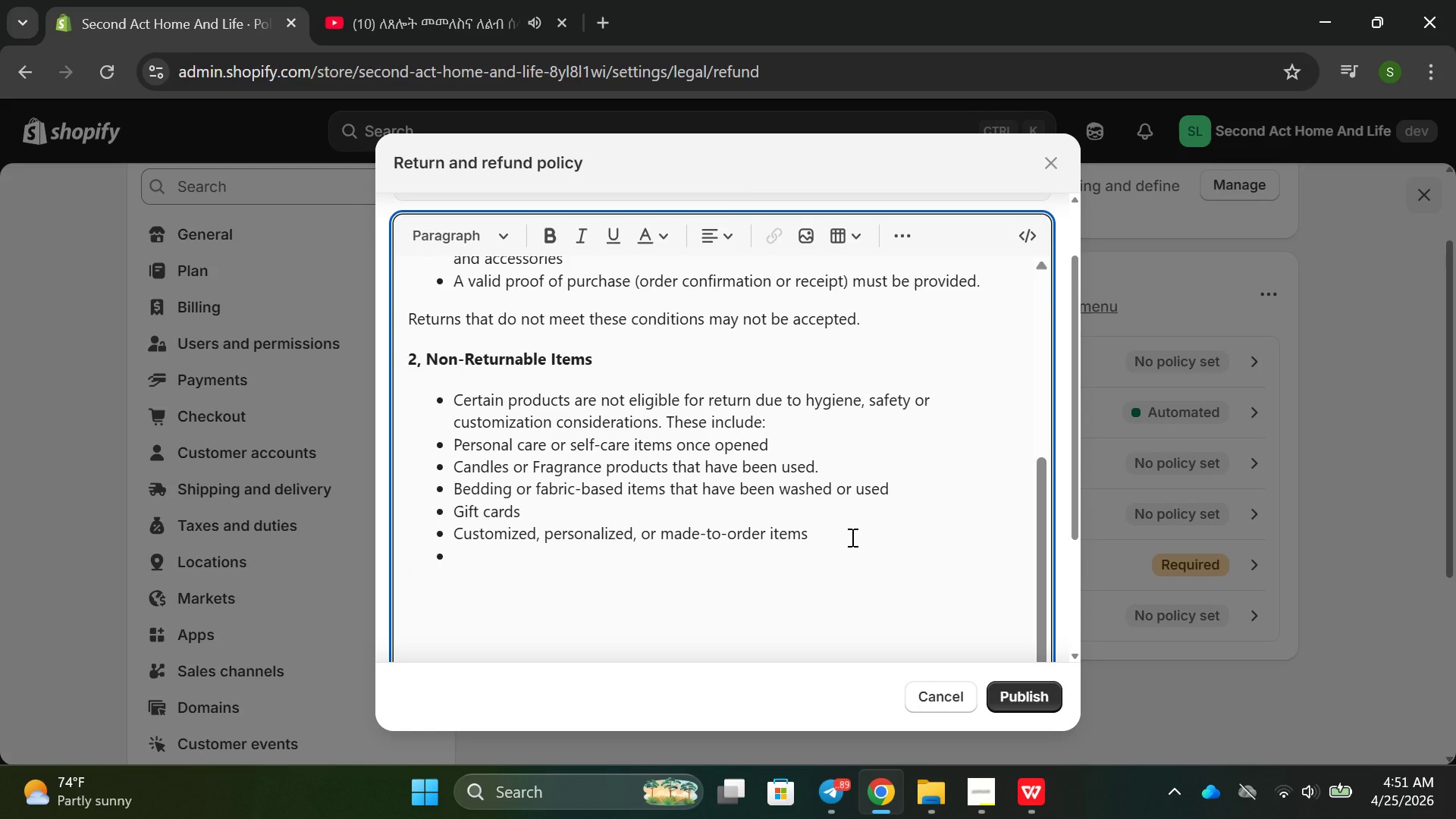 
key(Enter)
 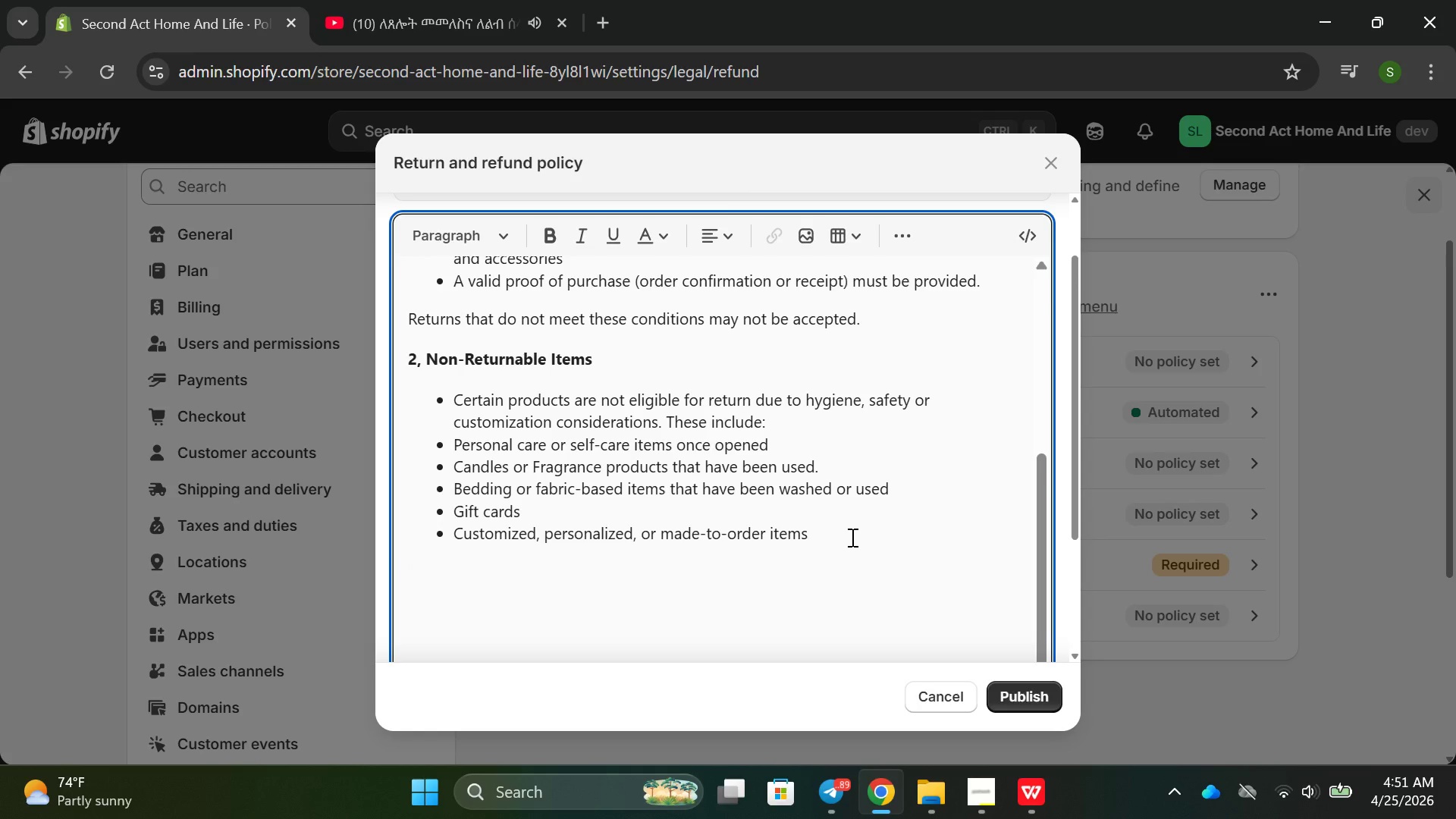 
type(If you are unsure whether your item qualifies )
key(Backspace)
type(, please contact us beor)
key(Backspace)
key(Backspace)
type(fore initial)
key(Backspace)
type(ting a return.)
 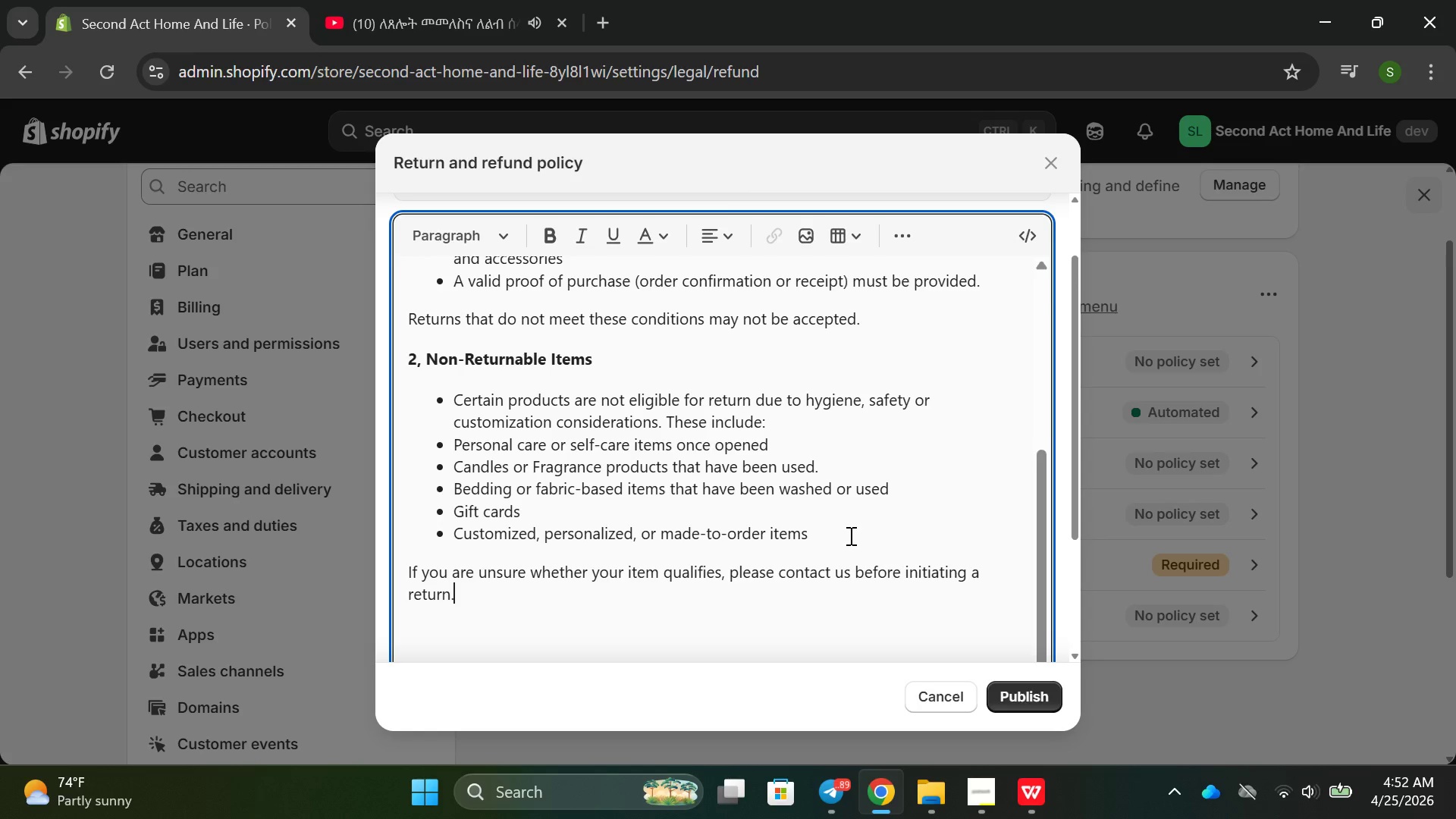 
key(Enter)
 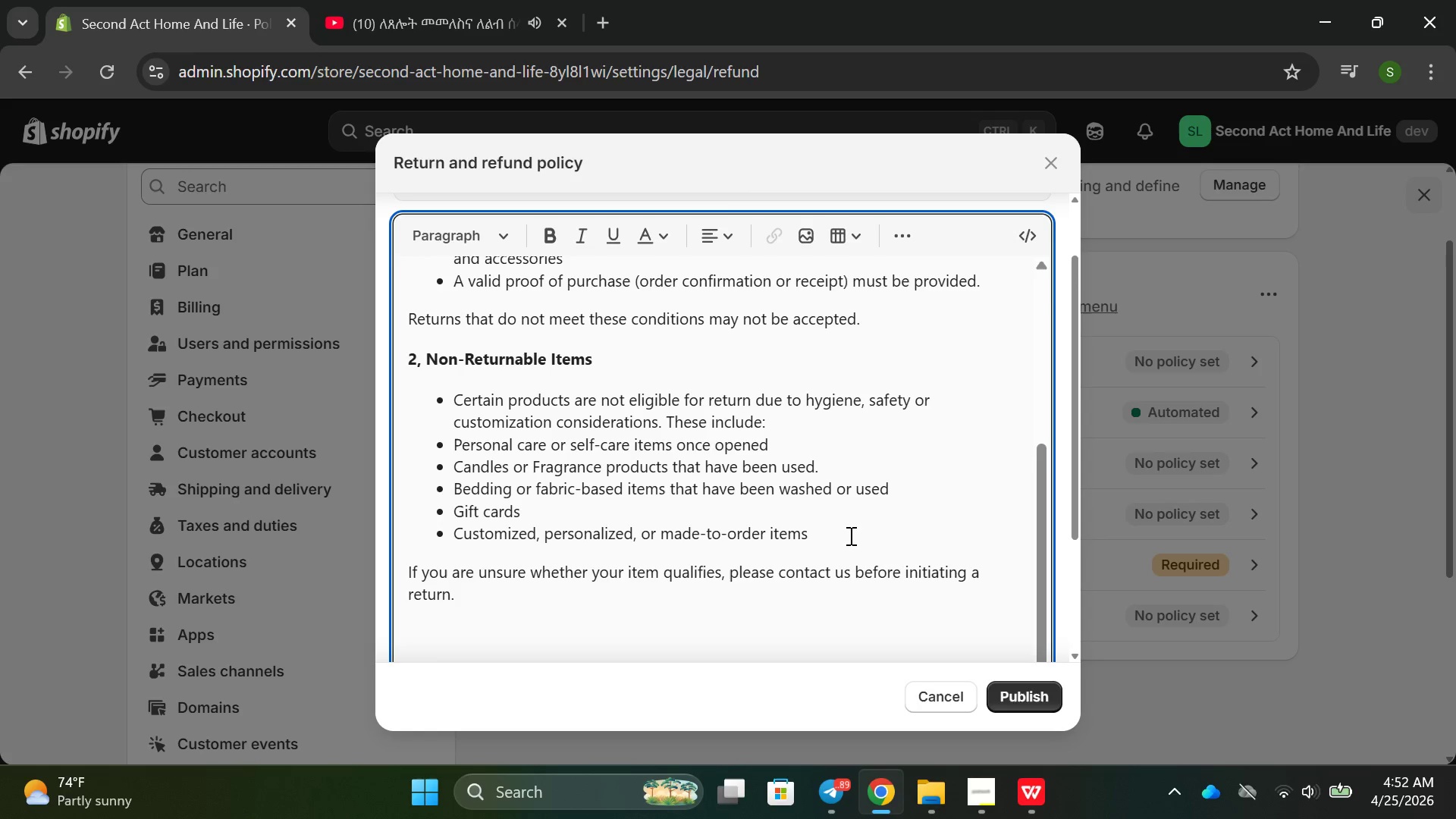 
type(3)
key(Backspace)
type(,Dama)
key(Backspace)
key(Backspace)
key(Backspace)
key(Backspace)
key(Backspace)
type(3, Damaged )
key(Backspace)
type(, DEfective or Inno)
key(Backspace)
key(Backspace)
key(Backspace)
key(Backspace)
key(Backspace)
key(Backspace)
key(Backspace)
key(Backspace)
type(efective )
key(Backspace)
type(, or Incorrect Items)
 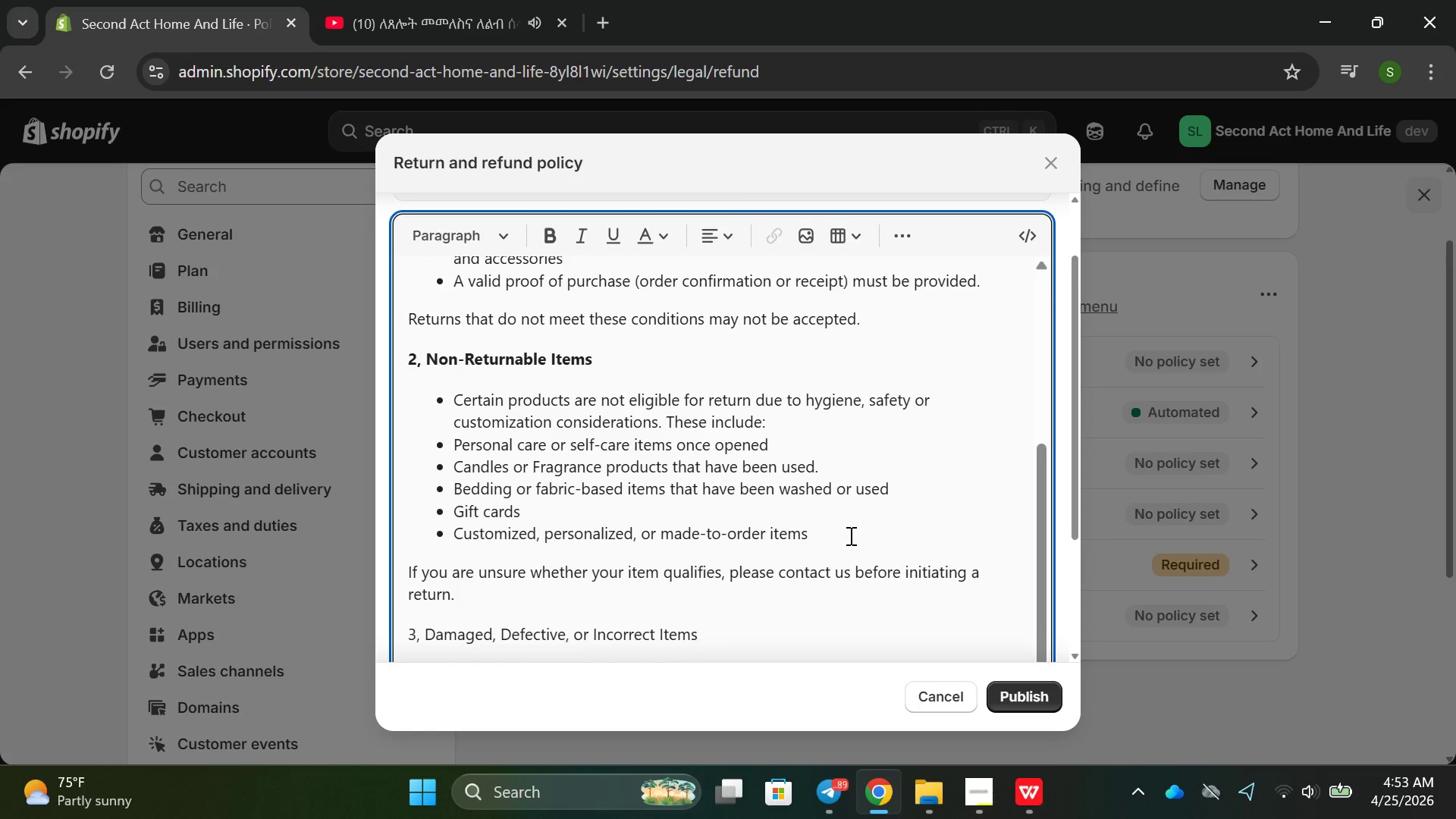 
key(Enter)
 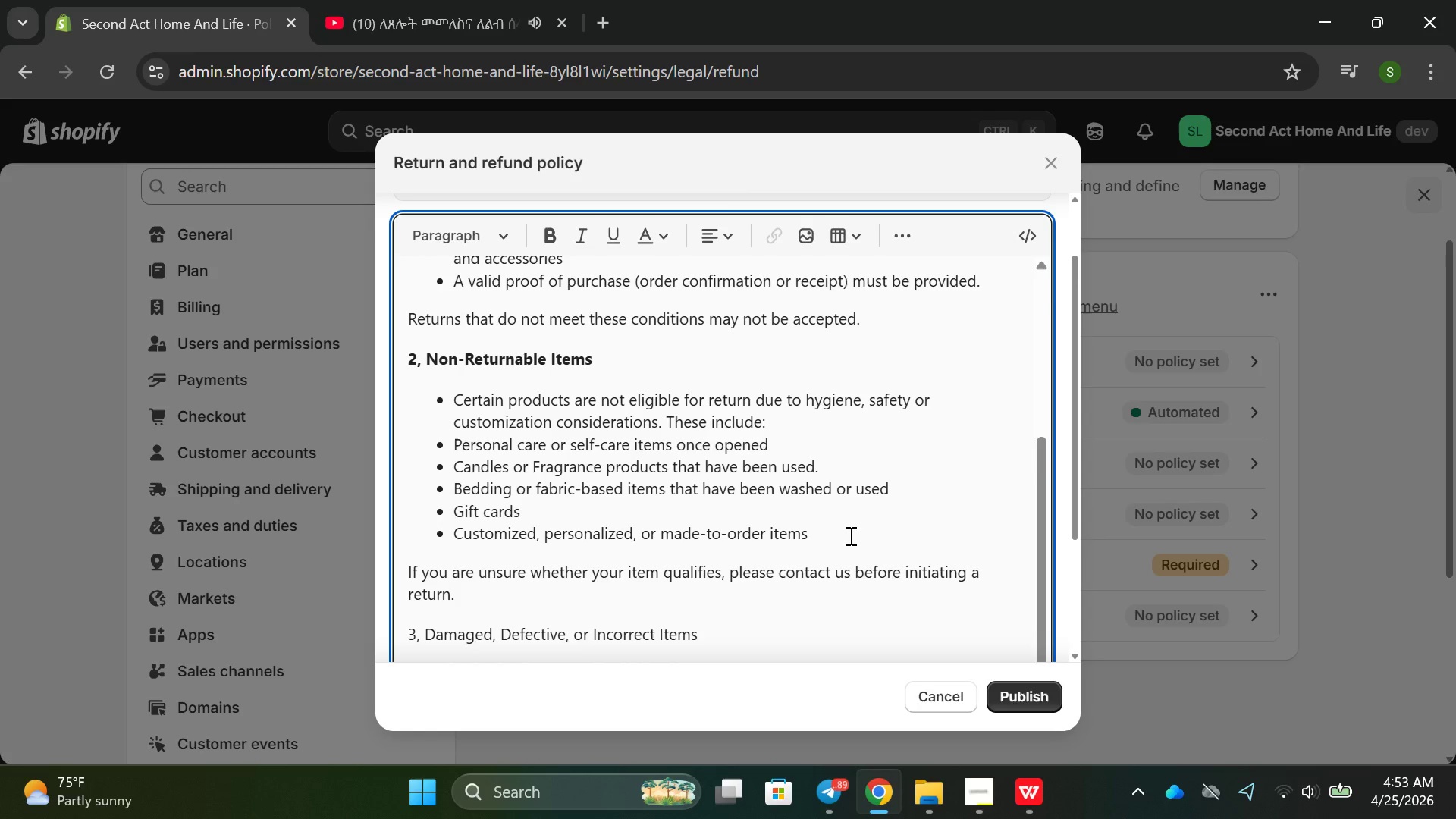 
type(We take products quality f)
key(Backspace)
type(seriously,)
key(Backspace)
type(. IF YOUR ITEM  D)
key(Backspace)
type(ARRIVES:)
 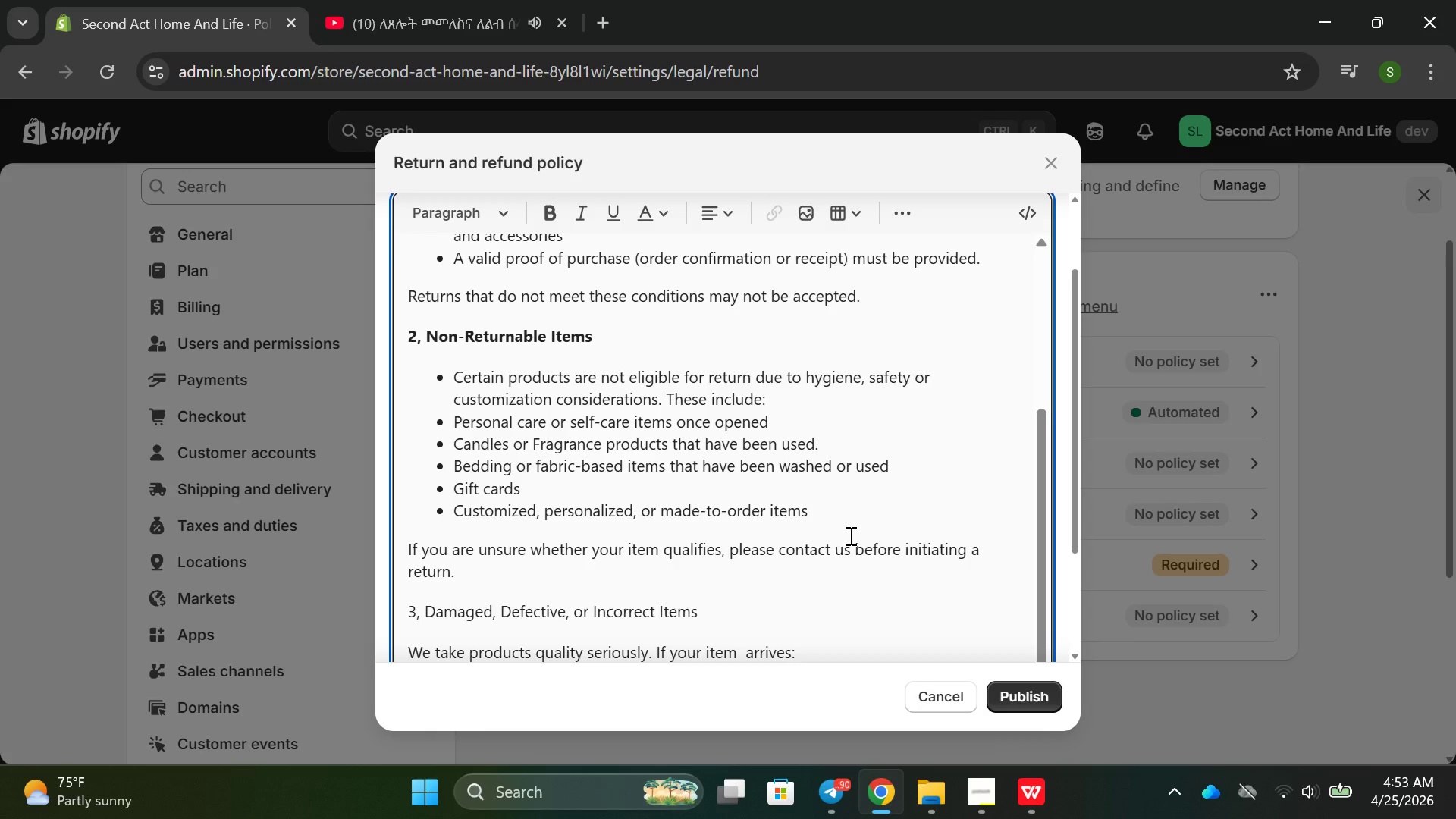 
 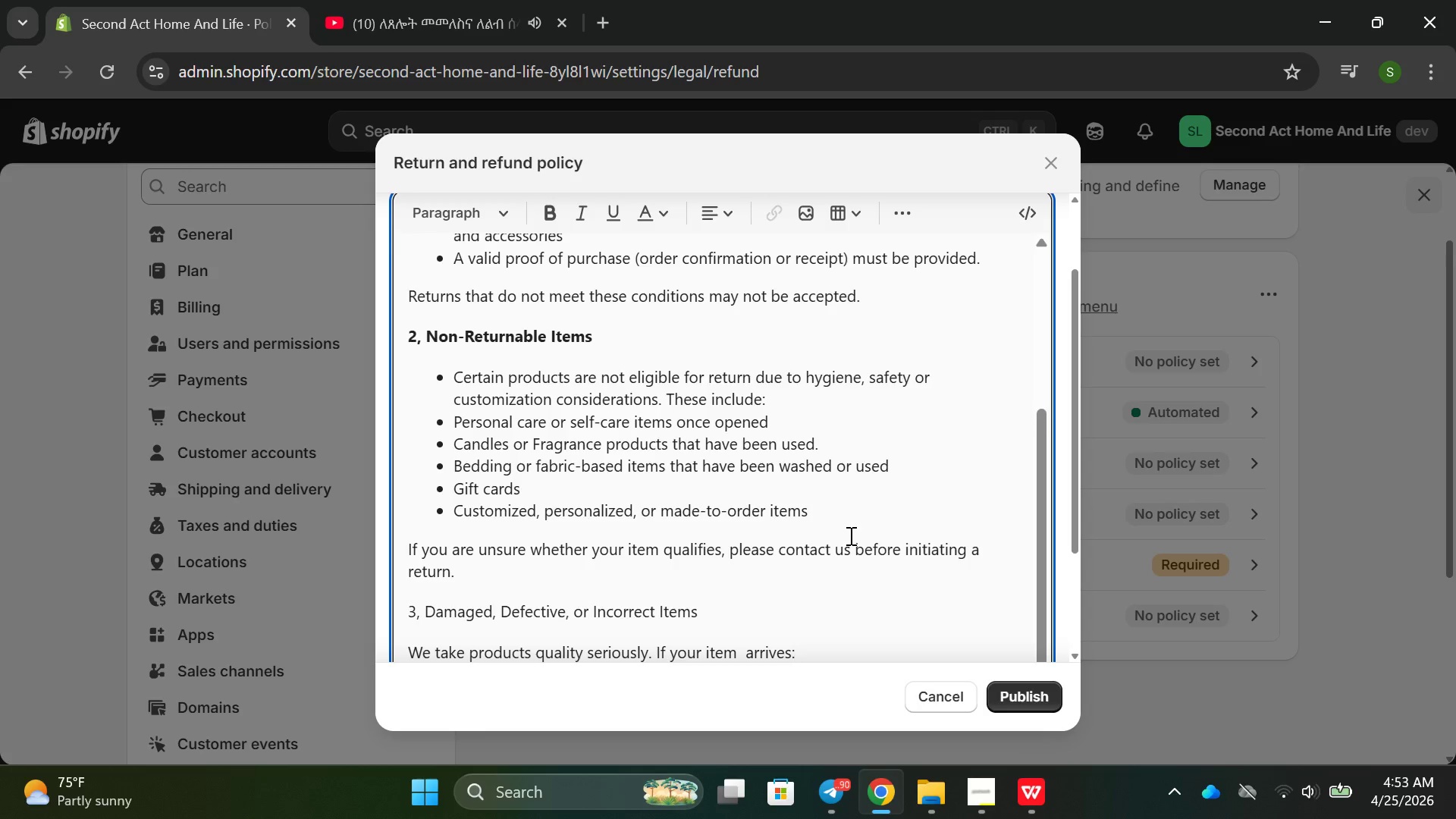 
key(Enter)
 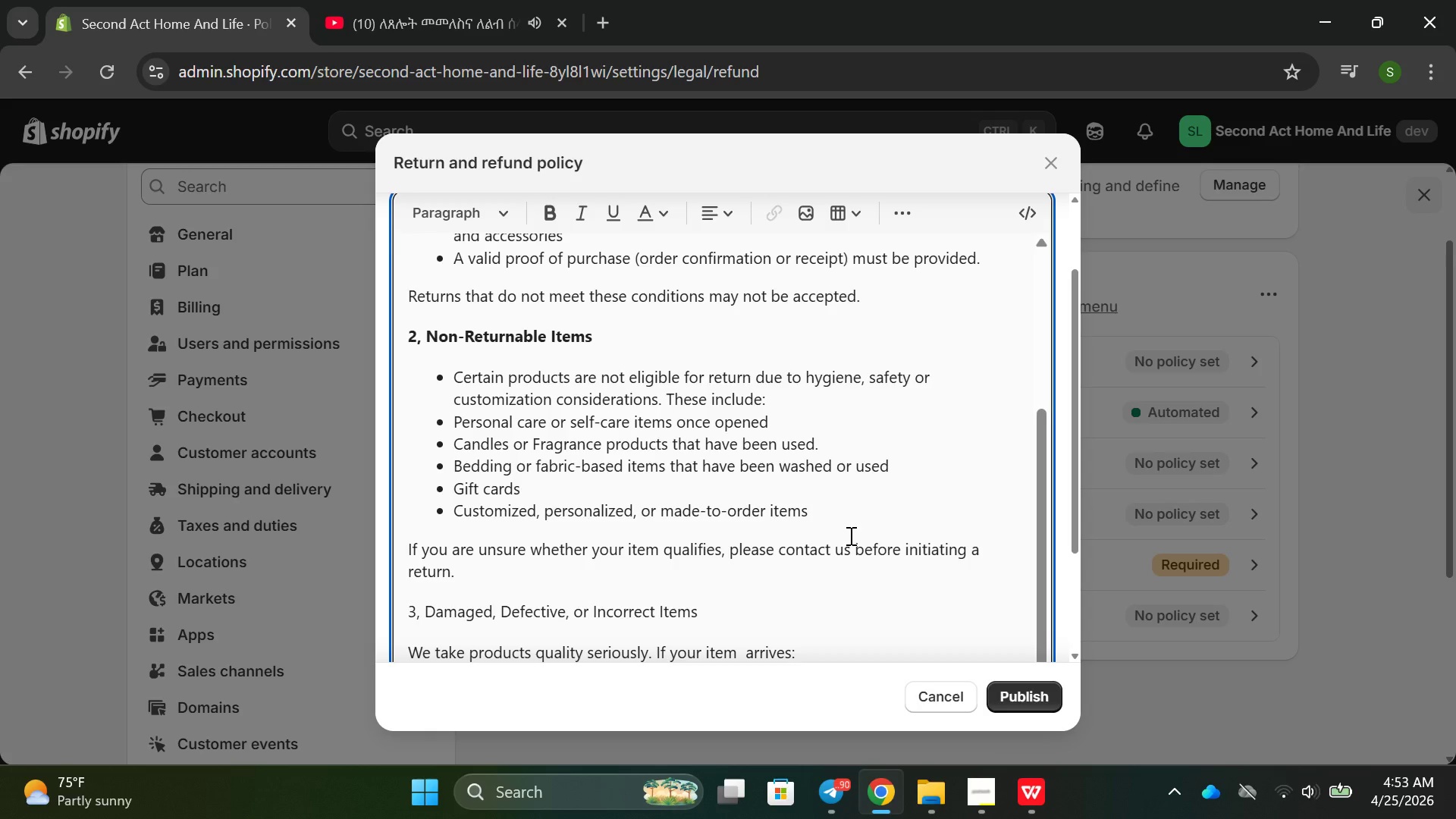 
type(Damagd)
 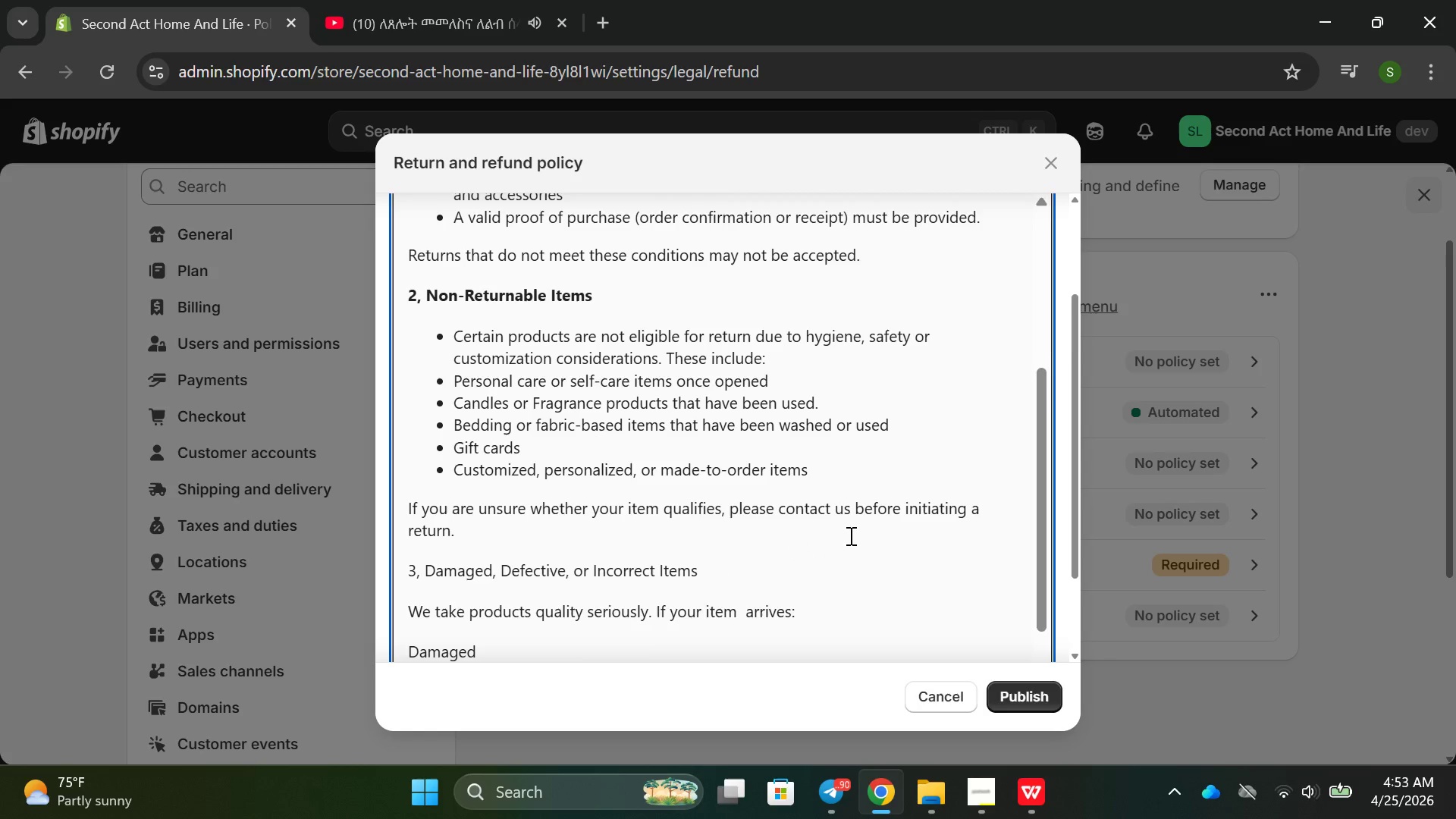 
hold_key(key=E, duration=0.34)
 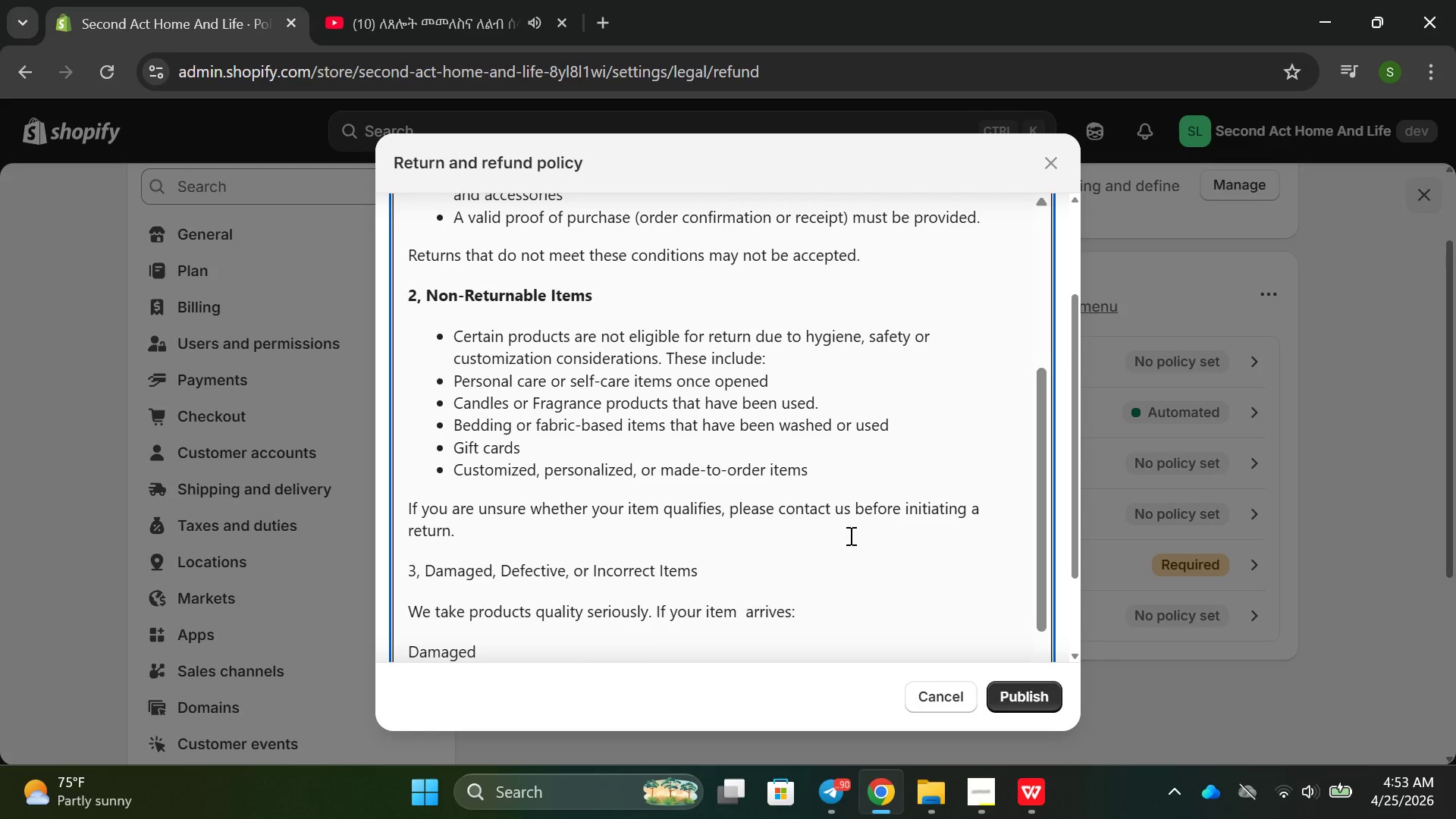 
key(Enter)
 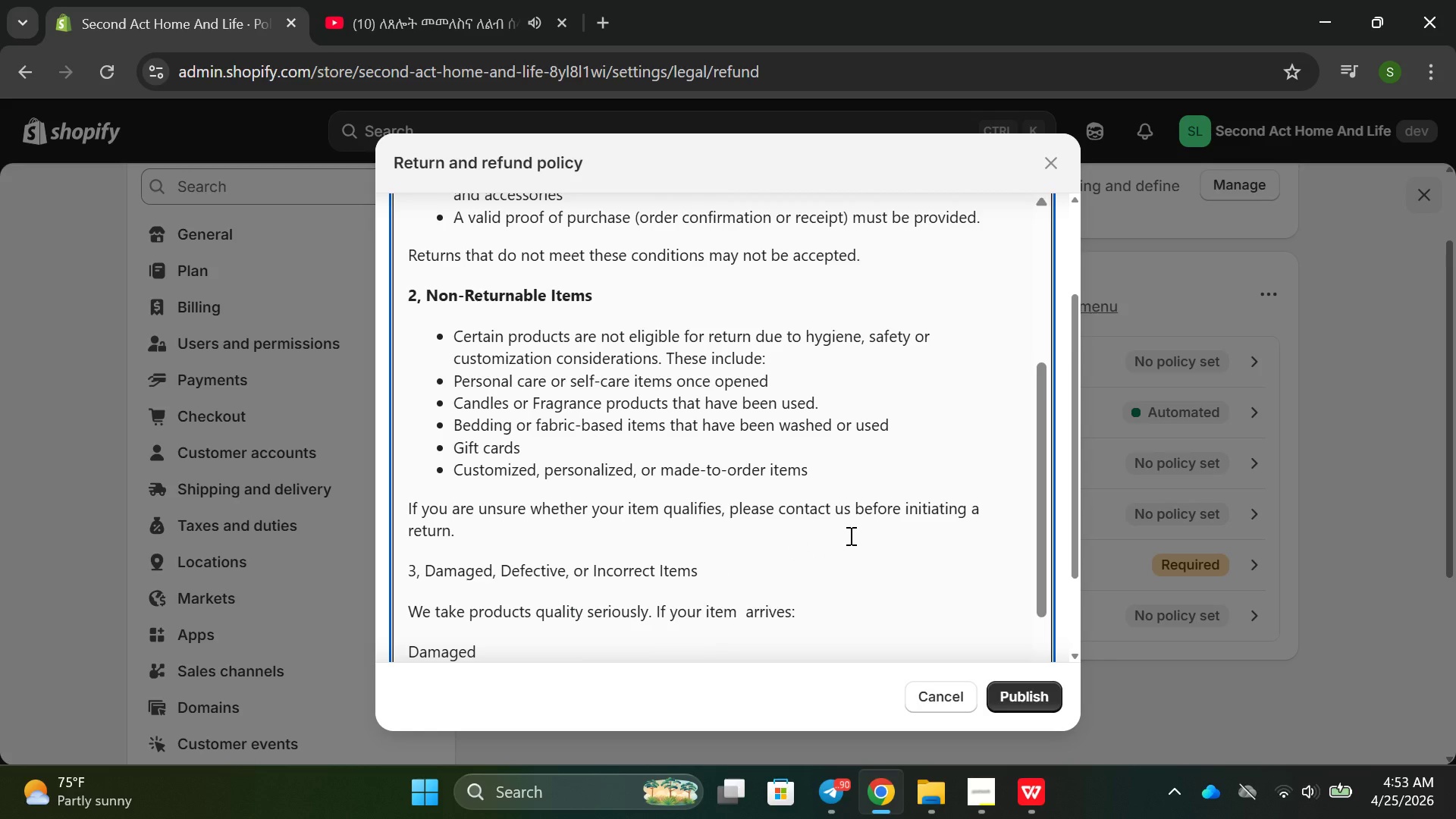 
type(DEf)
key(Backspace)
key(Backspace)
key(Backspace)
type(ee)
key(Backspace)
type(fected or)
 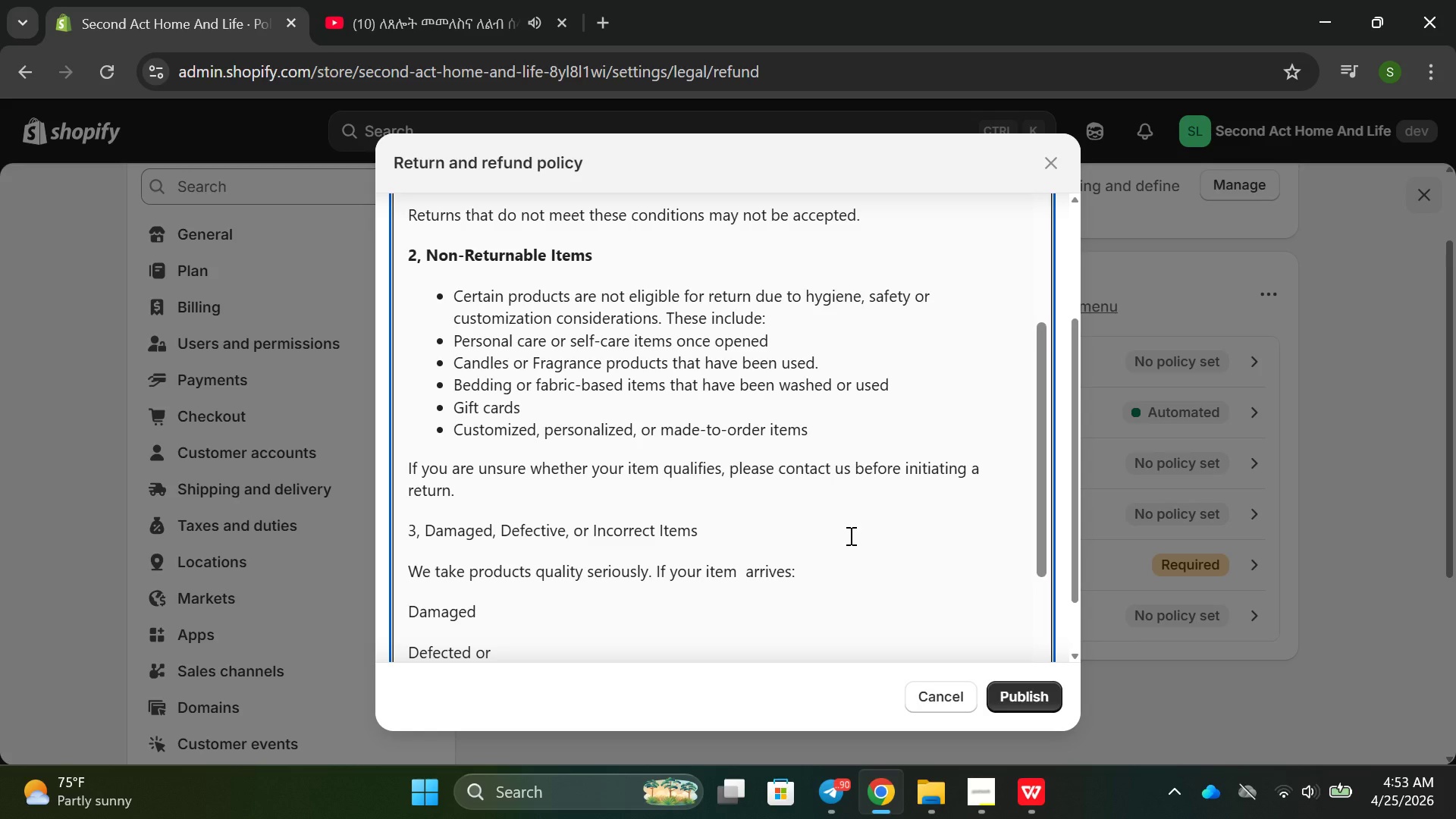 
key(Enter)
 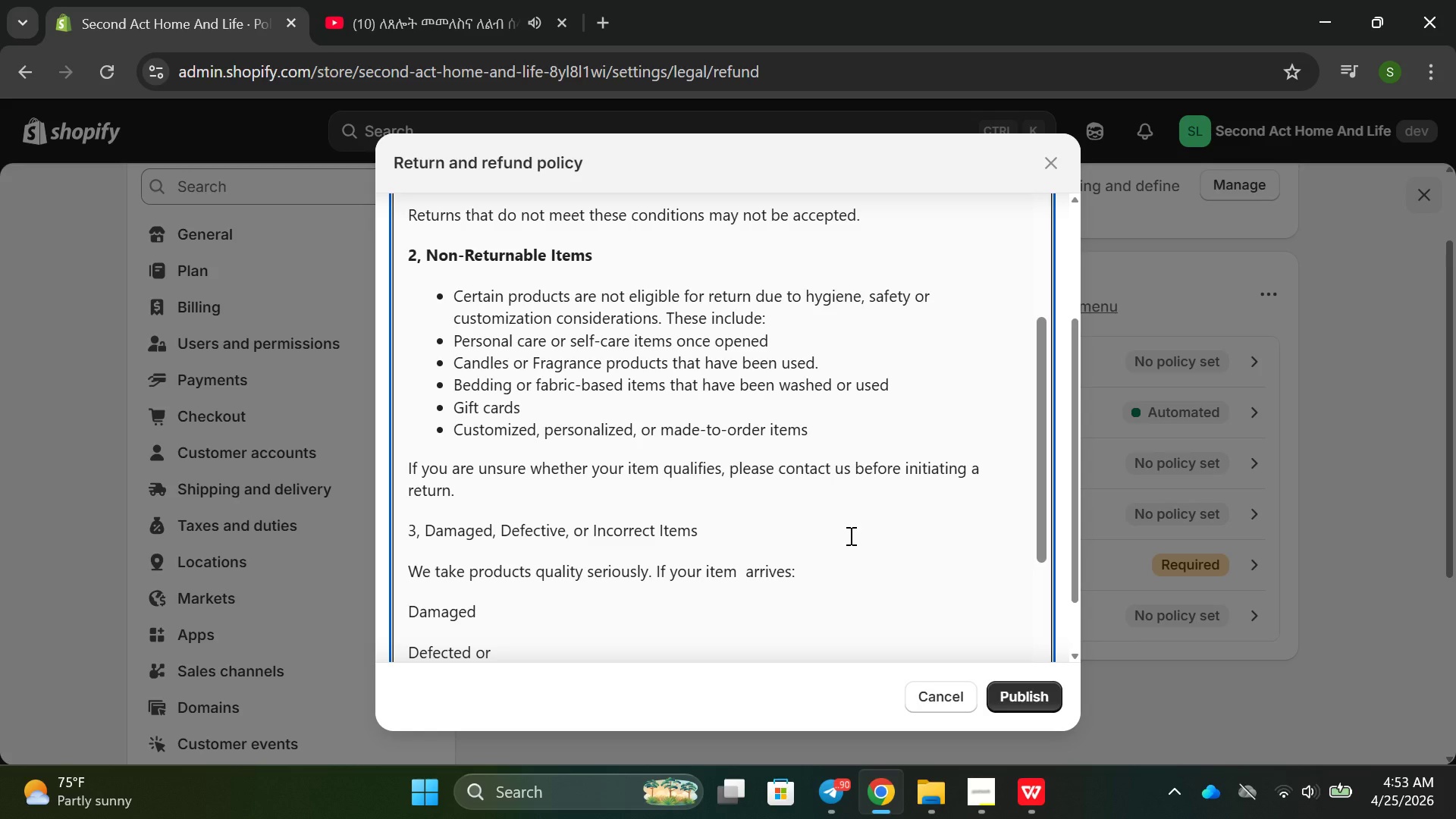 
type(Differenrt )
key(Backspace)
key(Backspace)
key(Backspace)
type(t from what you irde)
key(Backspace)
key(Backspace)
key(Backspace)
key(Backspace)
type(ordered)
 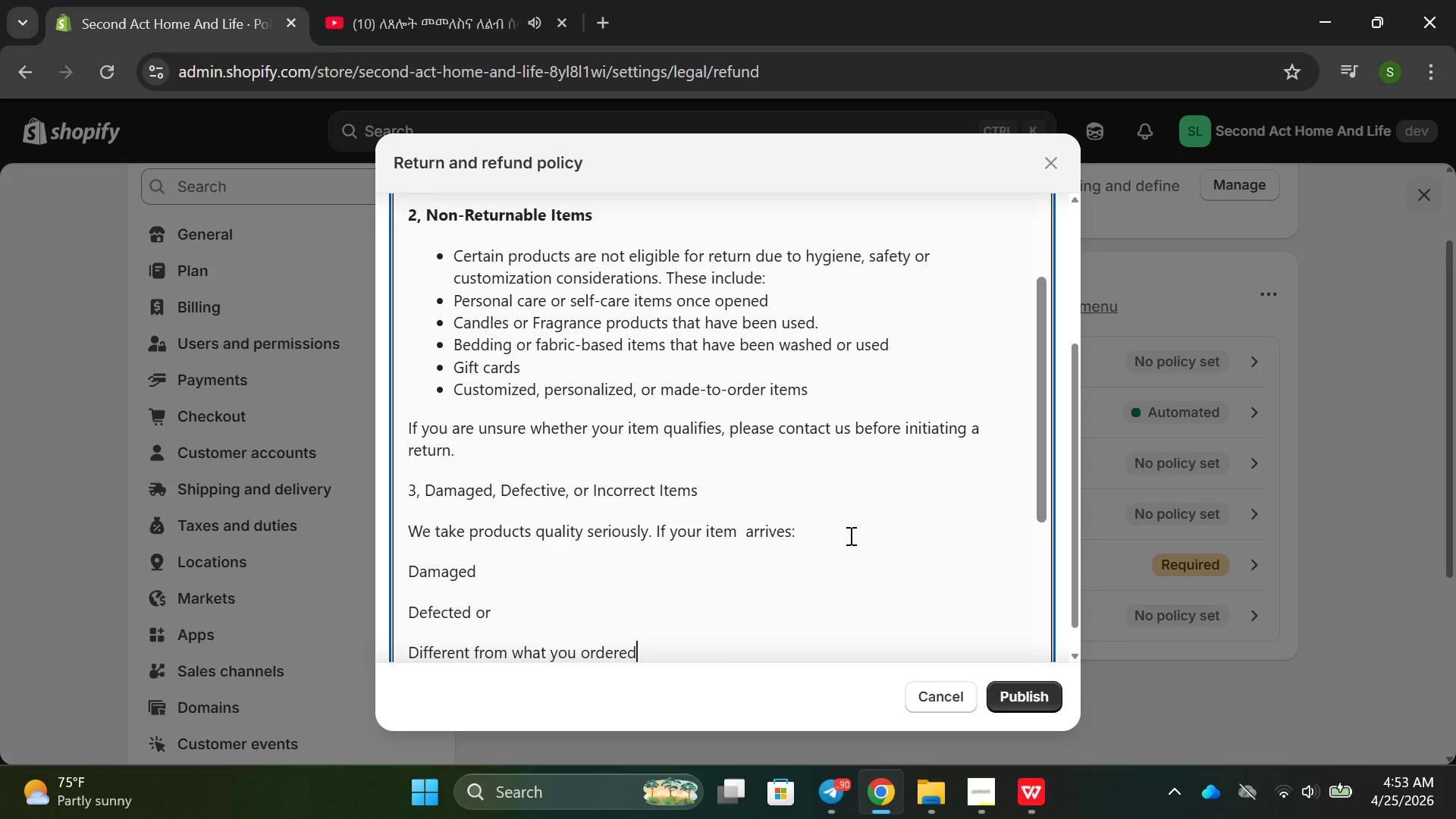 
key(Enter)
 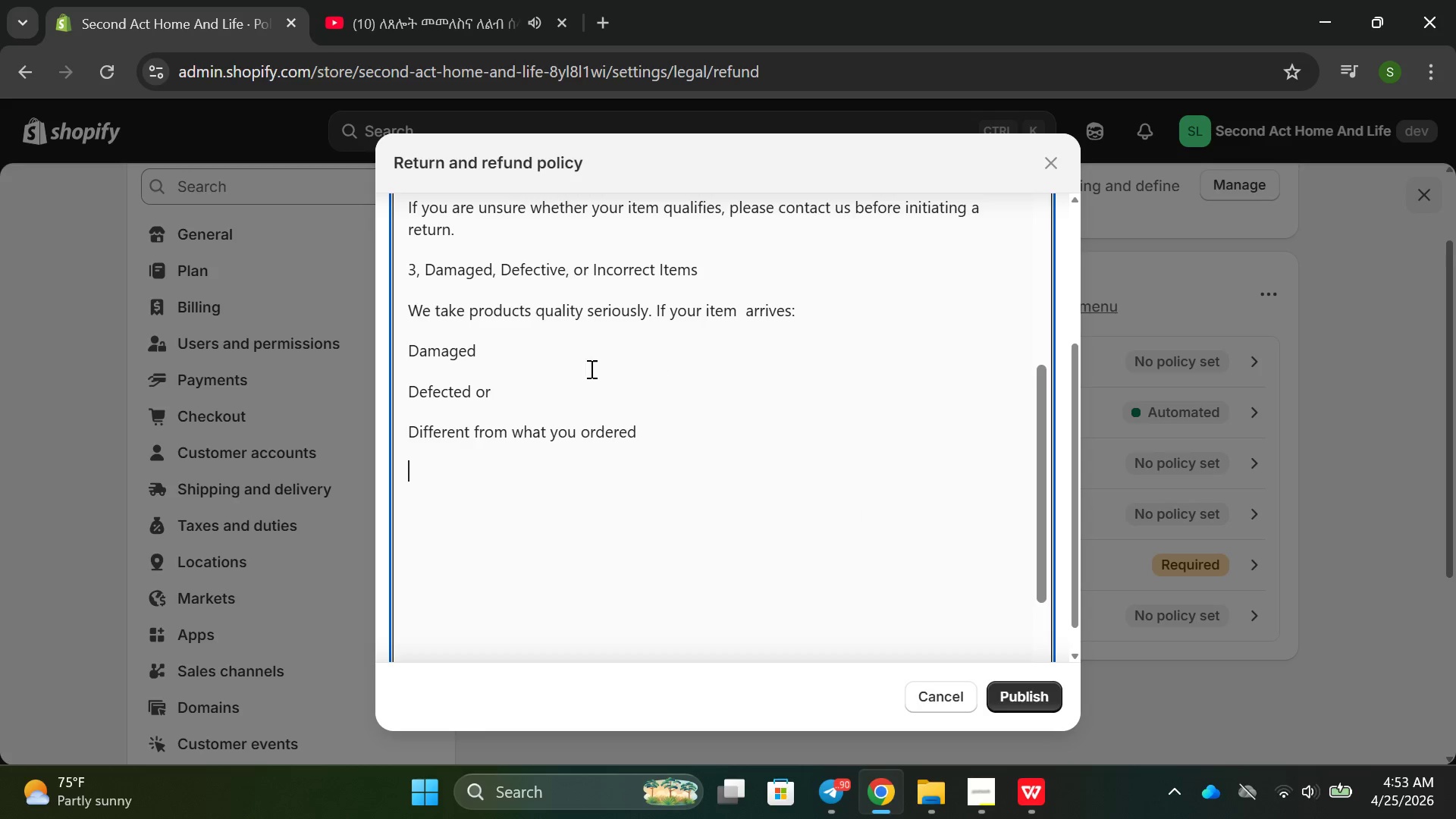 
left_click_drag(start_coordinate=[695, 438], to_coordinate=[399, 331])
 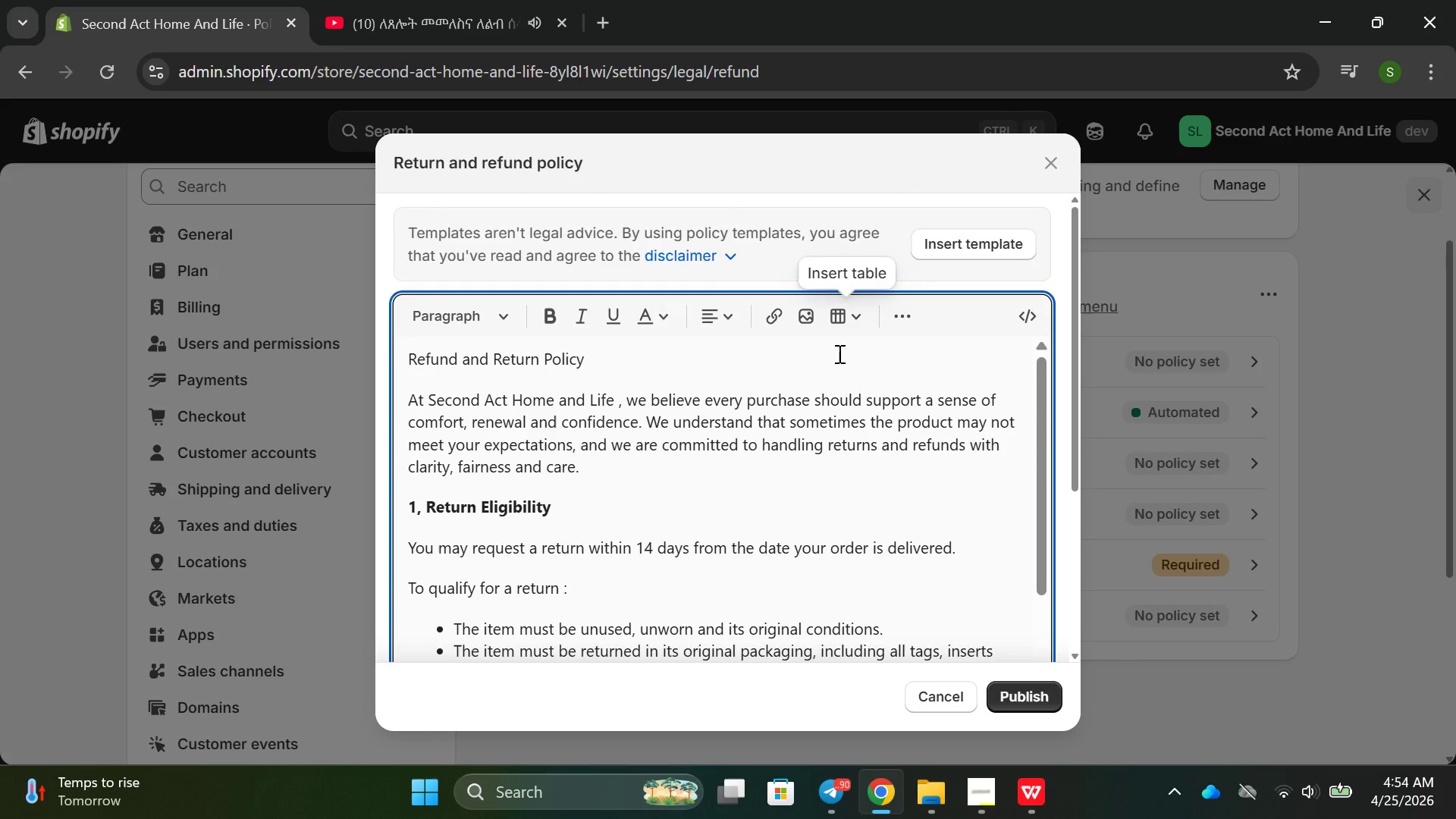 
left_click([893, 326])
 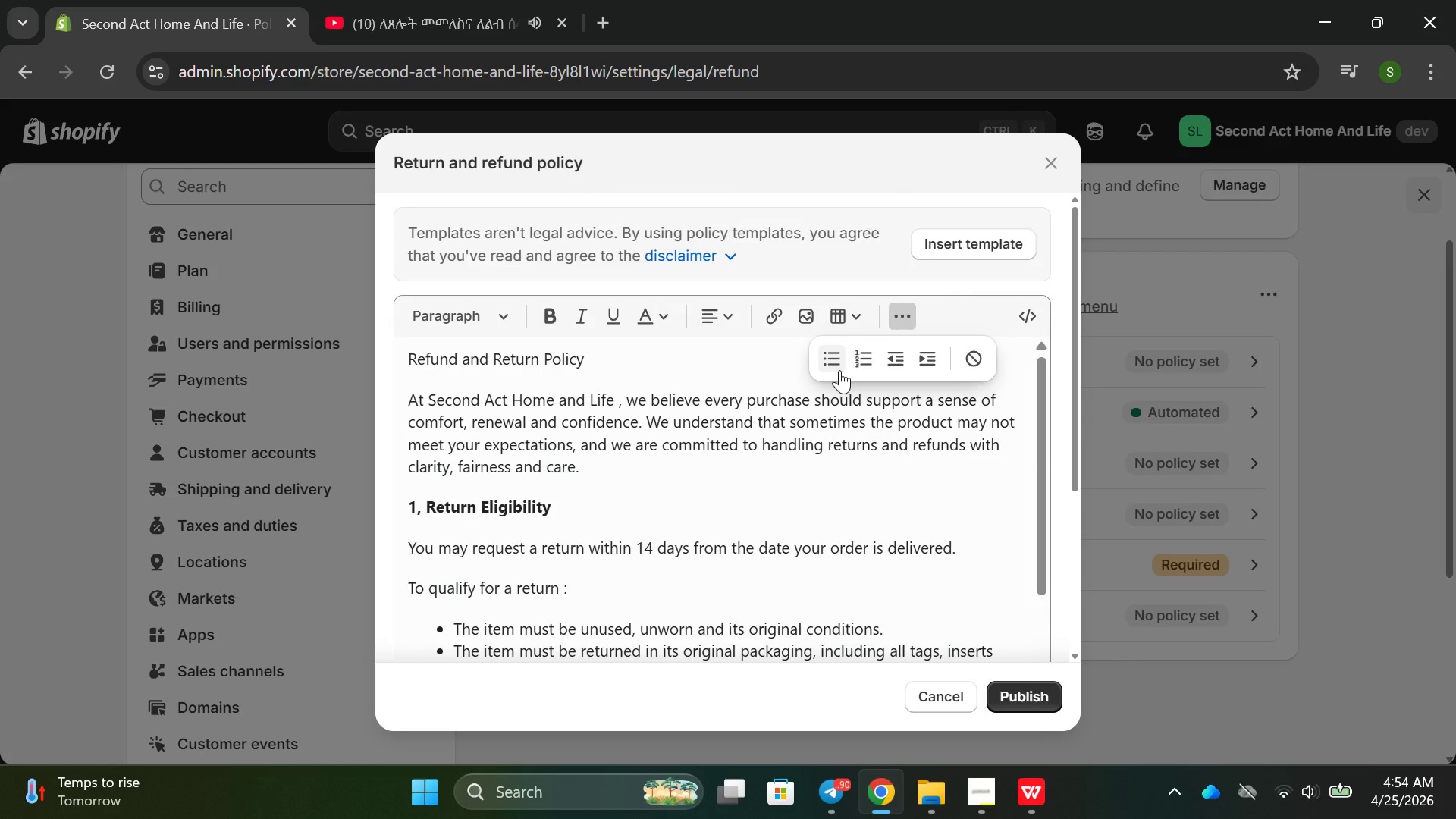 
left_click([839, 370])
 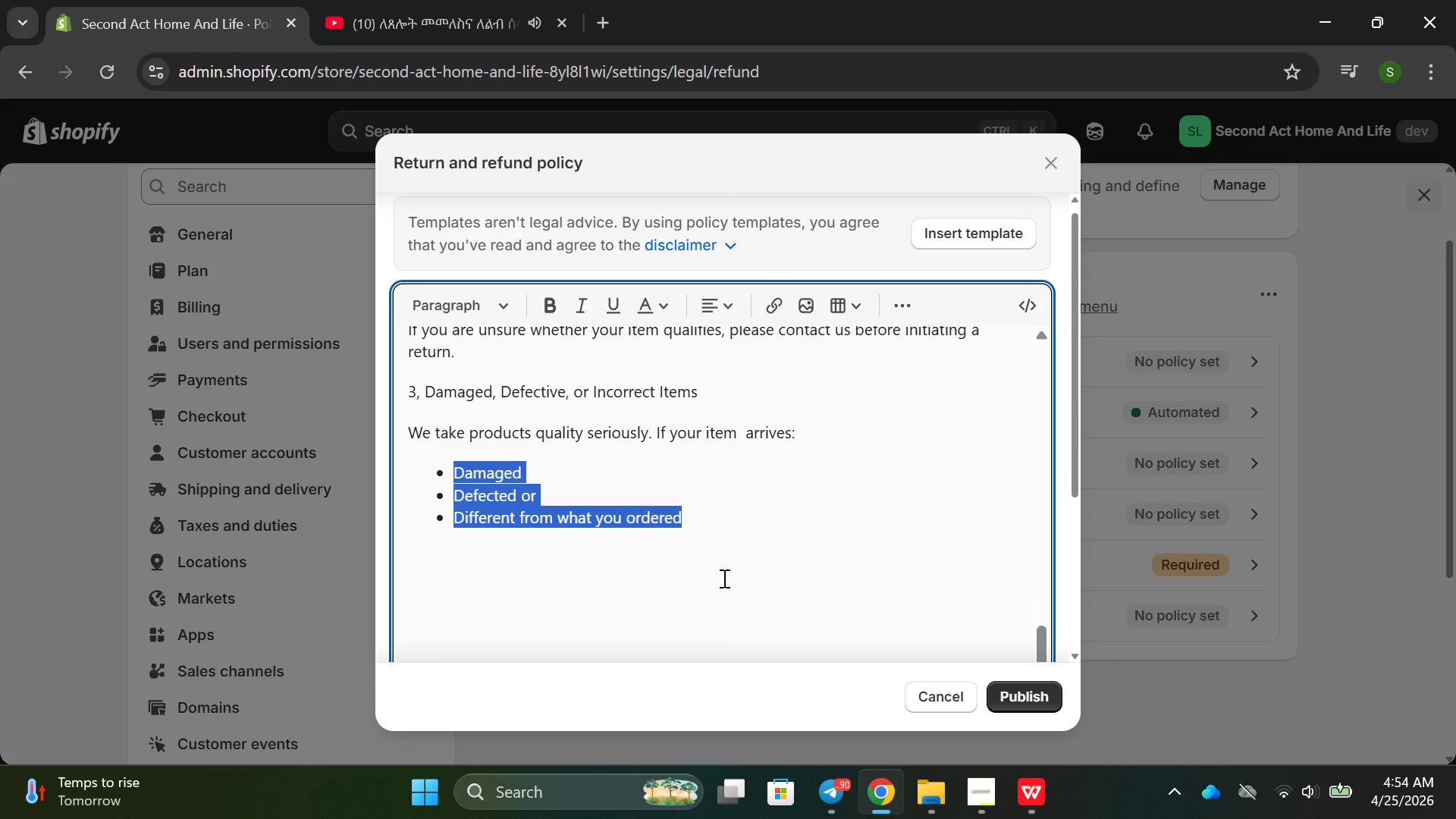 
left_click([782, 526])
 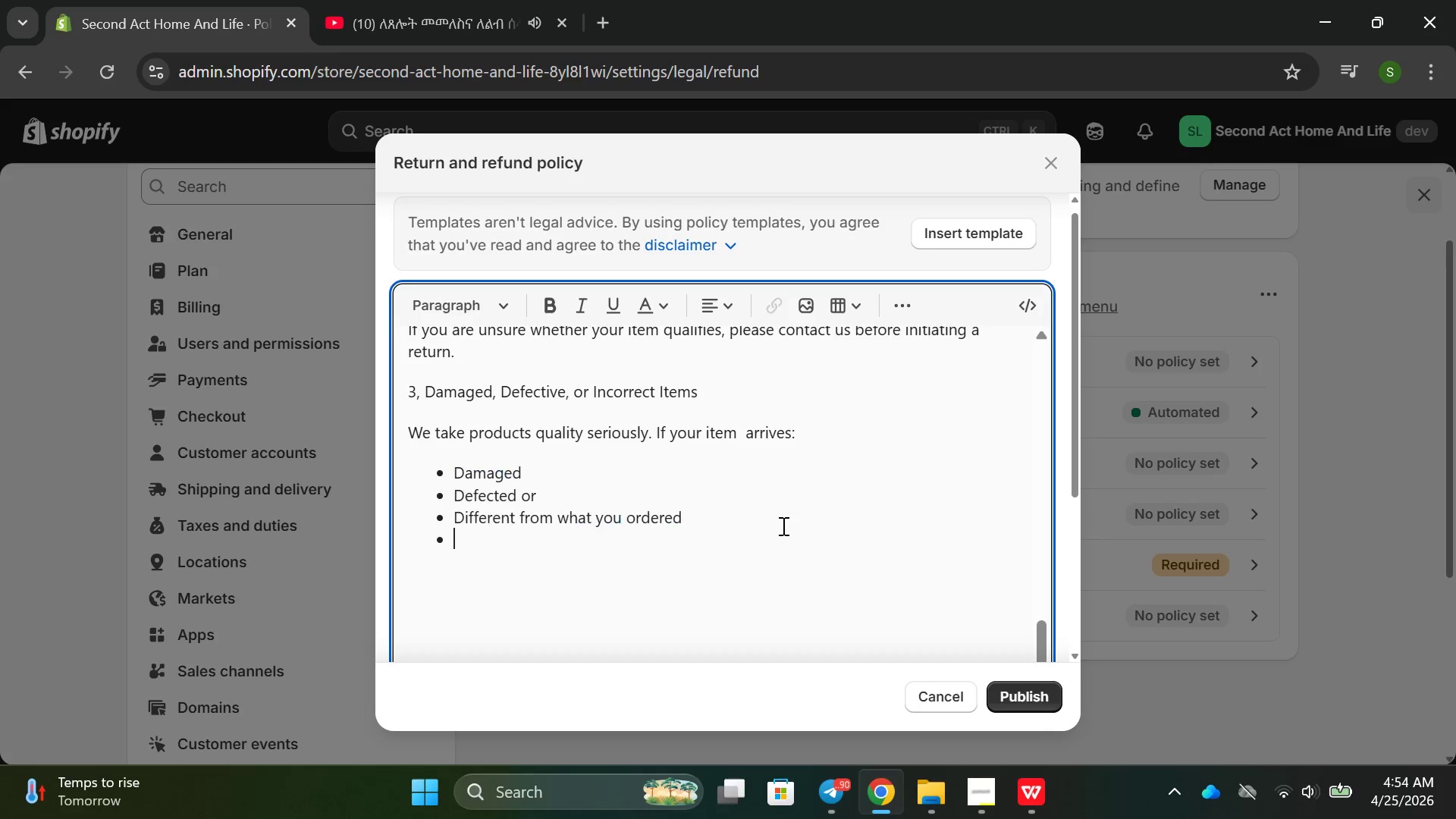 
key(Enter)
 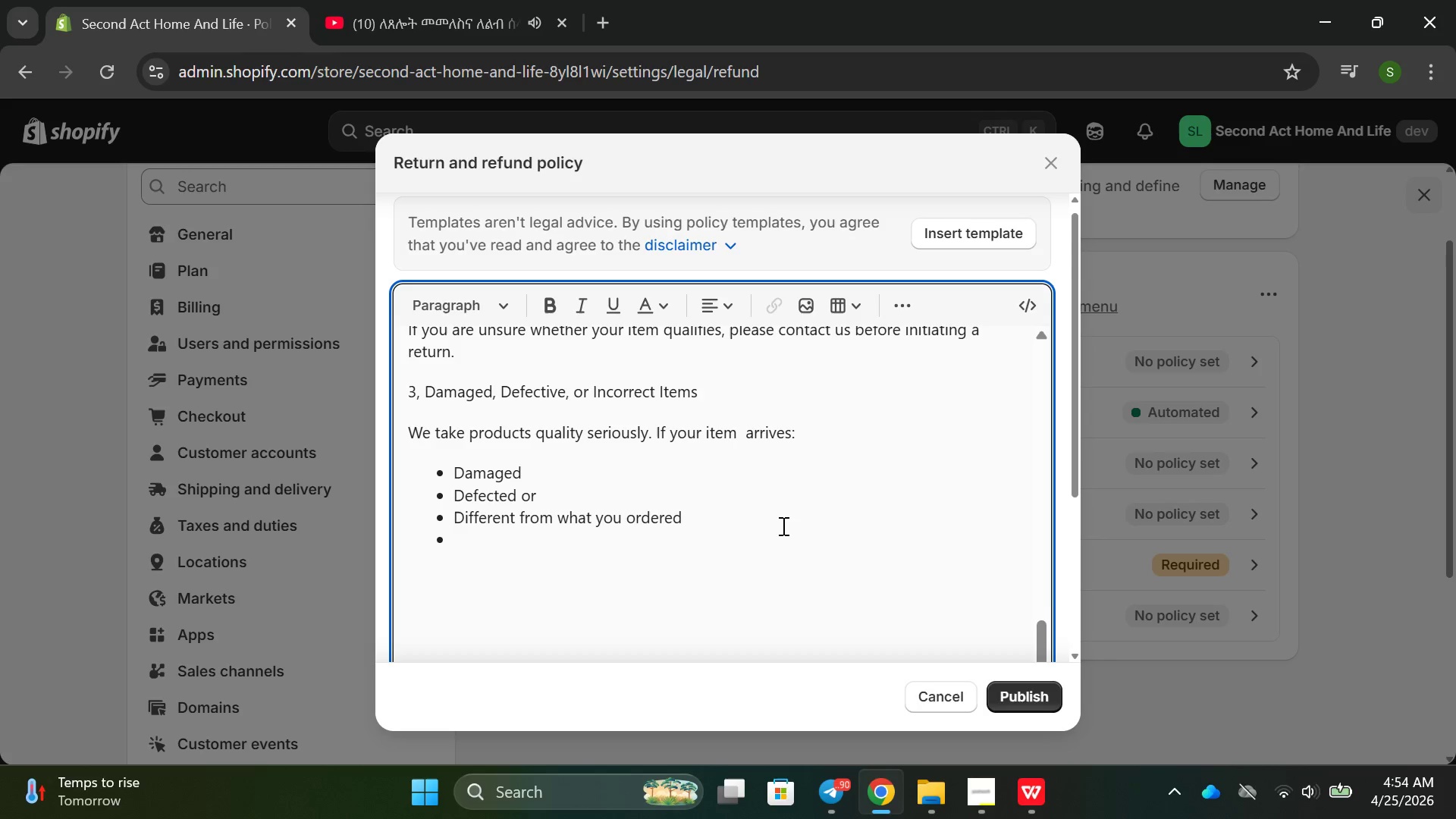 
key(Enter)
 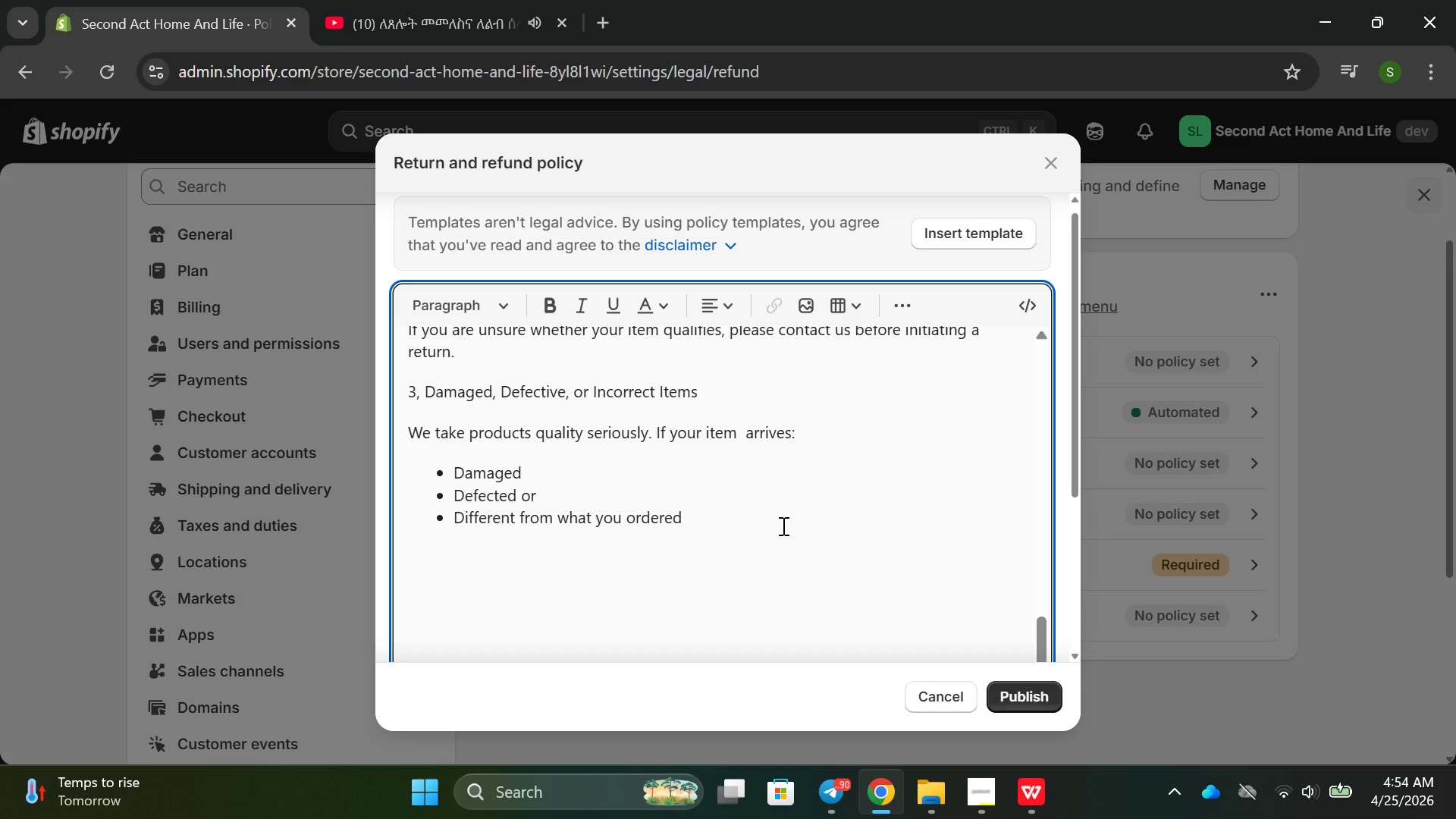 
type(pleae cons)
key(Backspace)
type(tact us o)
key(Backspace)
type(within 48 hours an)
key(Backspace)
key(Backspace)
type(o f)
key(Backspace)
key(Backspace)
type(f delivery.)
 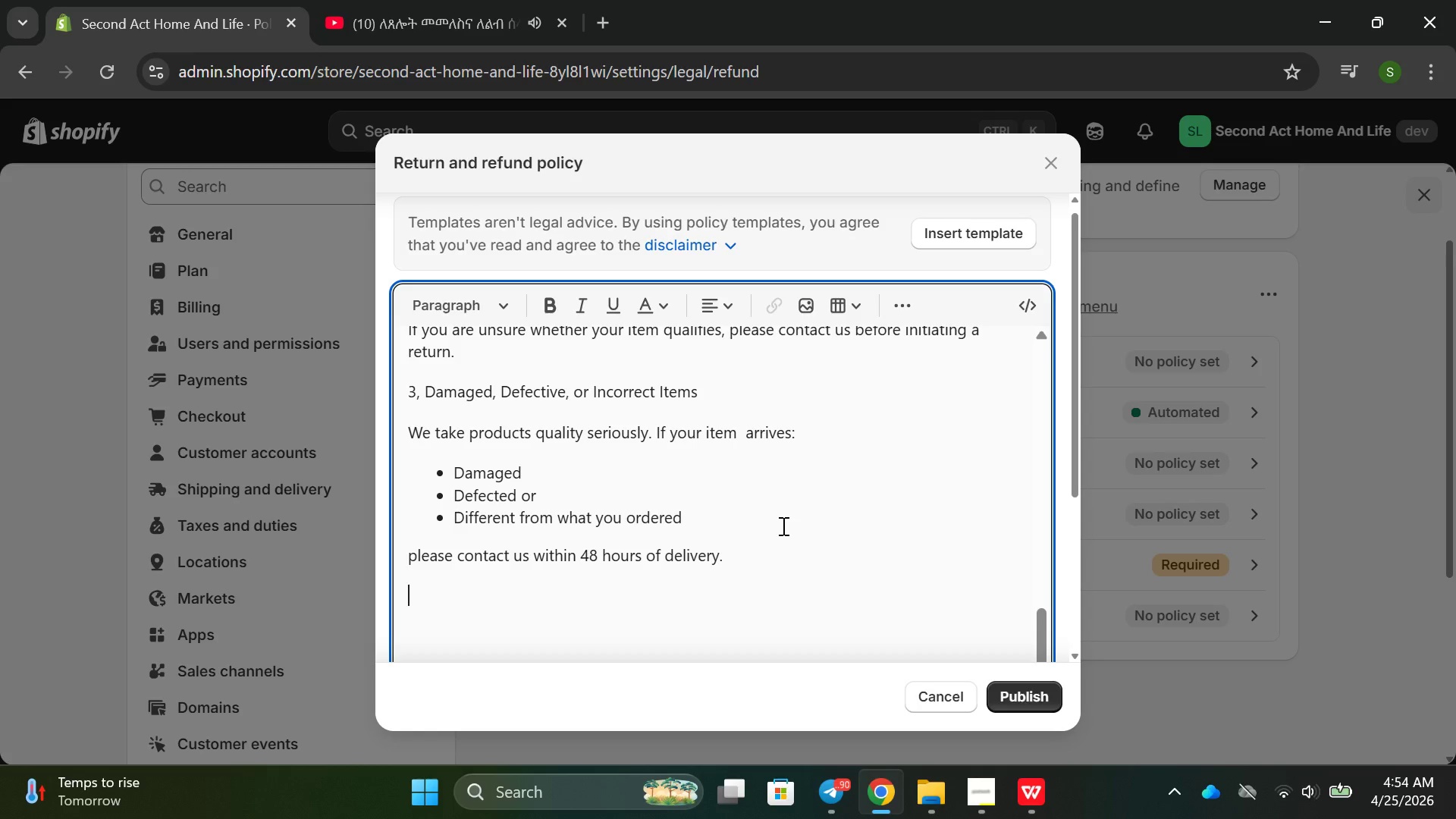 
key(Enter)
 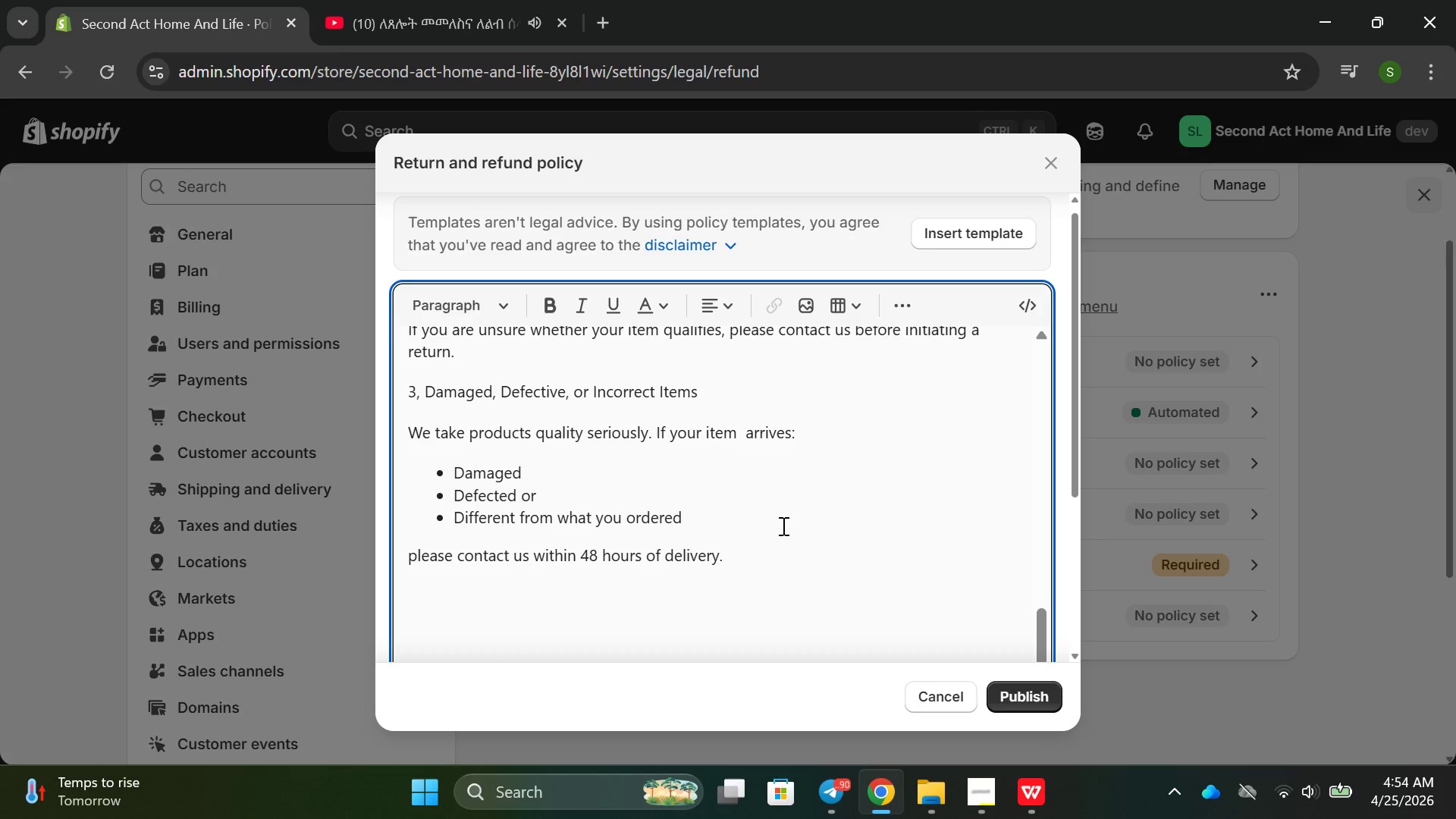 
type(To help us resolve your issur)
key(Backspace)
type(e quich)
key(Backspace)
type(kly, include:)
 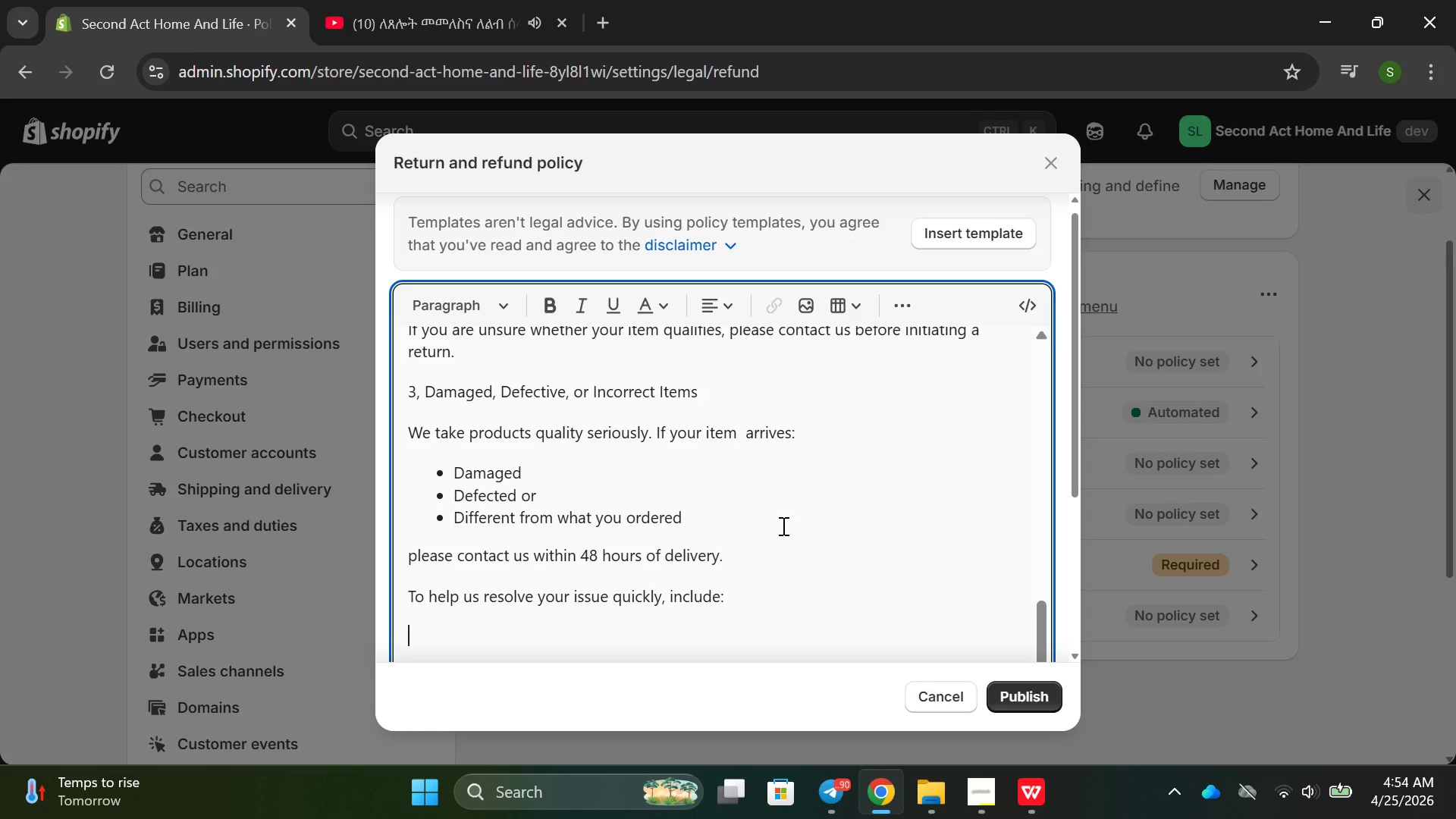 
 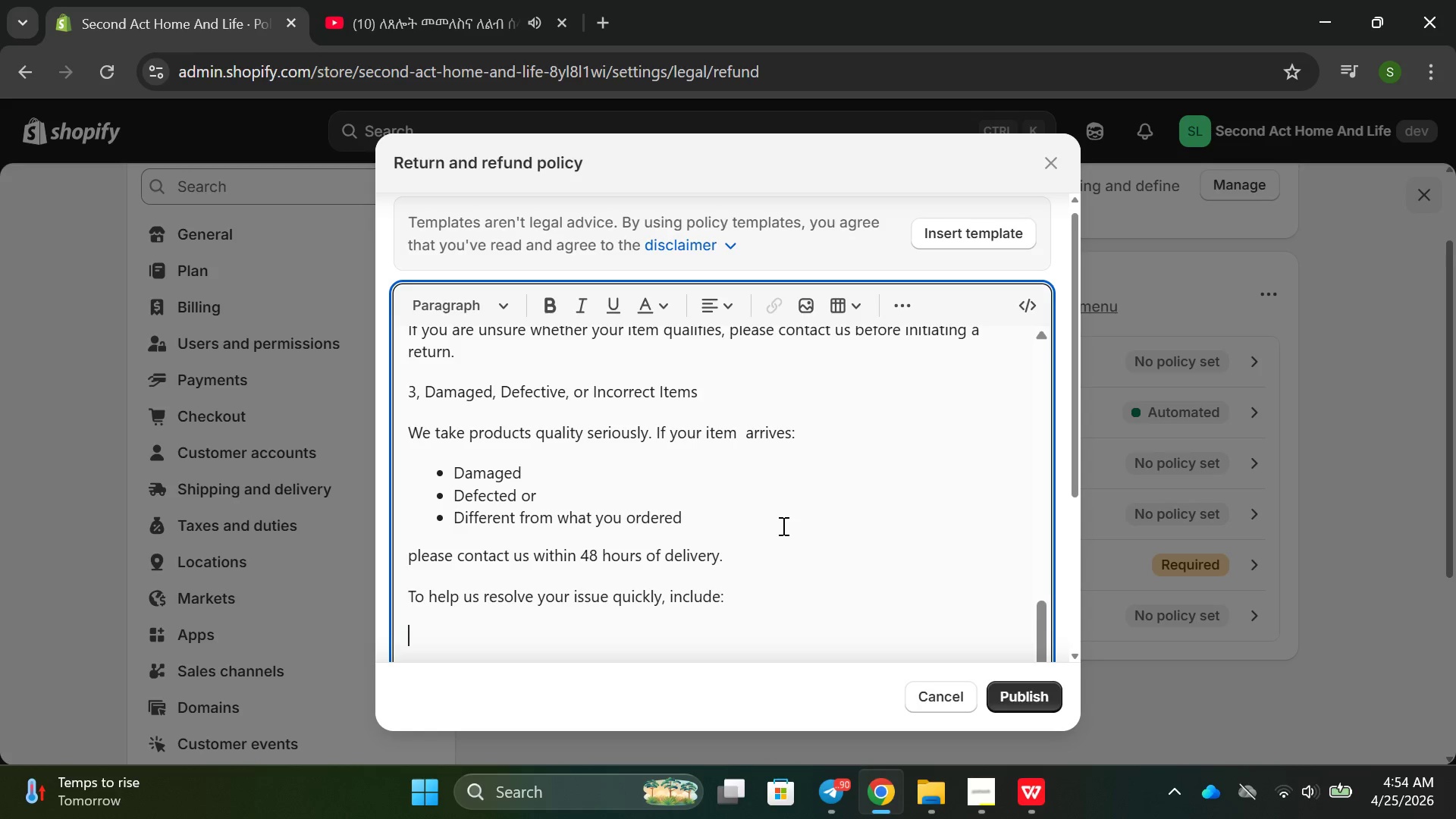 
key(Enter)
 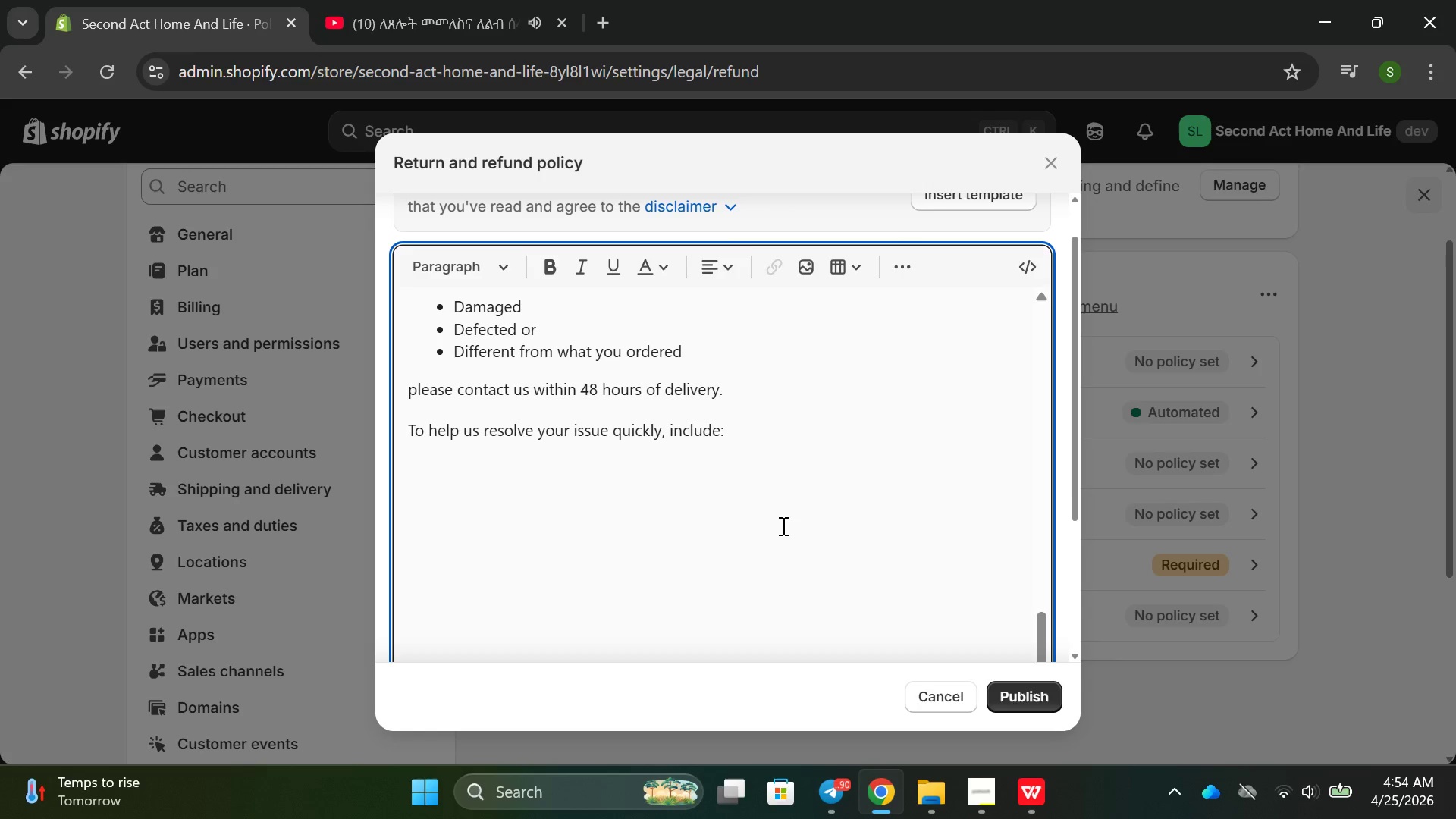 
type(your order number)
 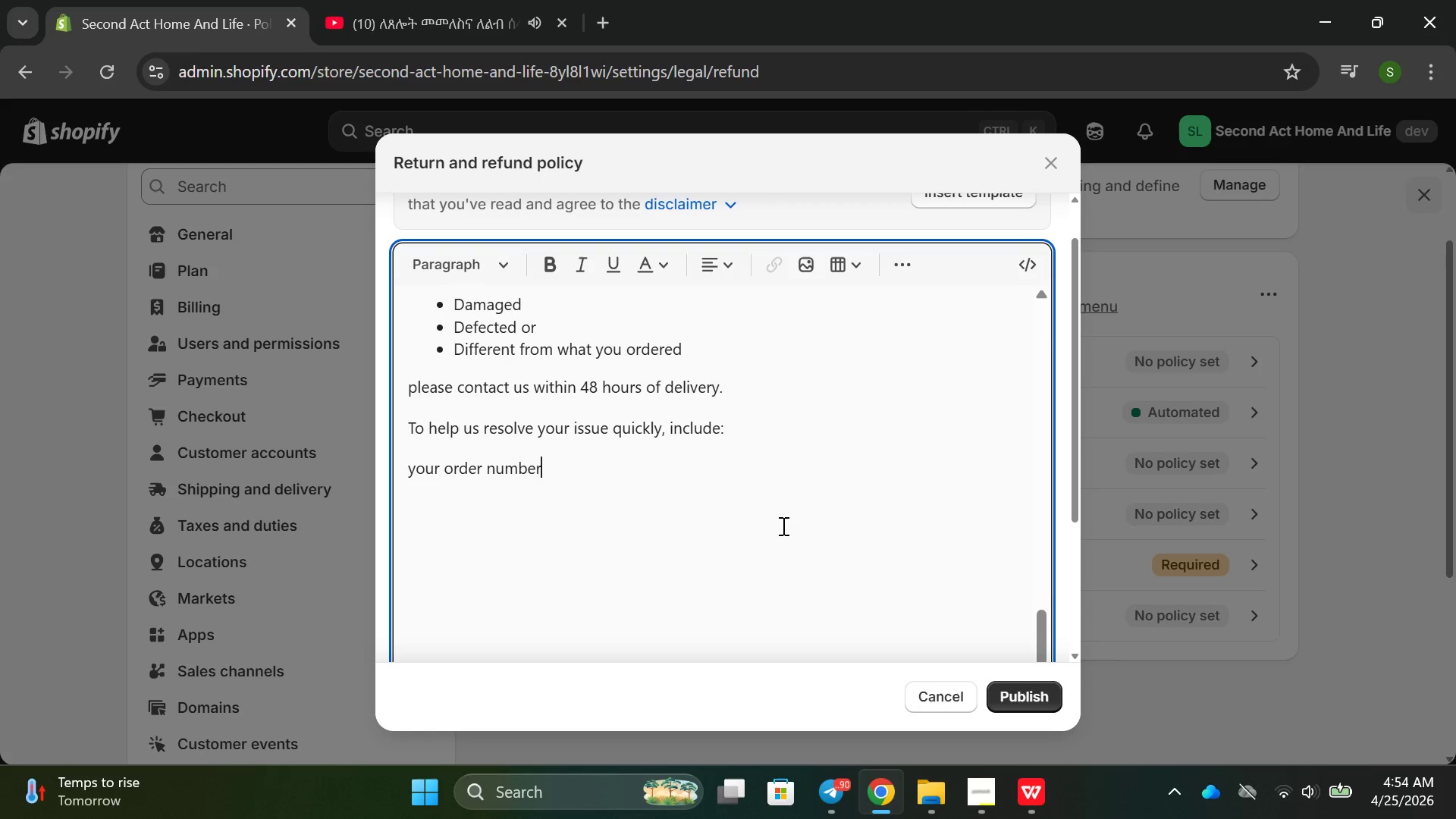 
key(Enter)
 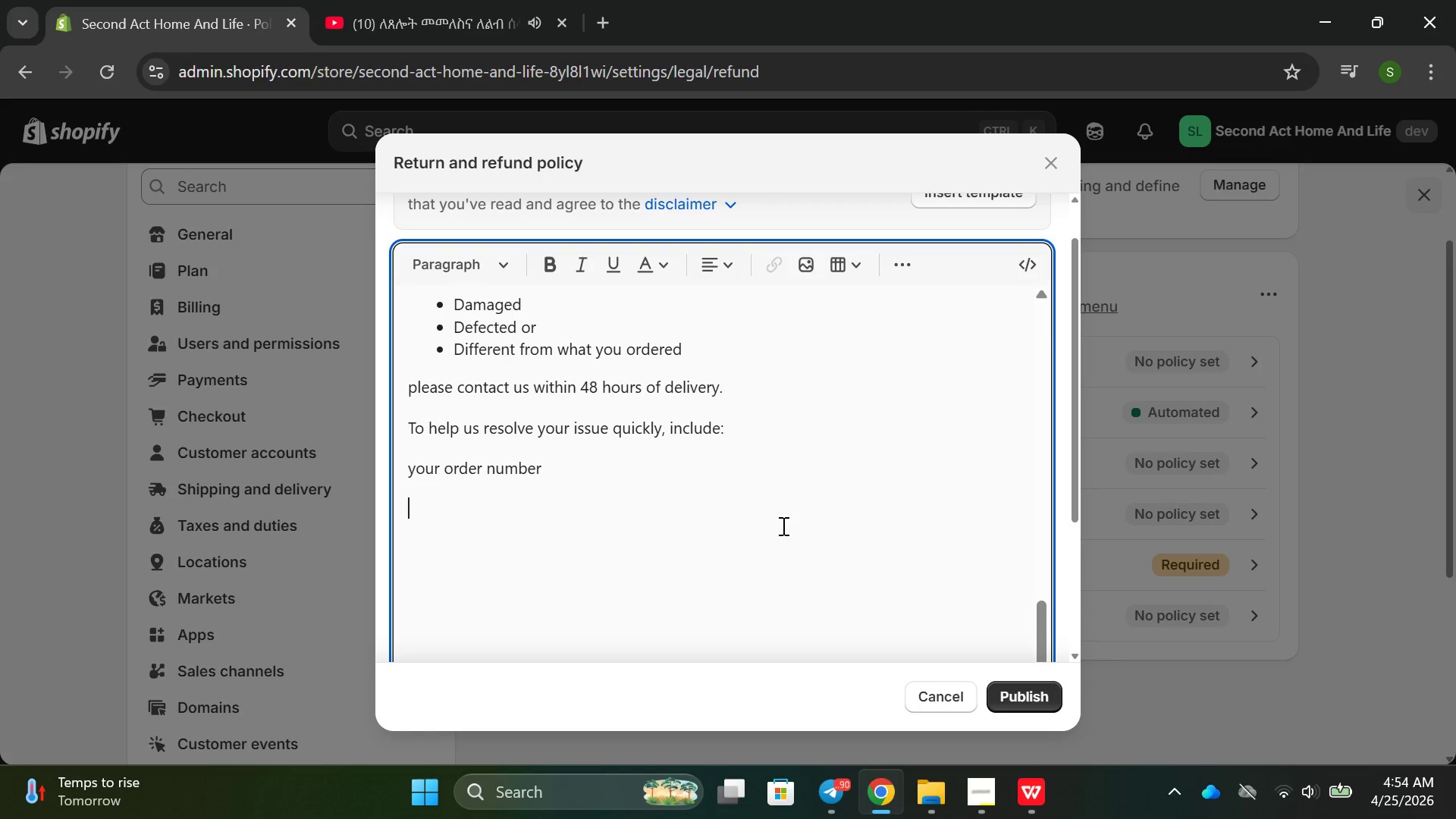 
type(a)
key(Backspace)
type(A clear dec)
key(Backspace)
type(scription od)
key(Backspace)
type(f the isss)
key(Backspace)
type(ue )
 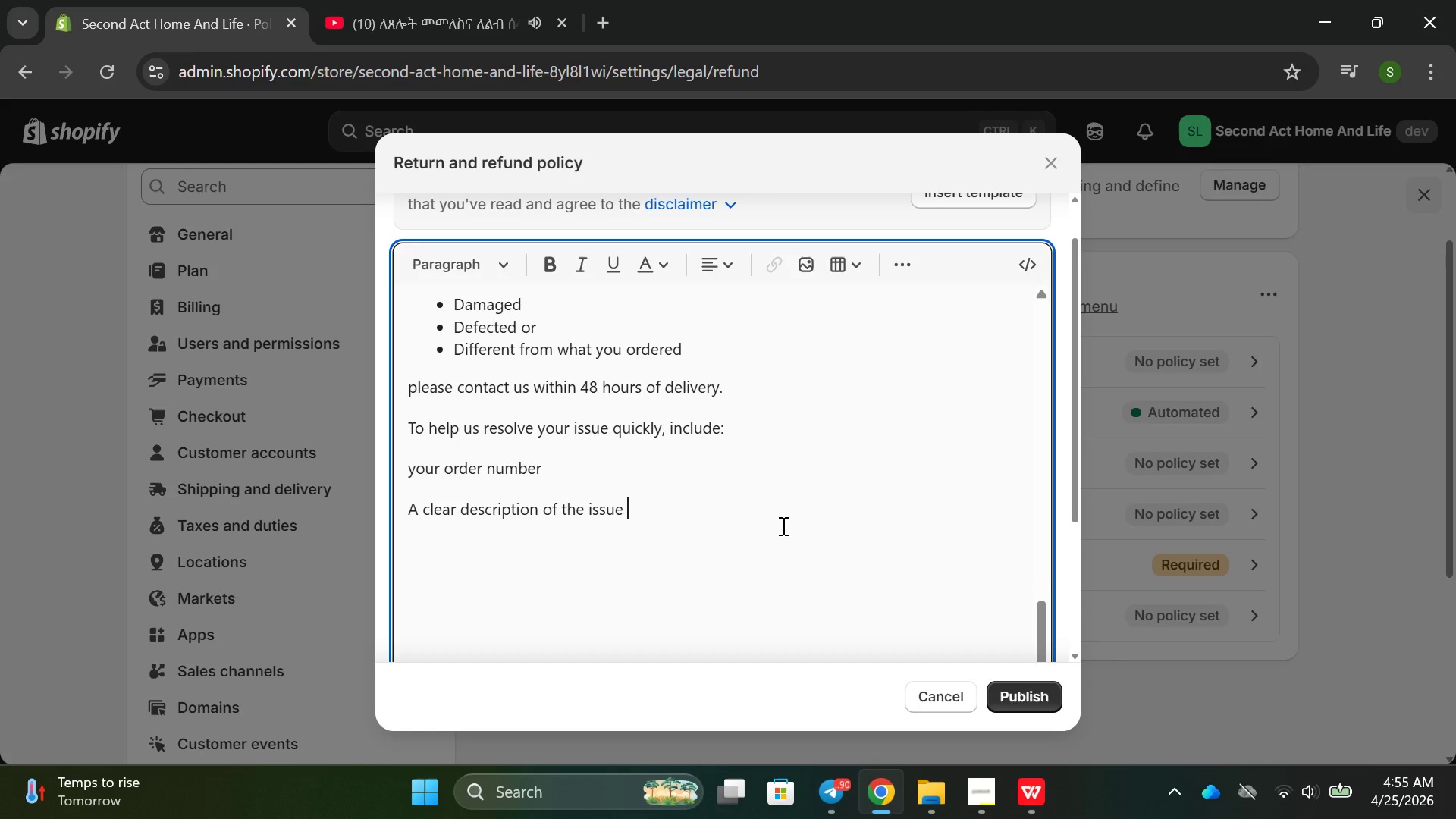 
key(Enter)
 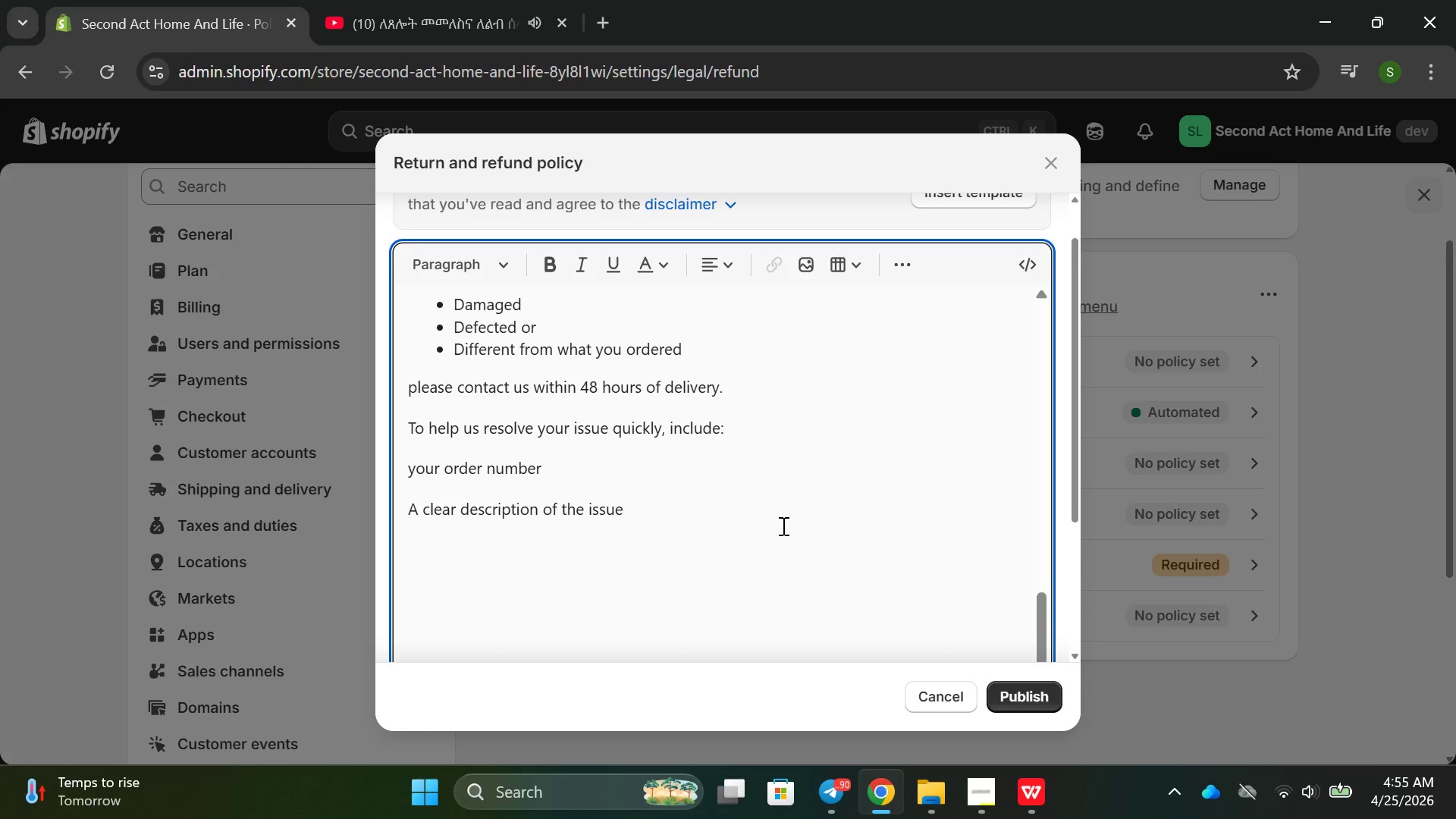 
type(Photoes )
key(Backspace)
key(Backspace)
key(Backspace)
type(s or videos showing the probem)
 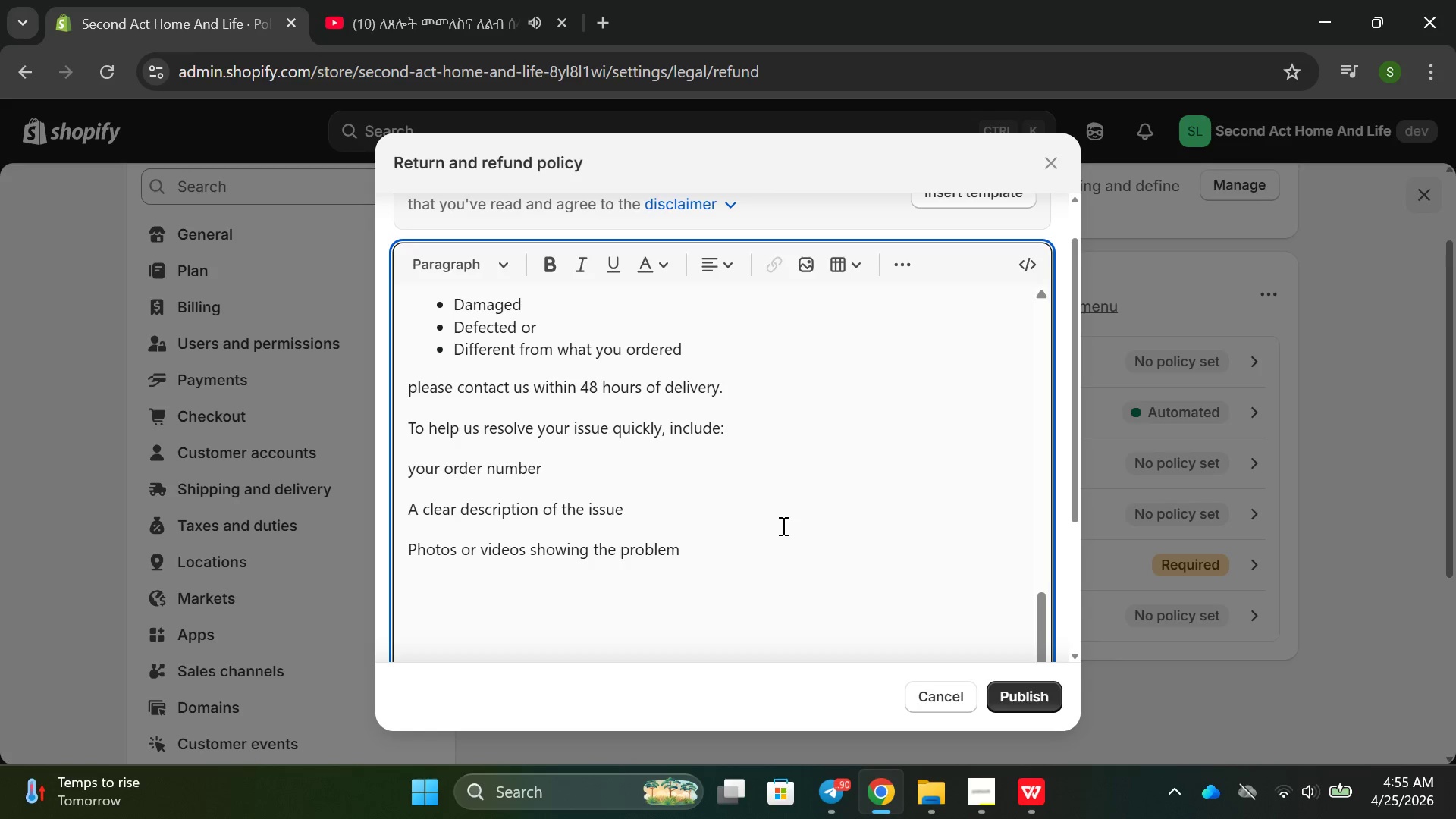 
 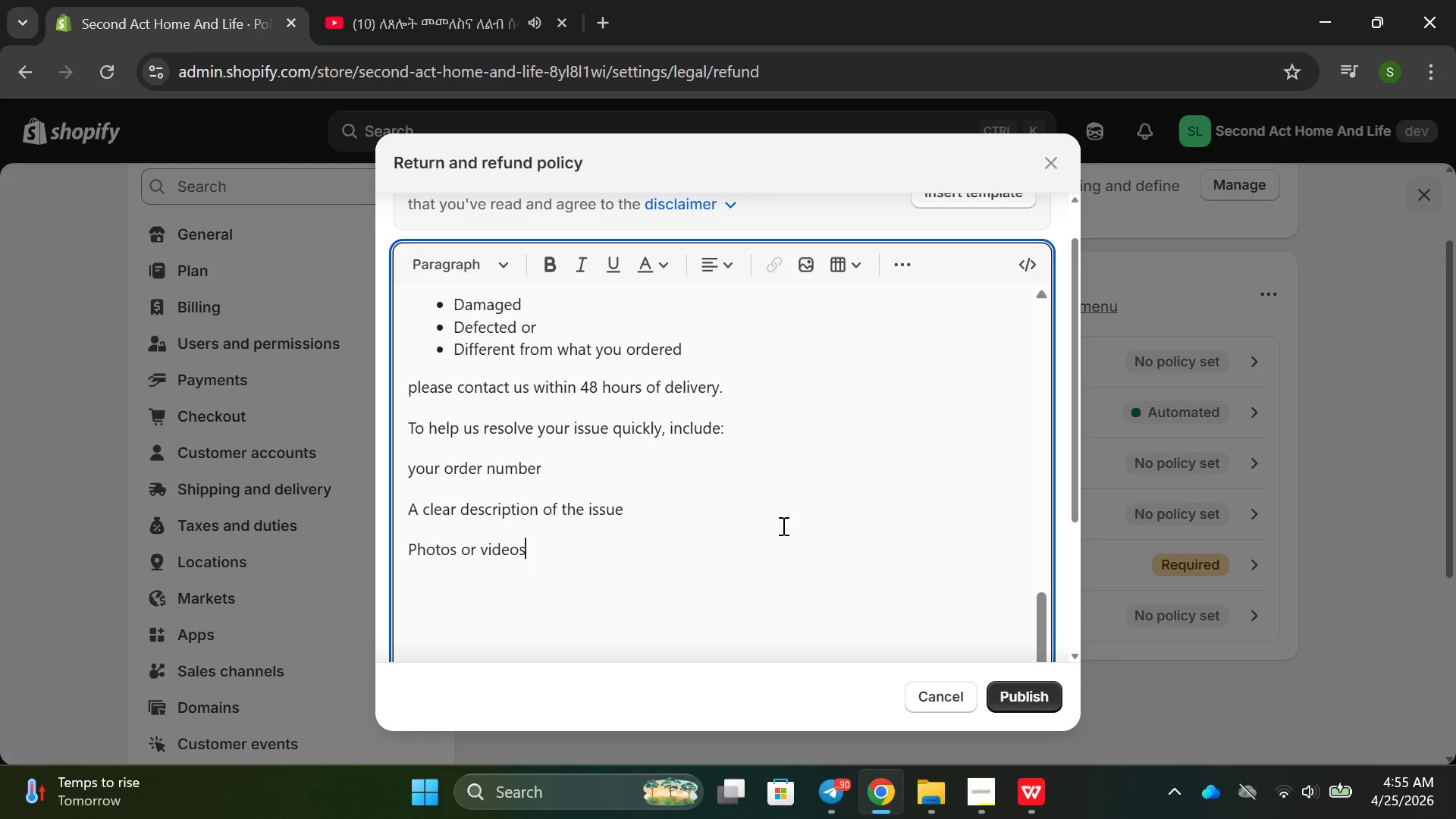 
hold_key(key=L, duration=0.36)
 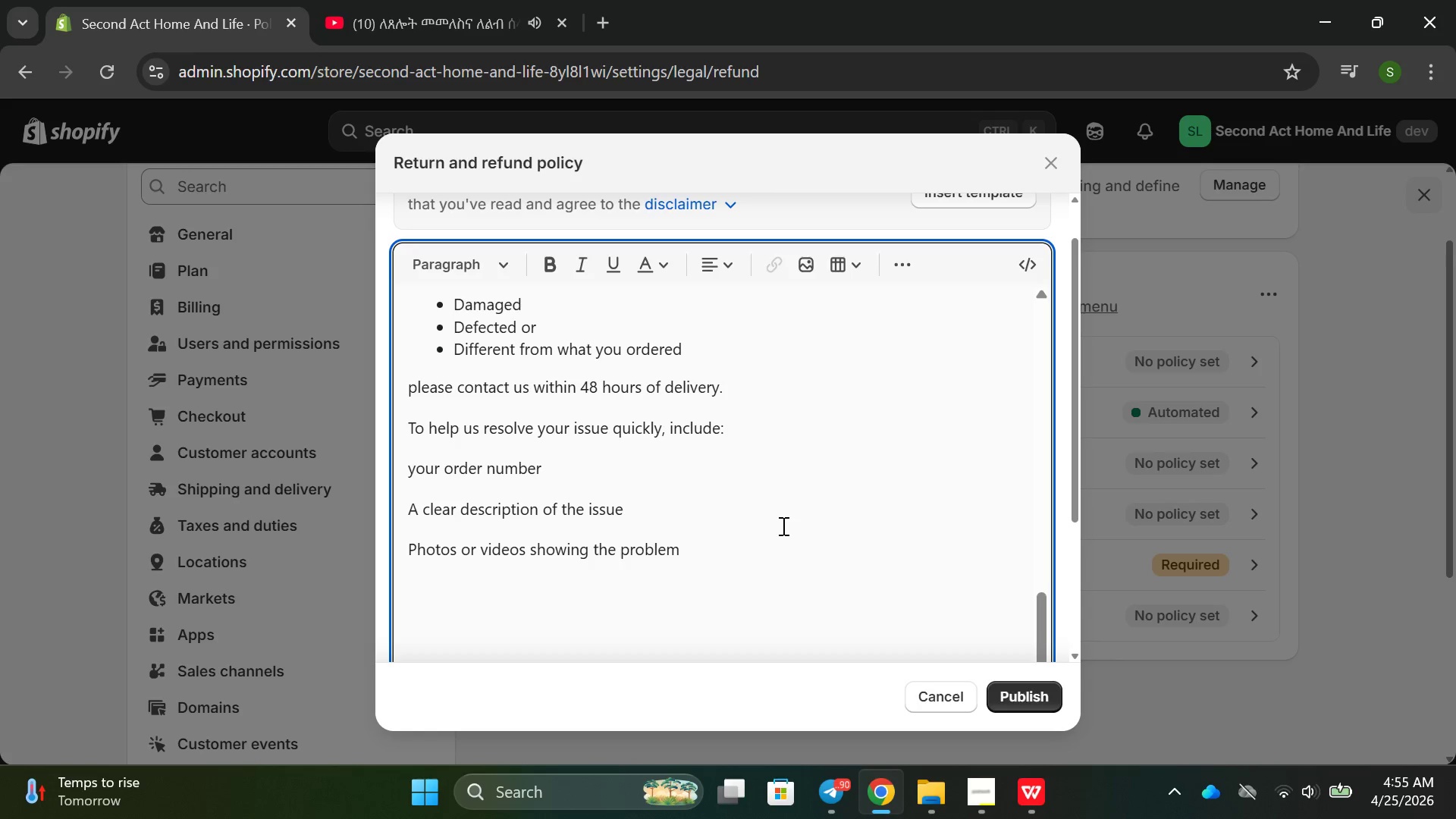 
key(Enter)
 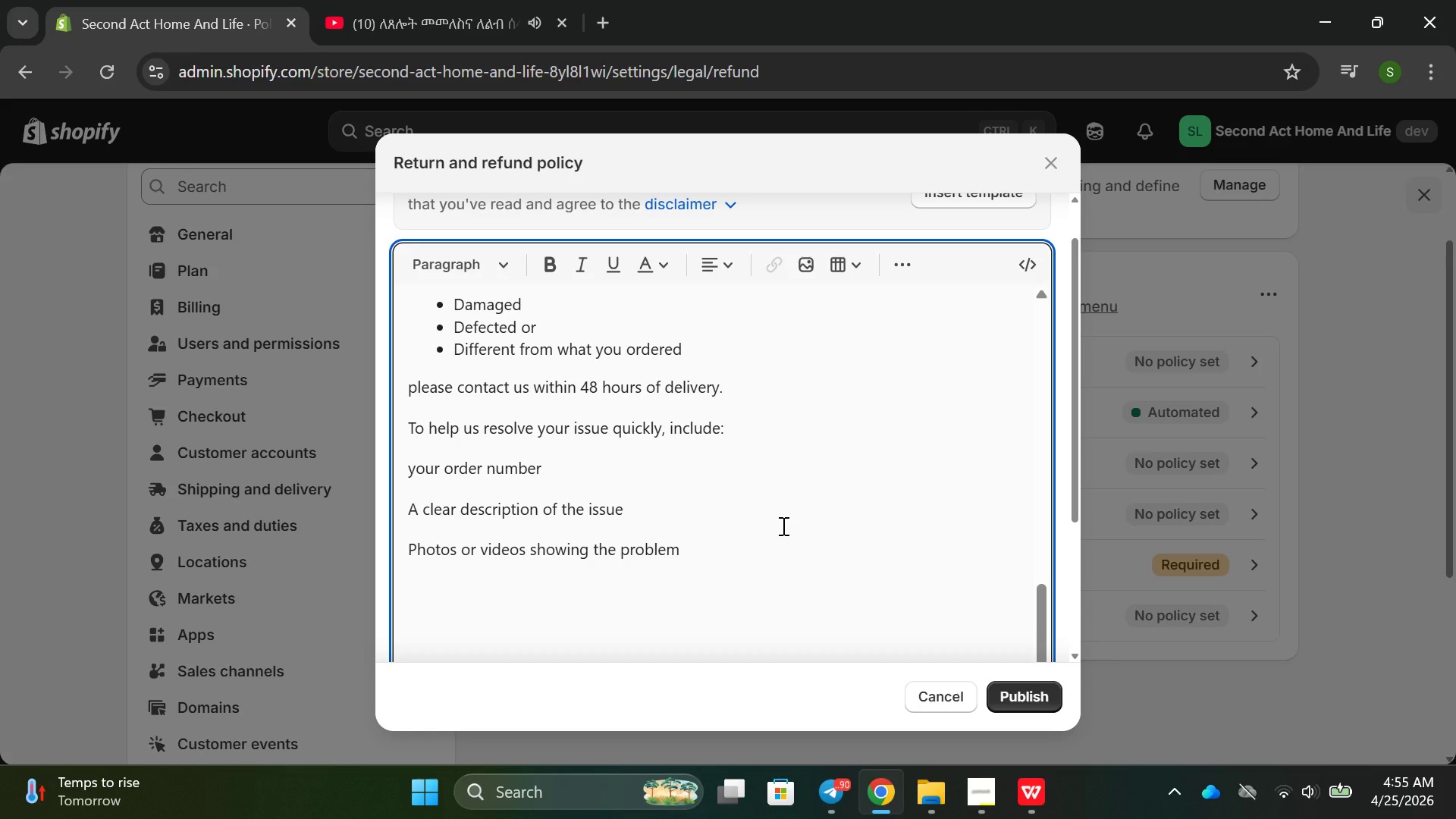 
type(Once verified )
key(Backspace)
type(, we will:)
 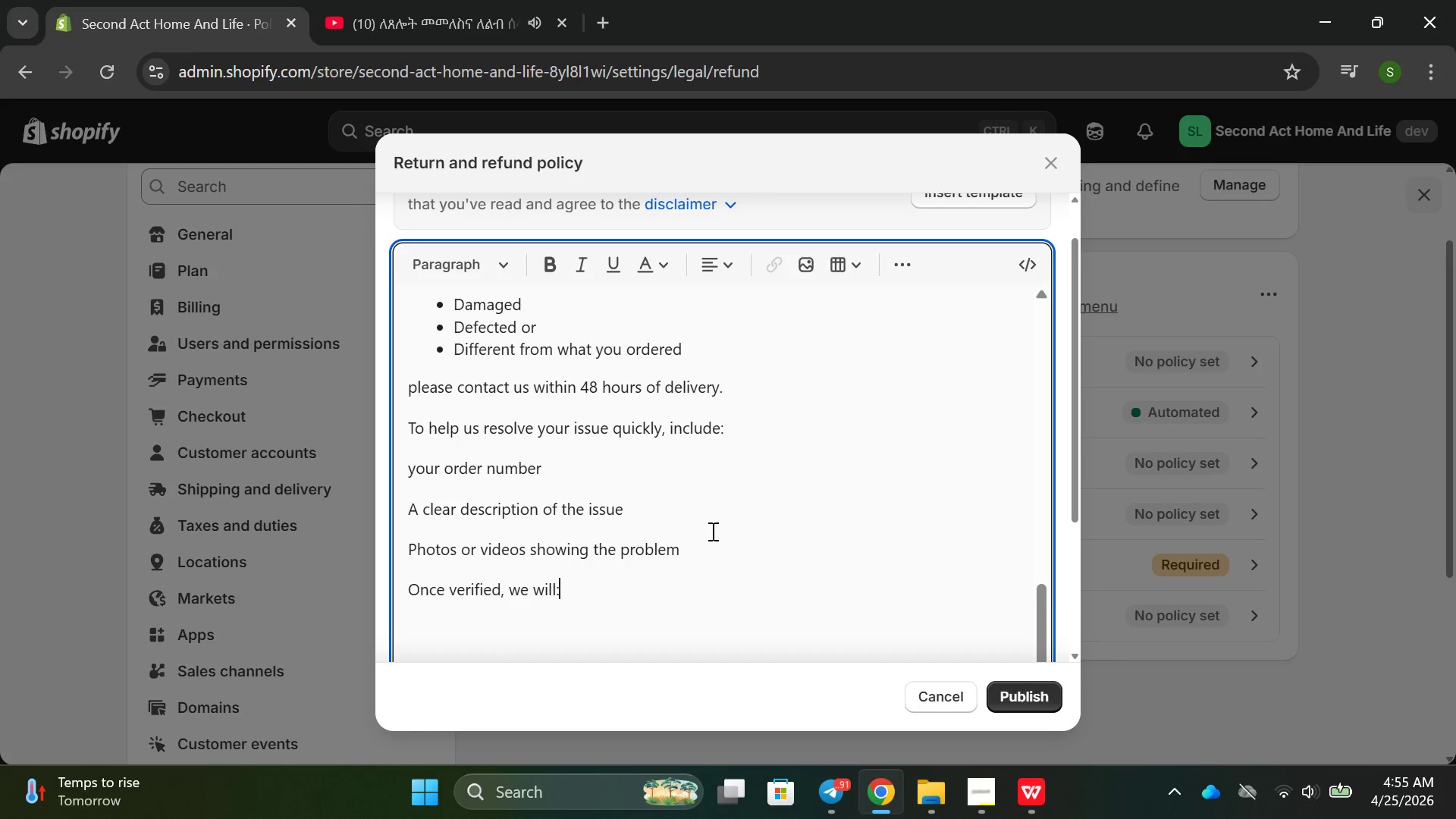 
left_click_drag(start_coordinate=[710, 548], to_coordinate=[401, 460])
 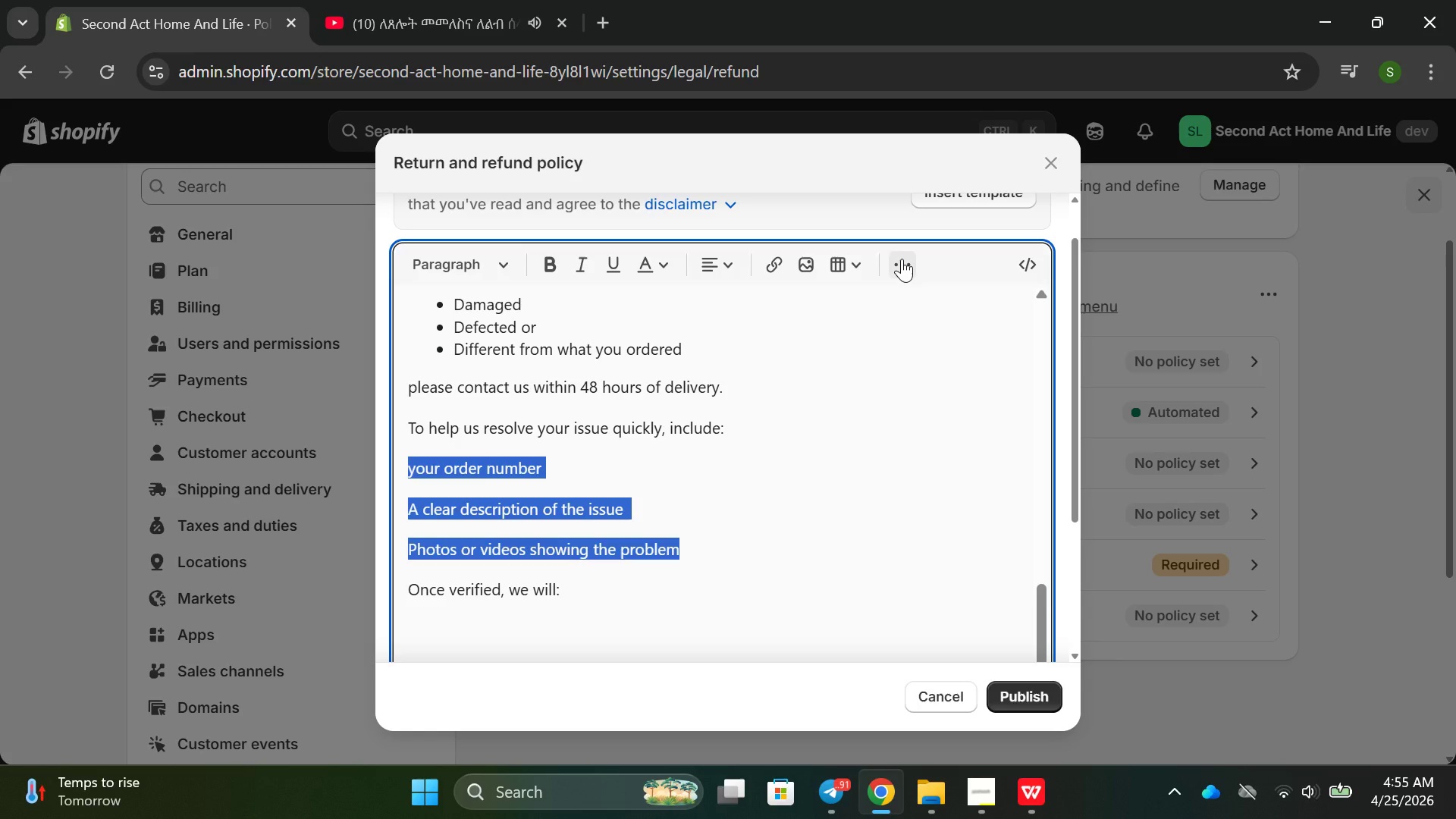 
left_click([902, 259])
 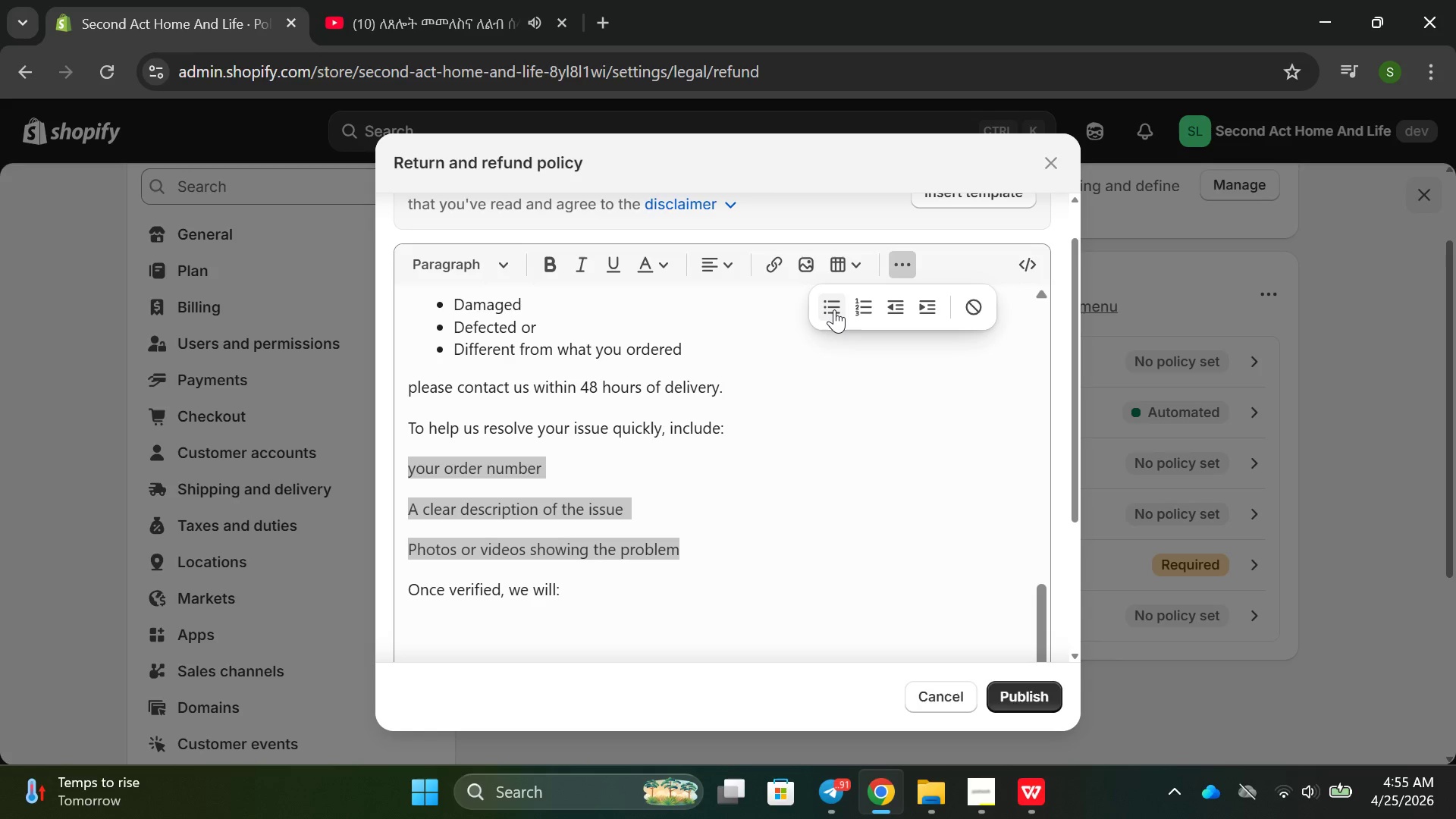 
left_click([834, 309])
 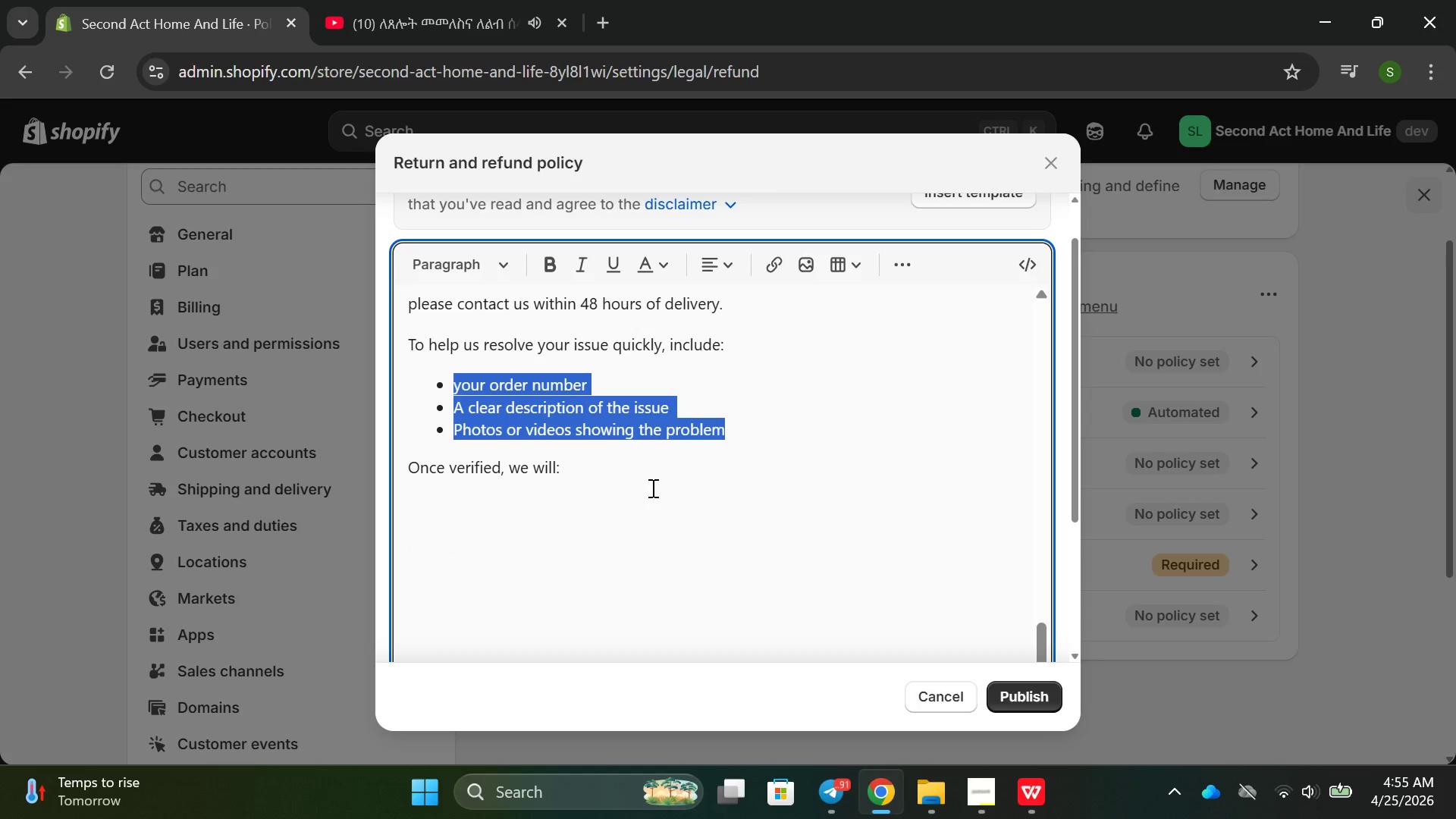 
left_click([620, 486])
 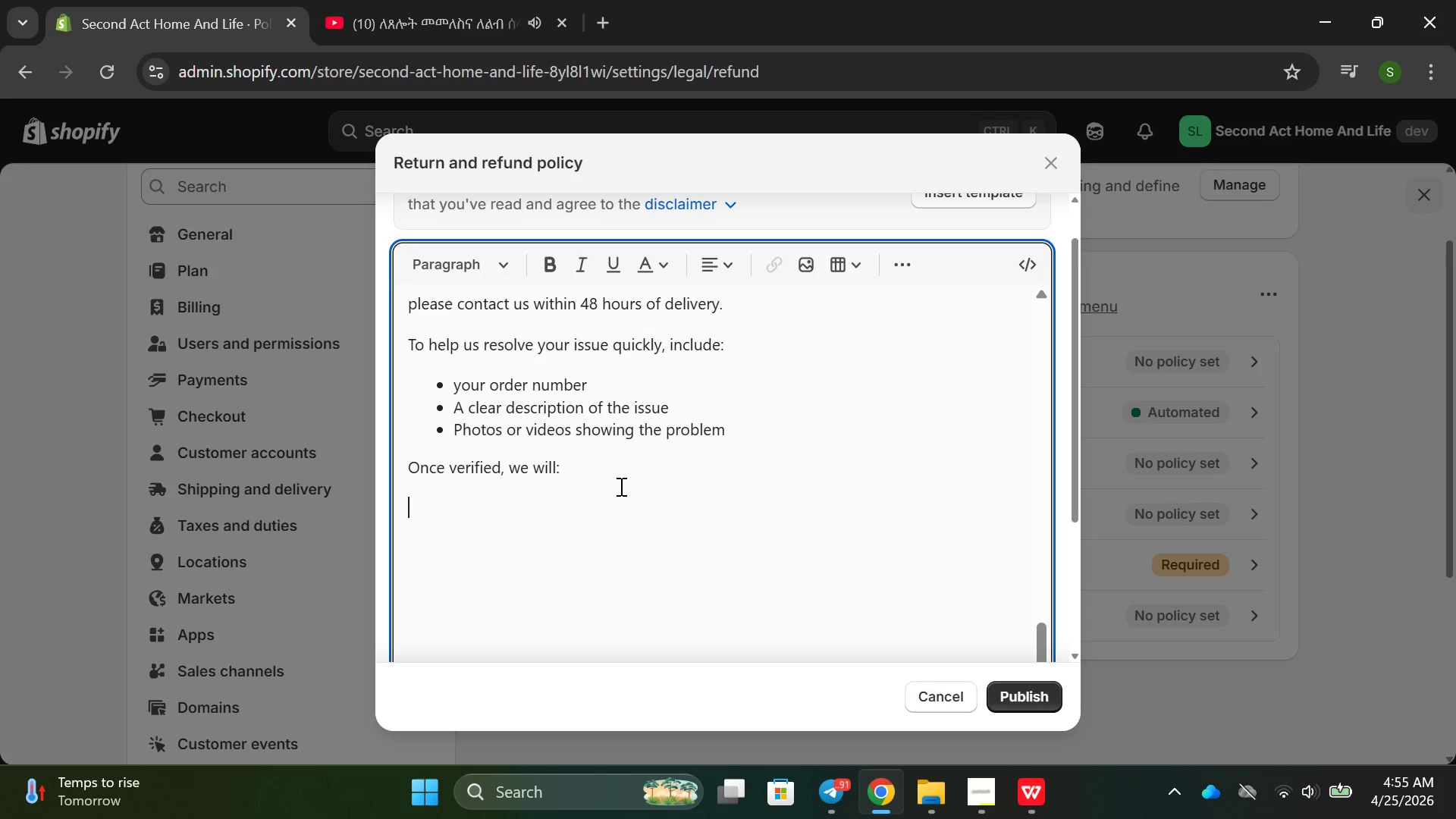 
type(sene)
key(Backspace)
key(Backspace)
key(Backspace)
type(end )
key(Backspace)
key(Backspace)
key(Backspace)
key(Backspace)
key(Backspace)
type(Send a repal)
key(Backspace)
key(Backspace)
type(lacment at no additional cost or.)
key(Backspace)
type(, I)
key(Backspace)
 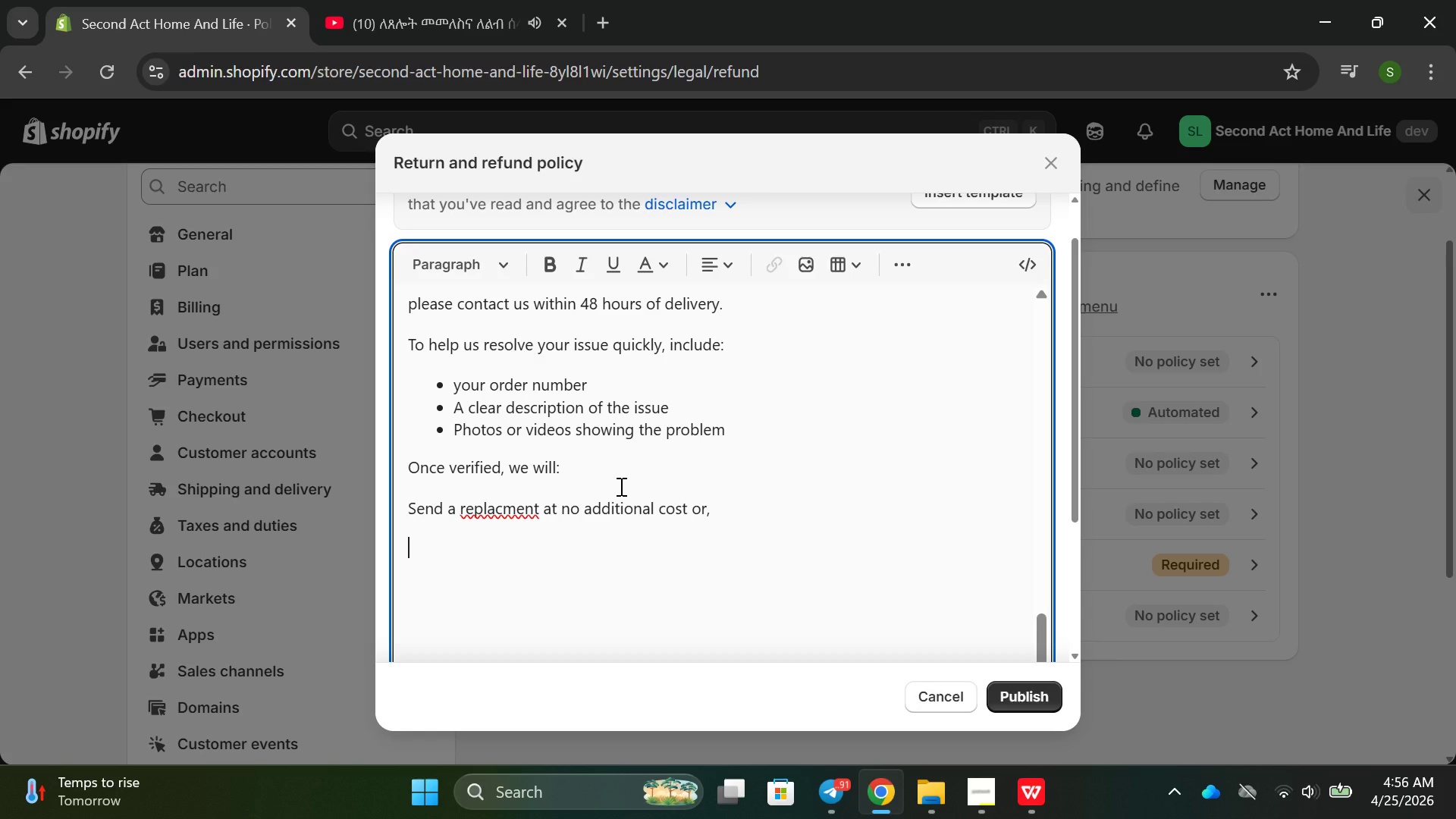 
 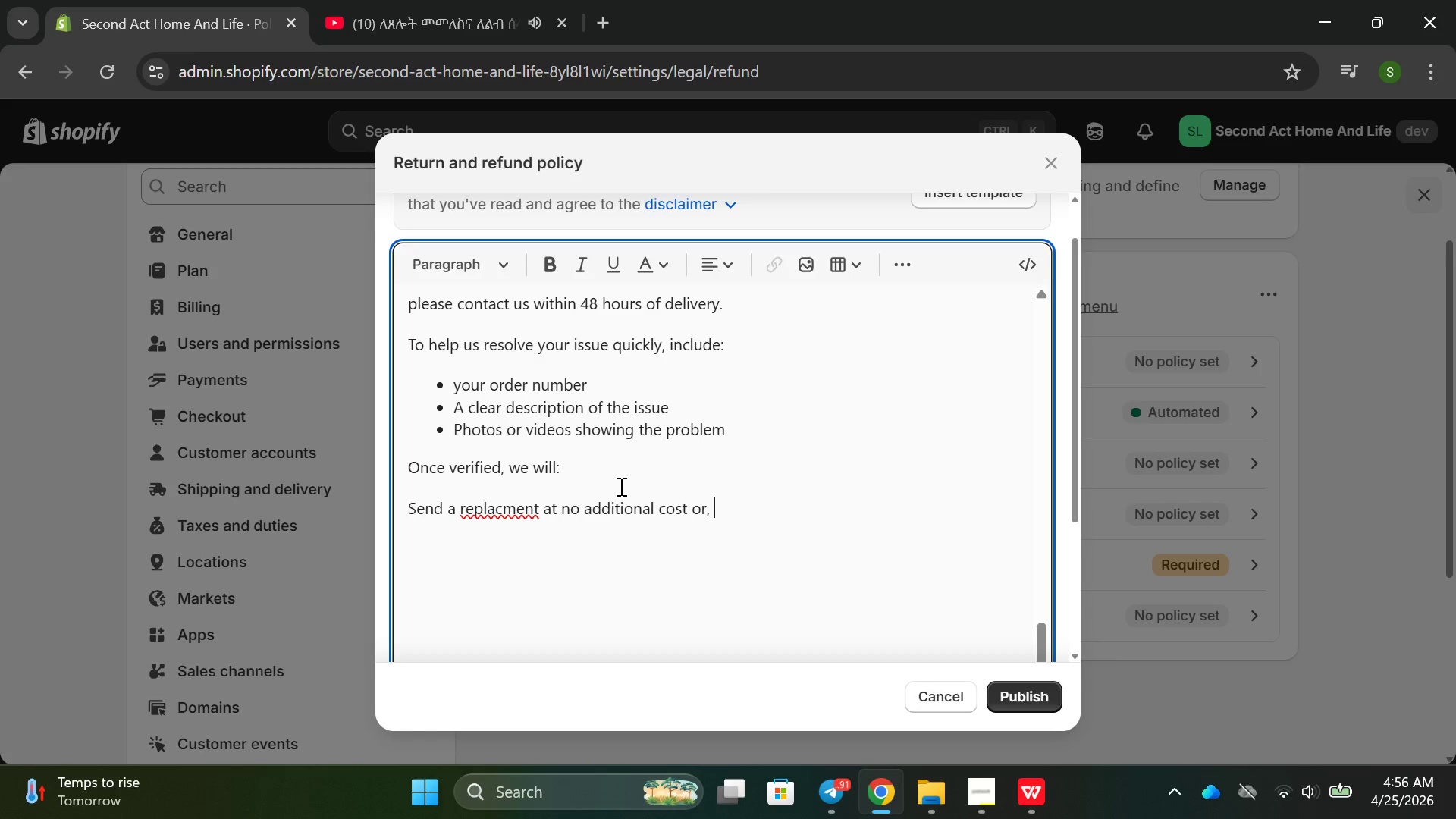 
key(Enter)
 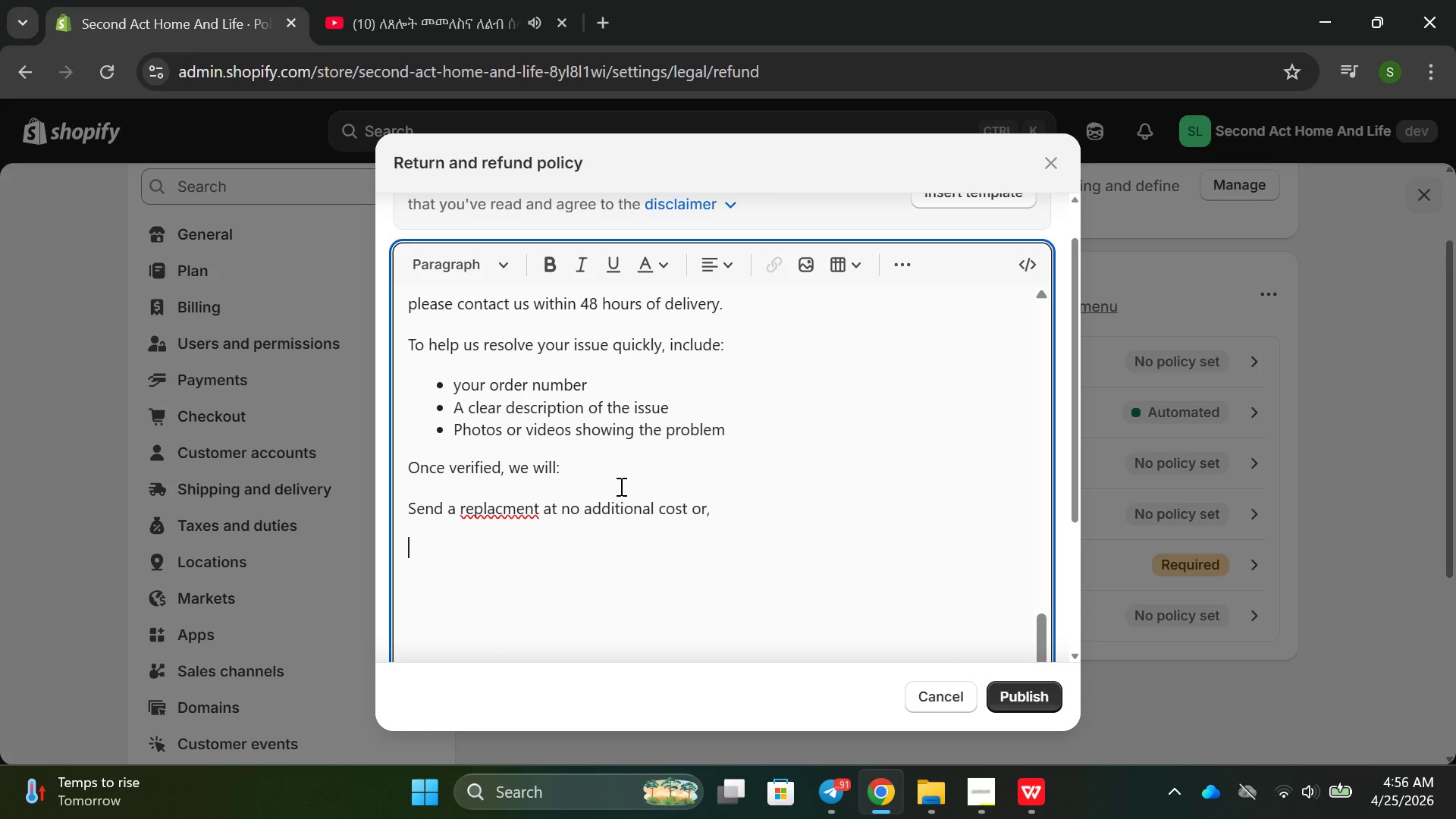 
type(Issue a full refund)
key(Backspace)
type(m)
key(Backspace)
type(d, depending on your prefrenve )
key(Backspace)
key(Backspace)
key(Backspace)
type(ce and produce)
key(Backspace)
type(t availables)
key(Backspace)
 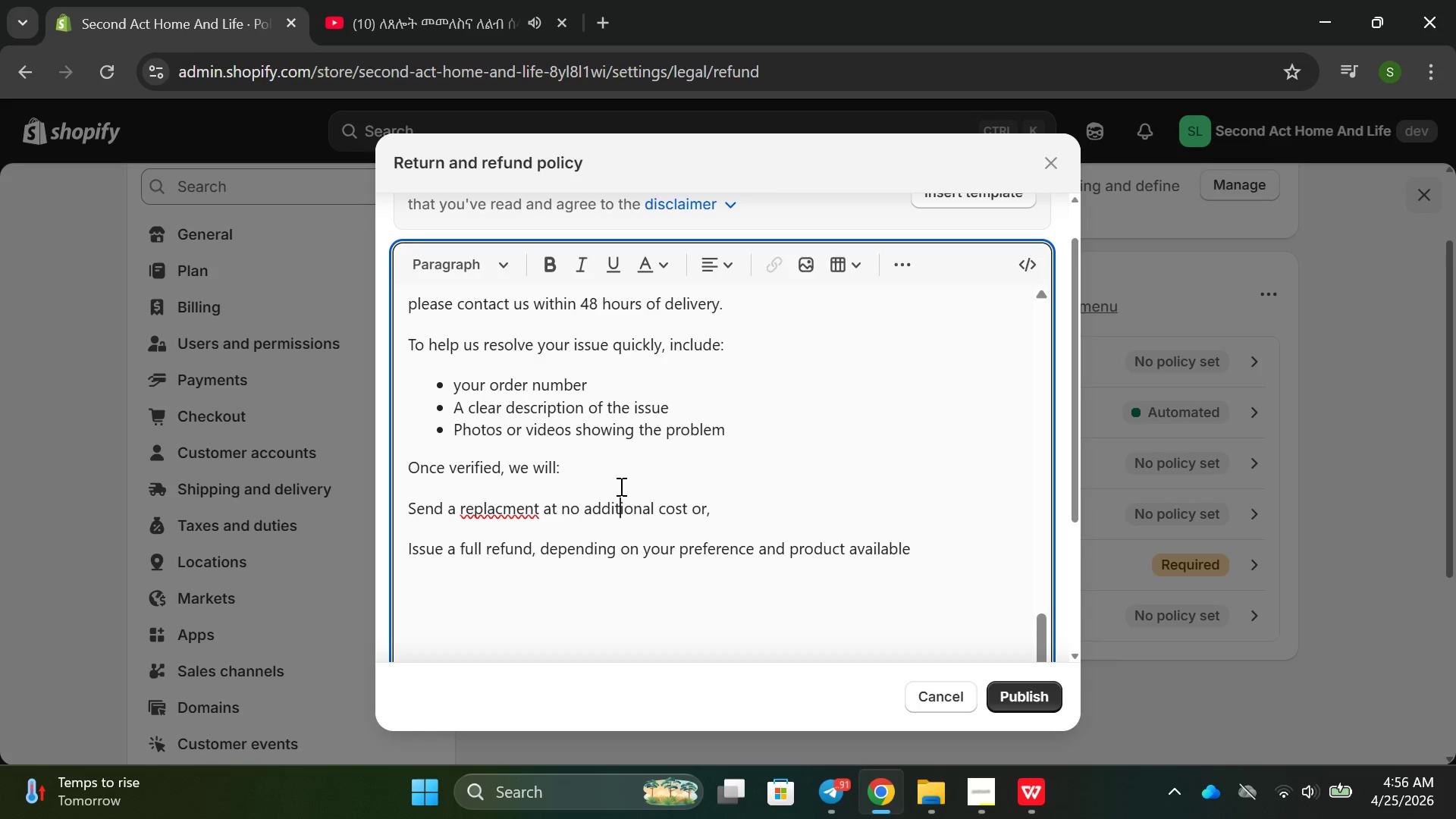 
left_click([620, 486])
 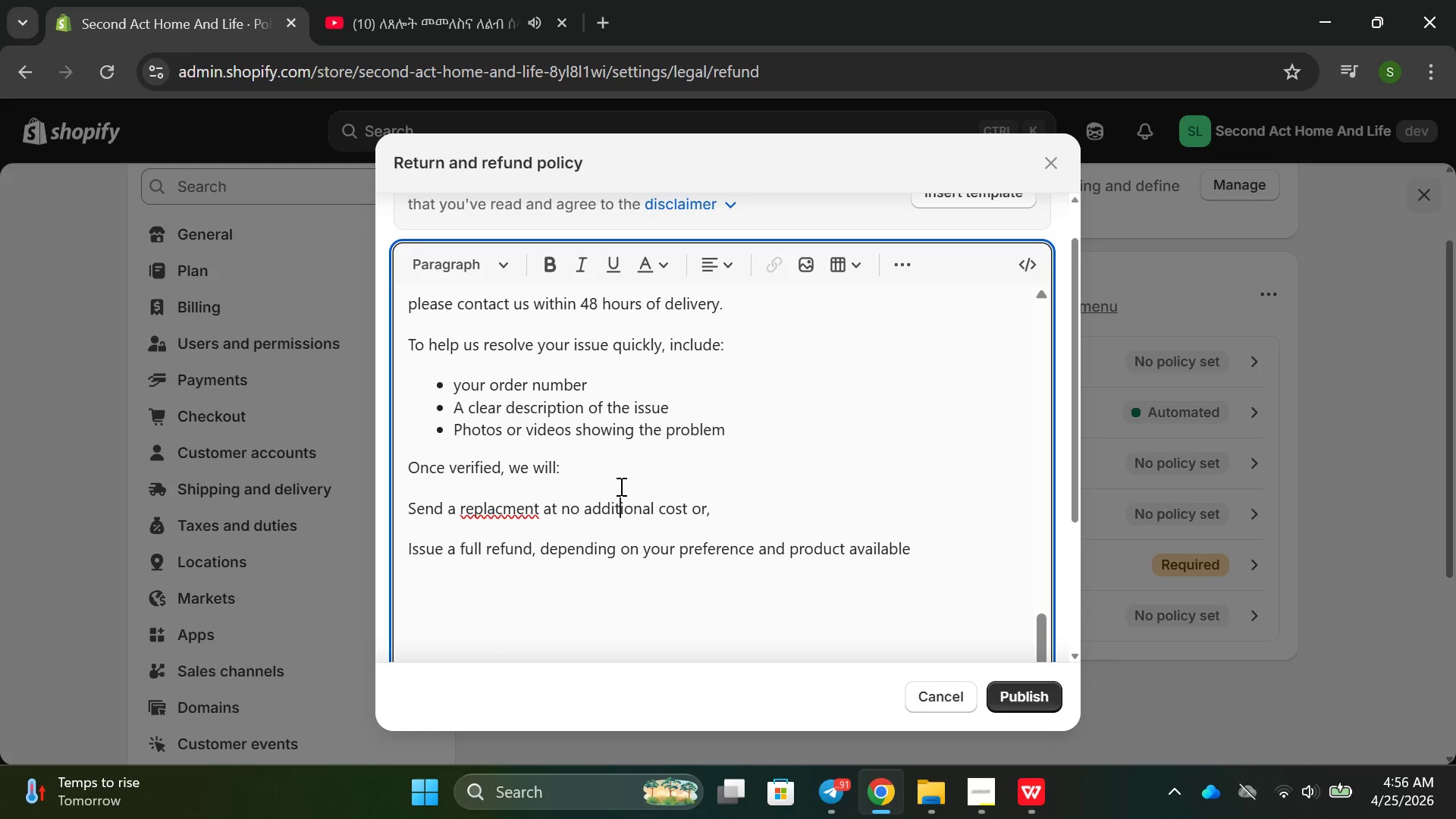 
key(Backspace)
 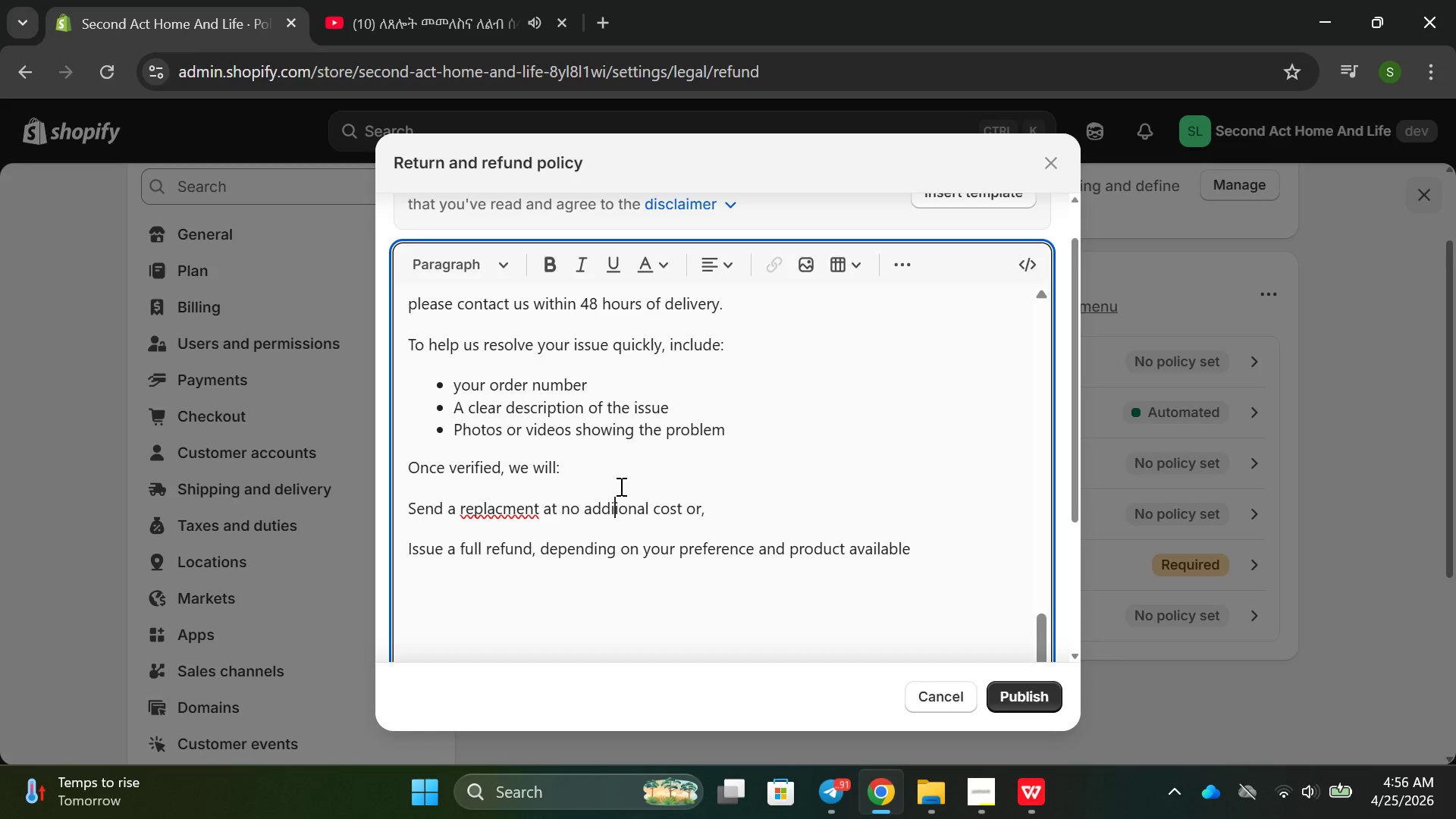 
key(T)
 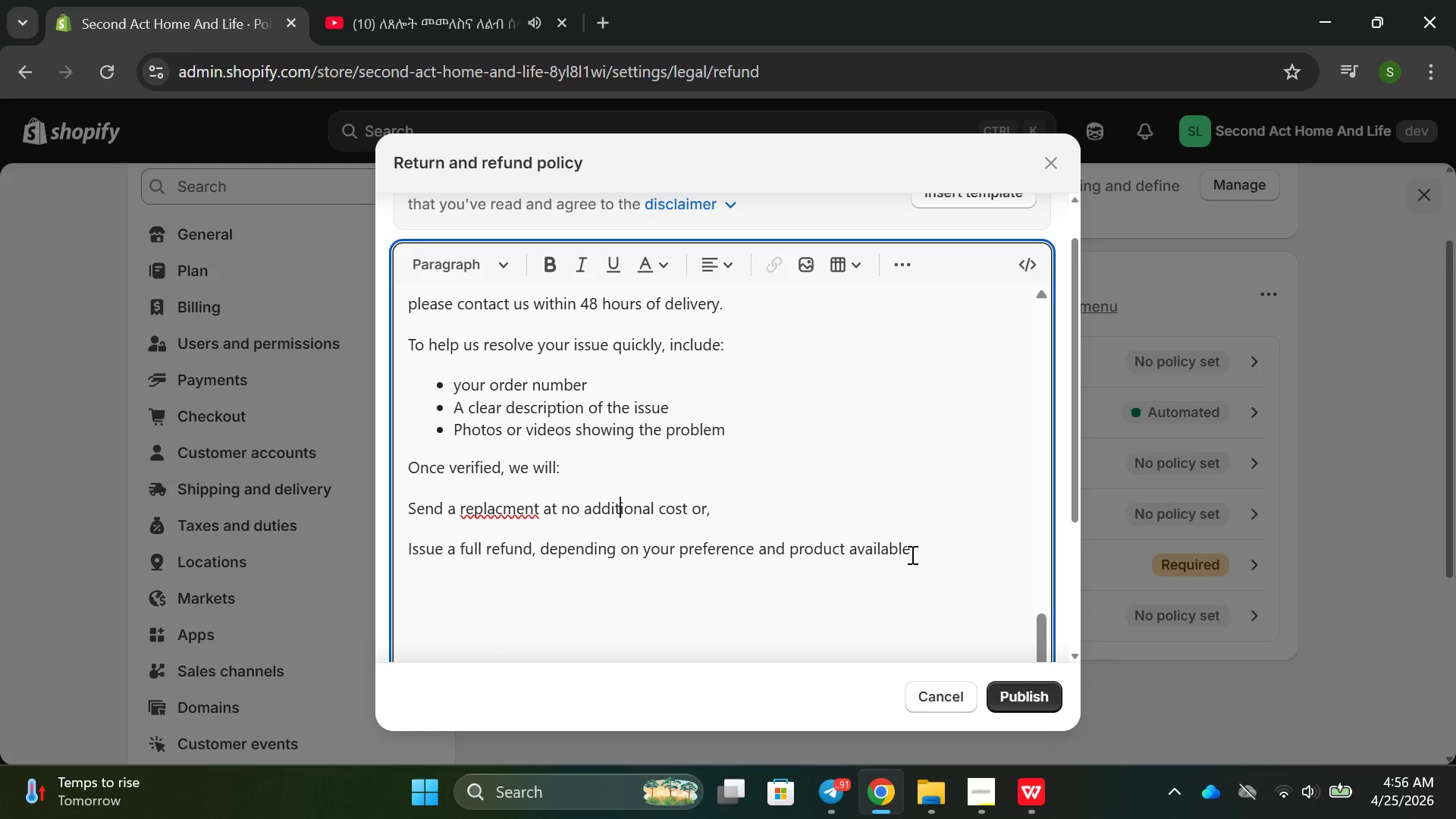 
left_click([930, 555])
 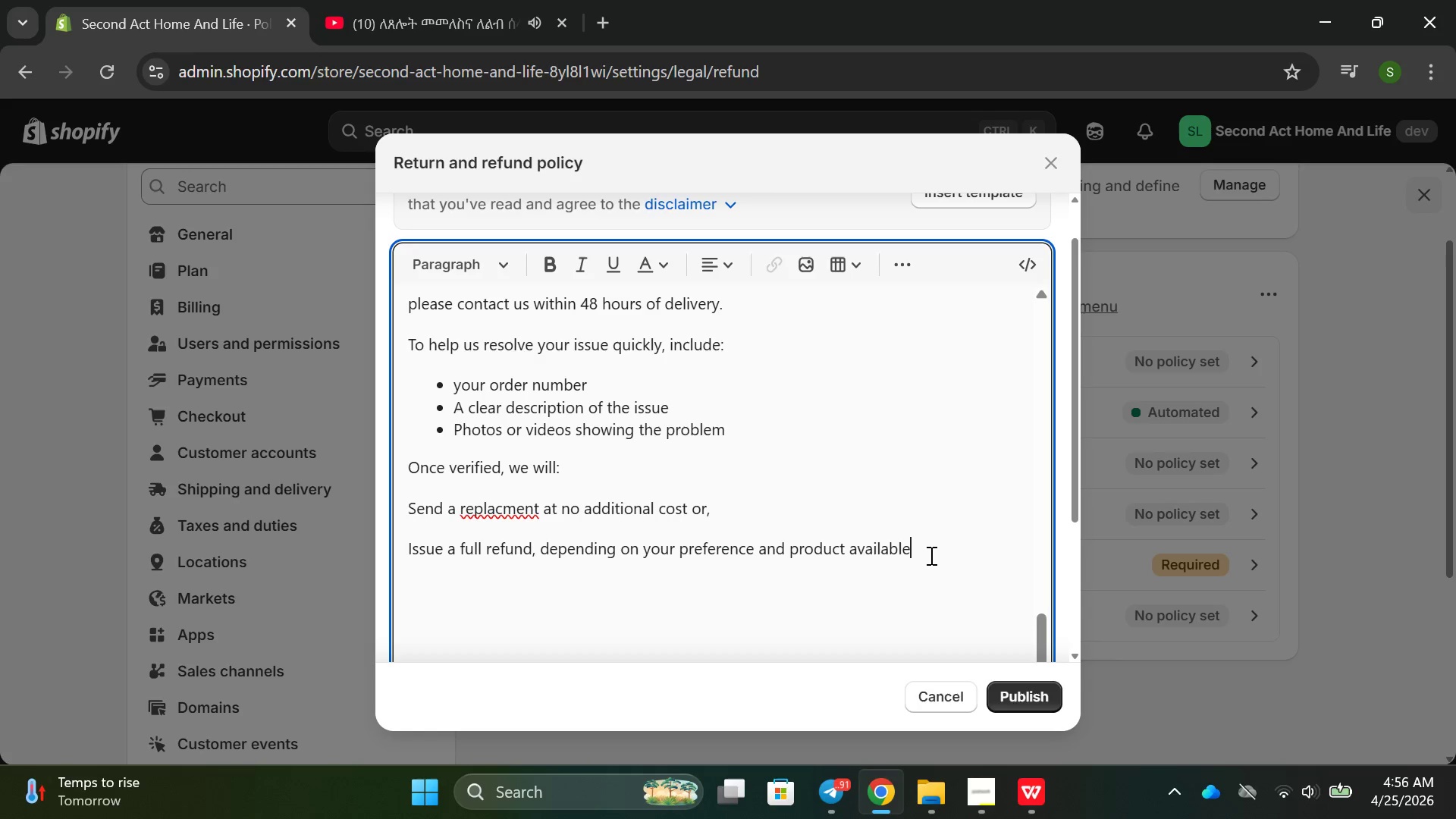 
wait(5.67)
 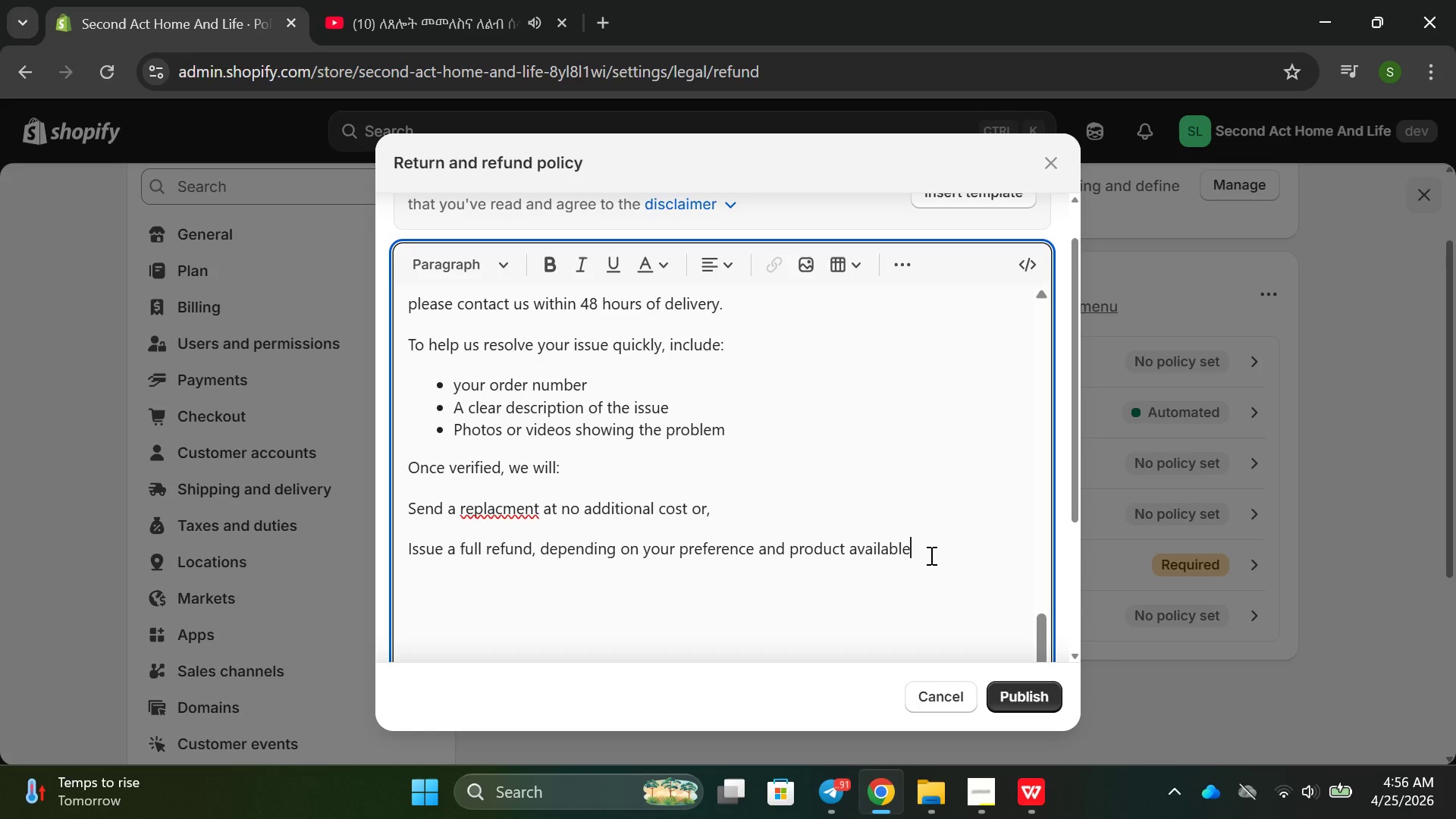 
key(Backspace)
type(ity.)
 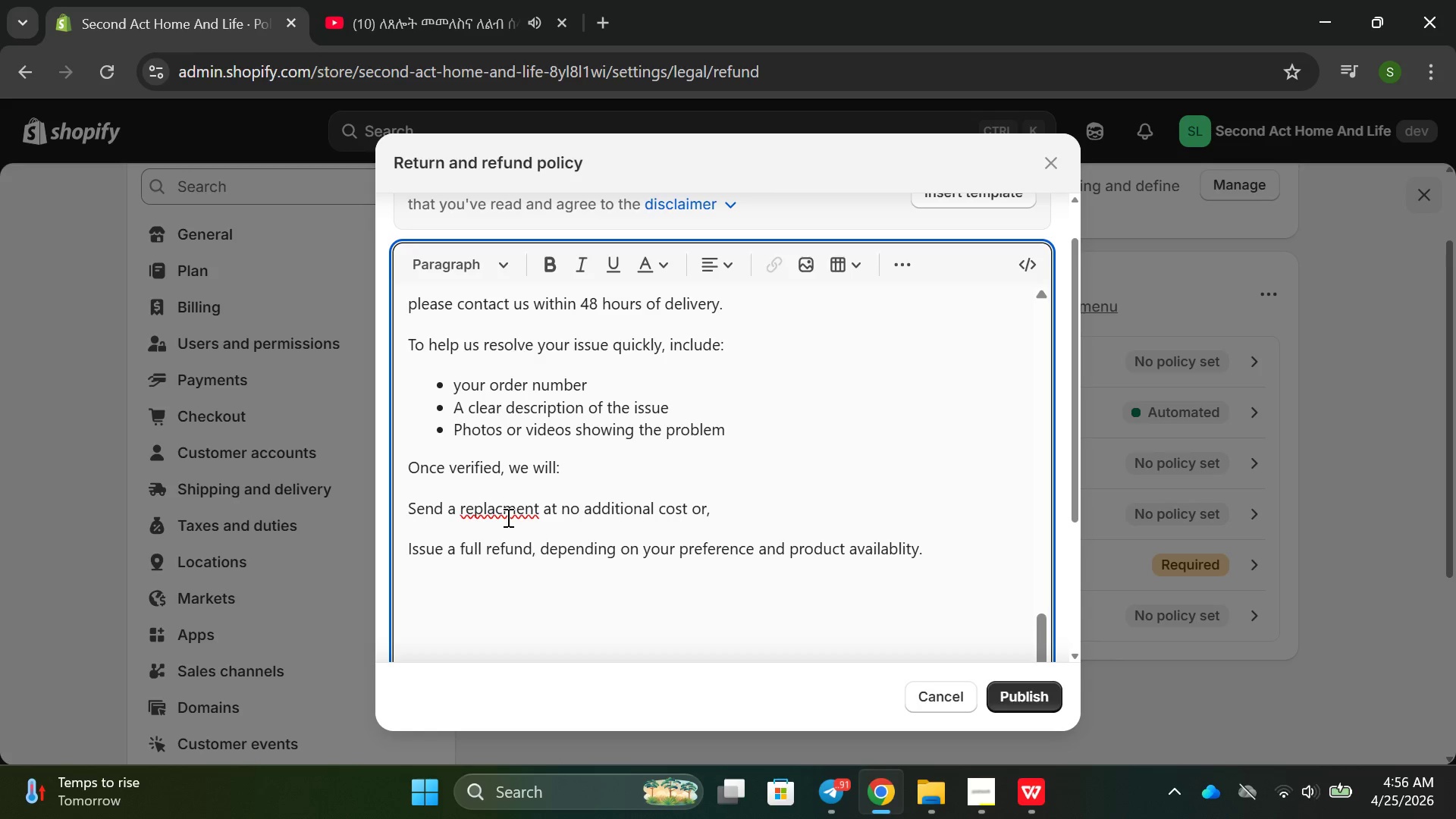 
left_click([507, 517])
 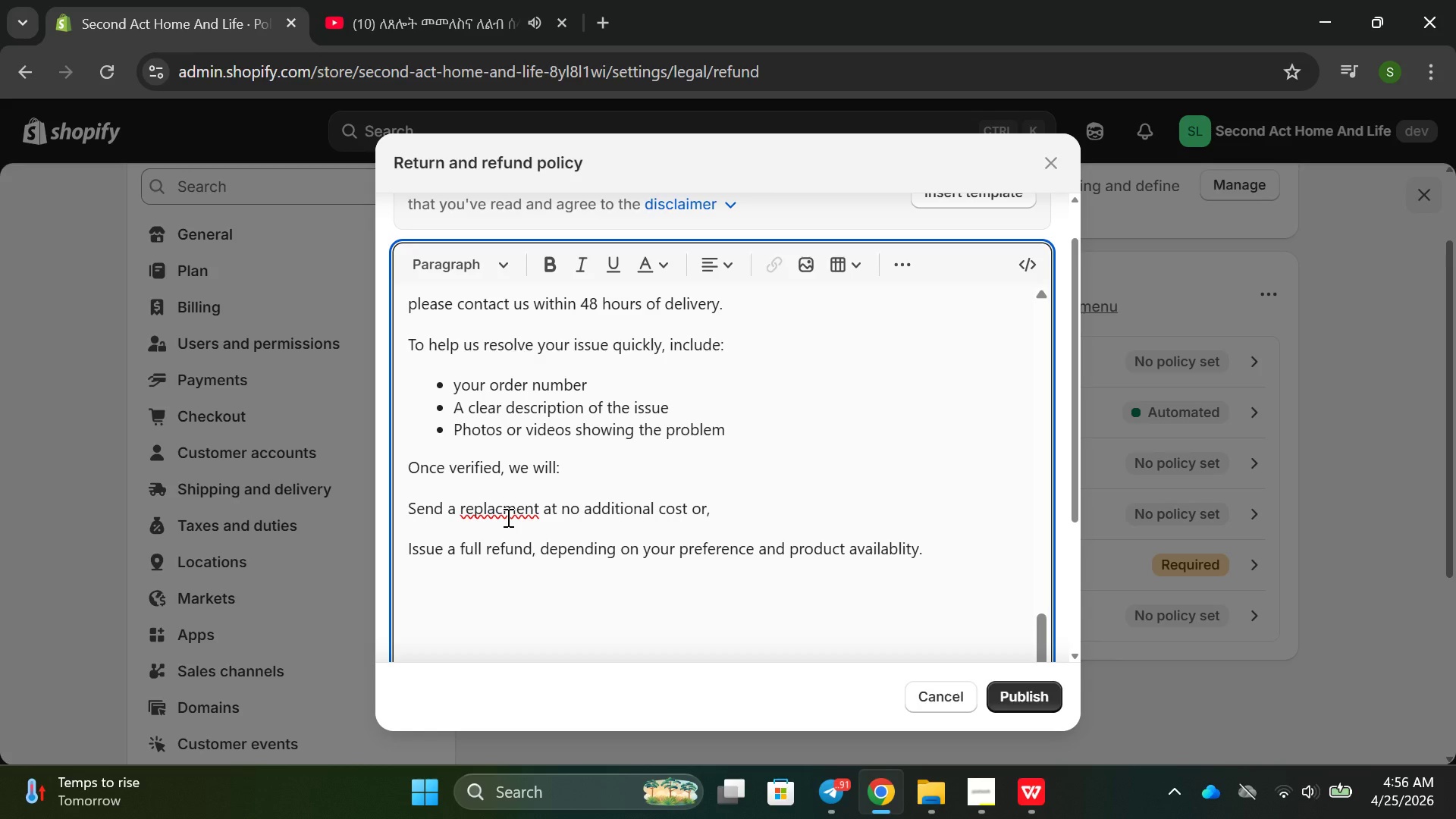 
key(E)
 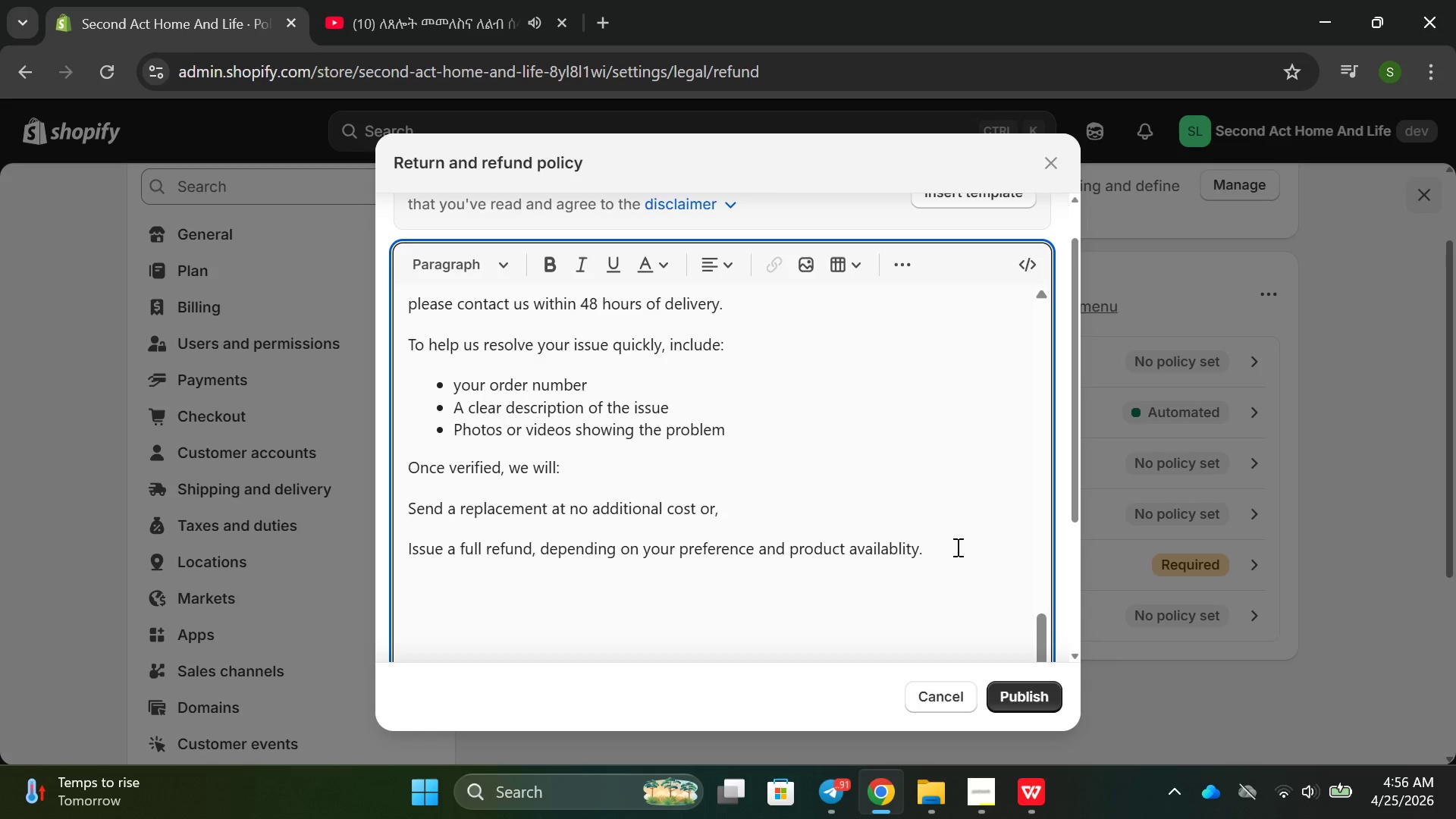 
left_click_drag(start_coordinate=[945, 547], to_coordinate=[826, 516])
 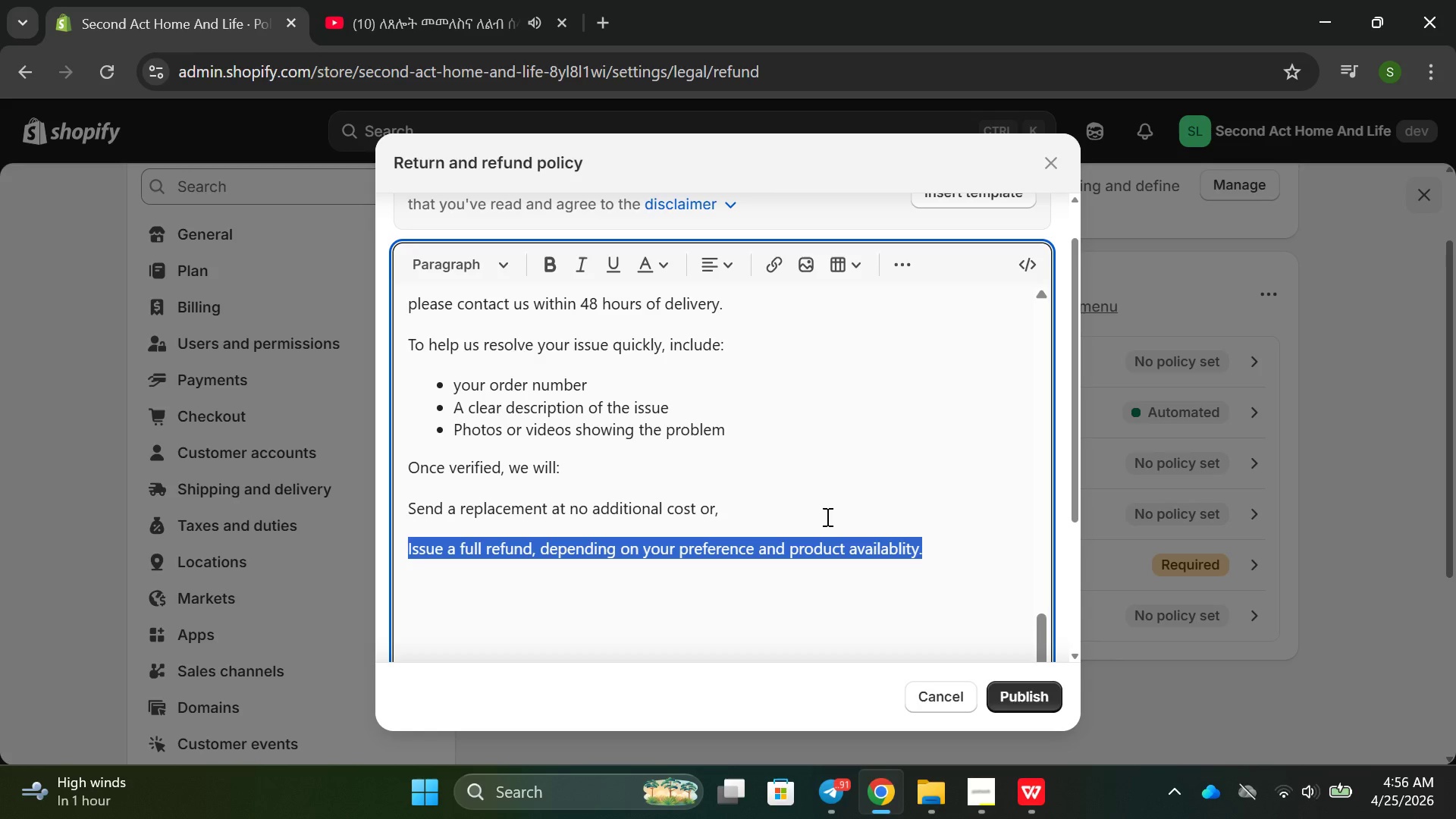 
left_click([826, 516])
 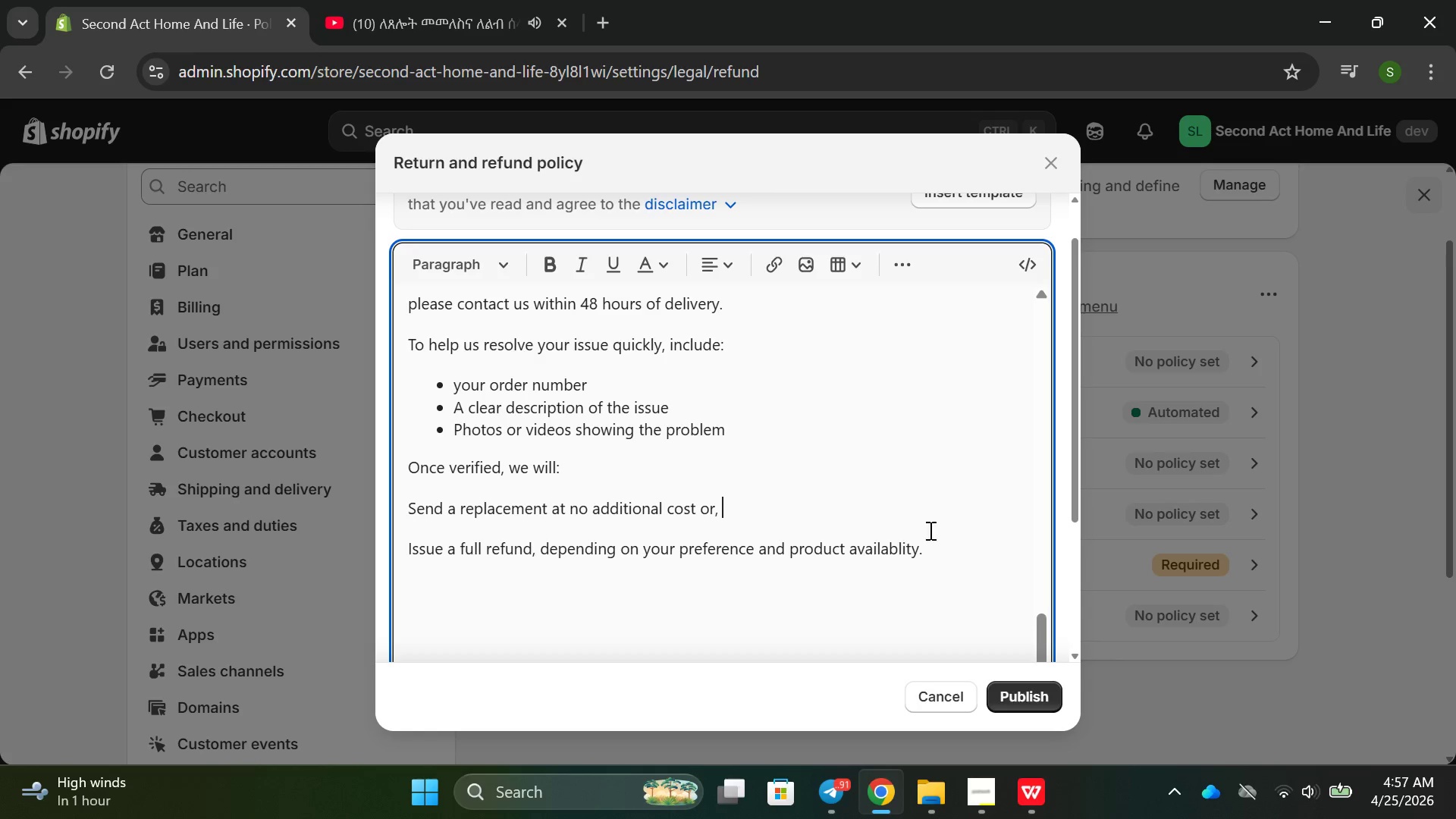 
left_click_drag(start_coordinate=[929, 548], to_coordinate=[356, 508])
 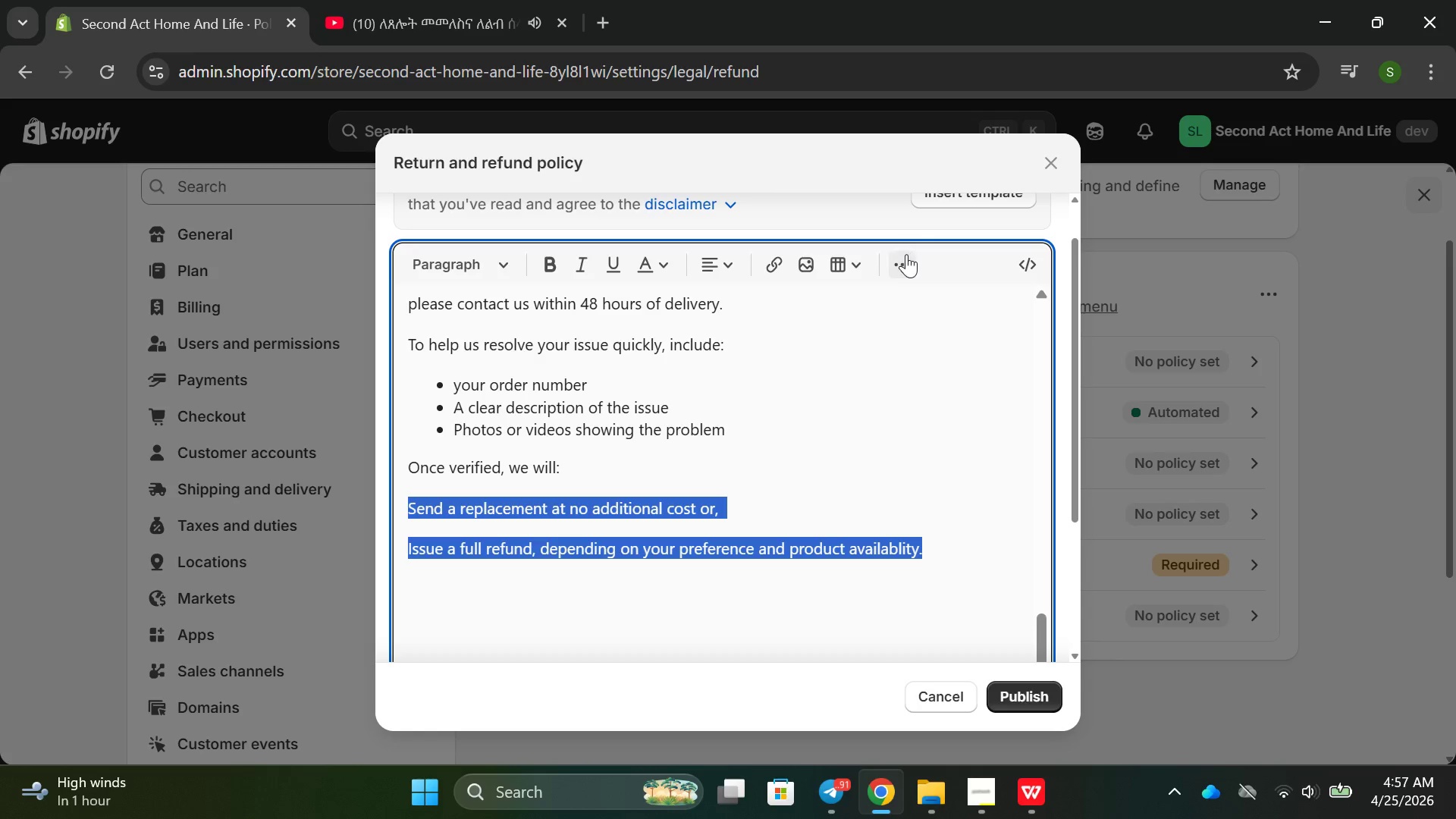 
left_click([905, 259])
 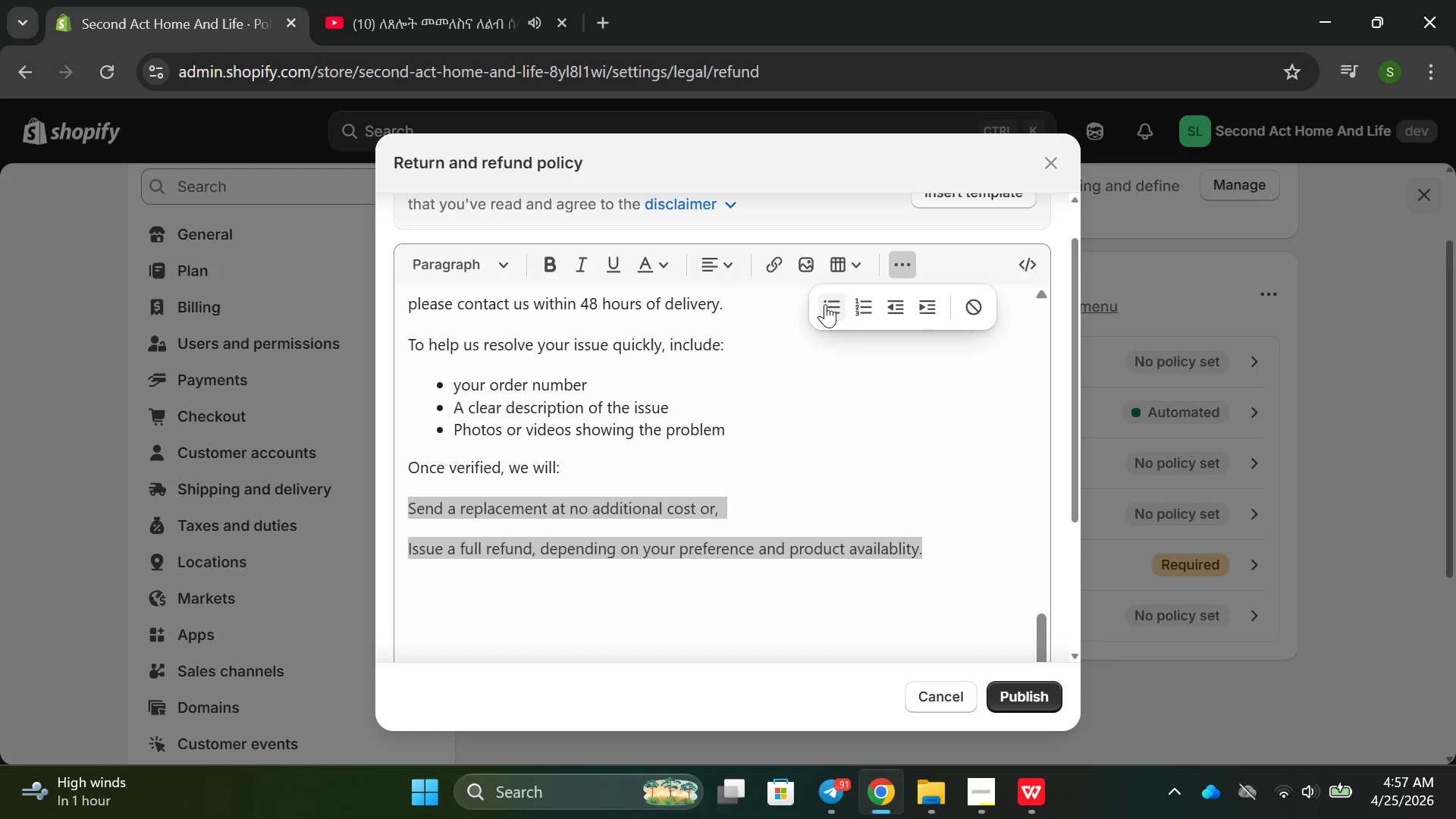 
left_click([825, 304])
 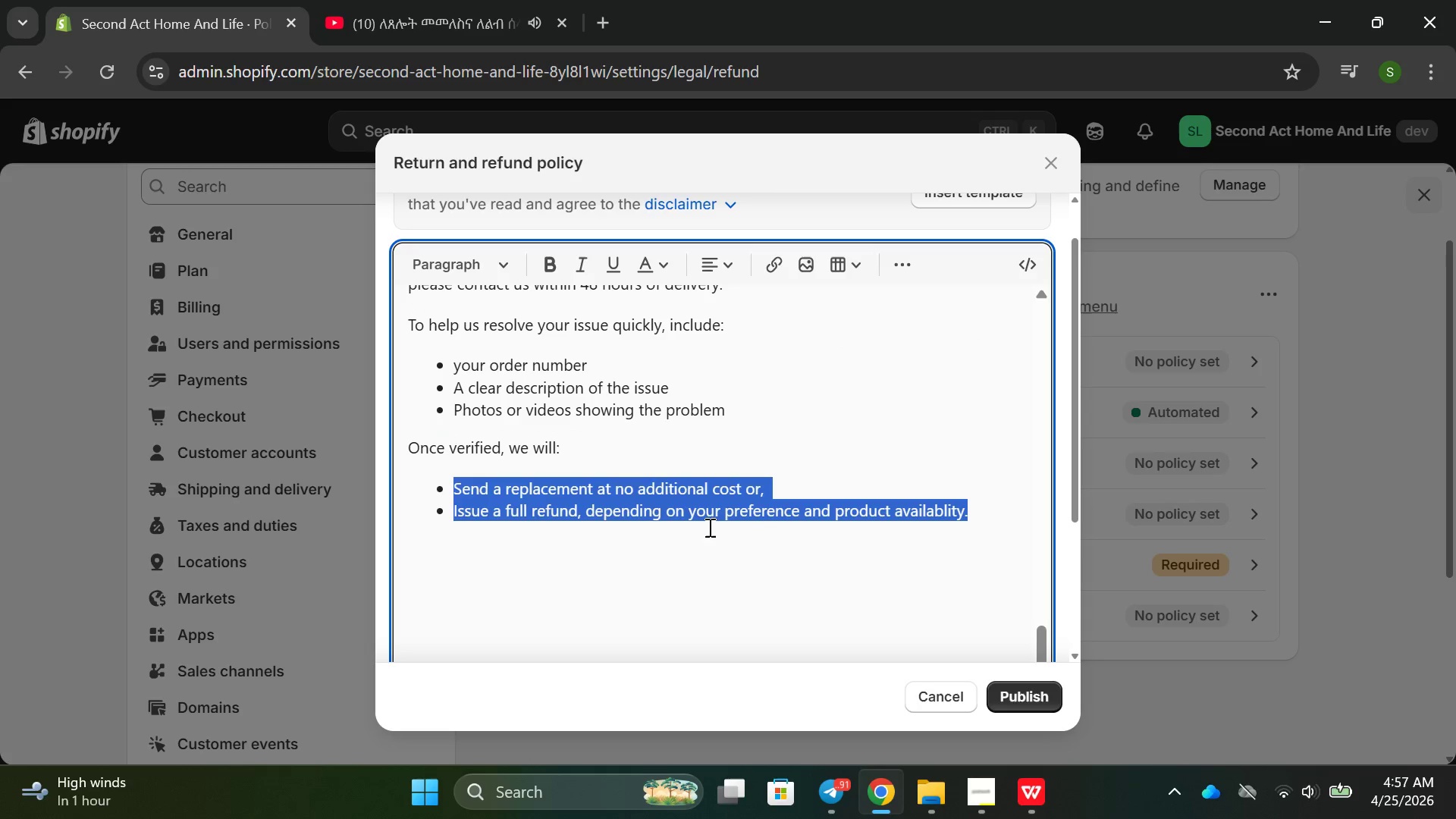 
left_click([882, 556])
 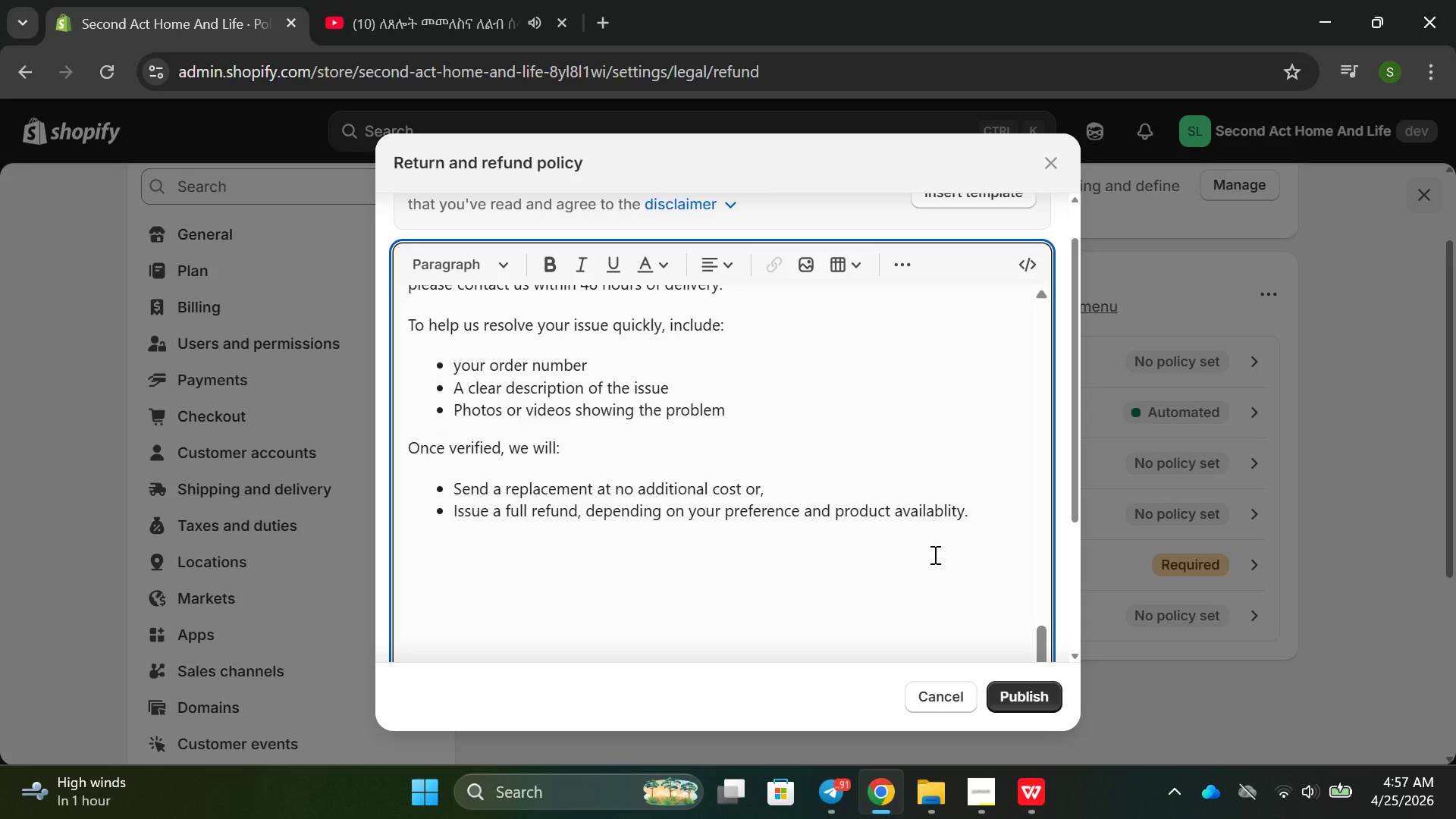 
type(Refund Pre)
key(Backspace)
type(ocess )
 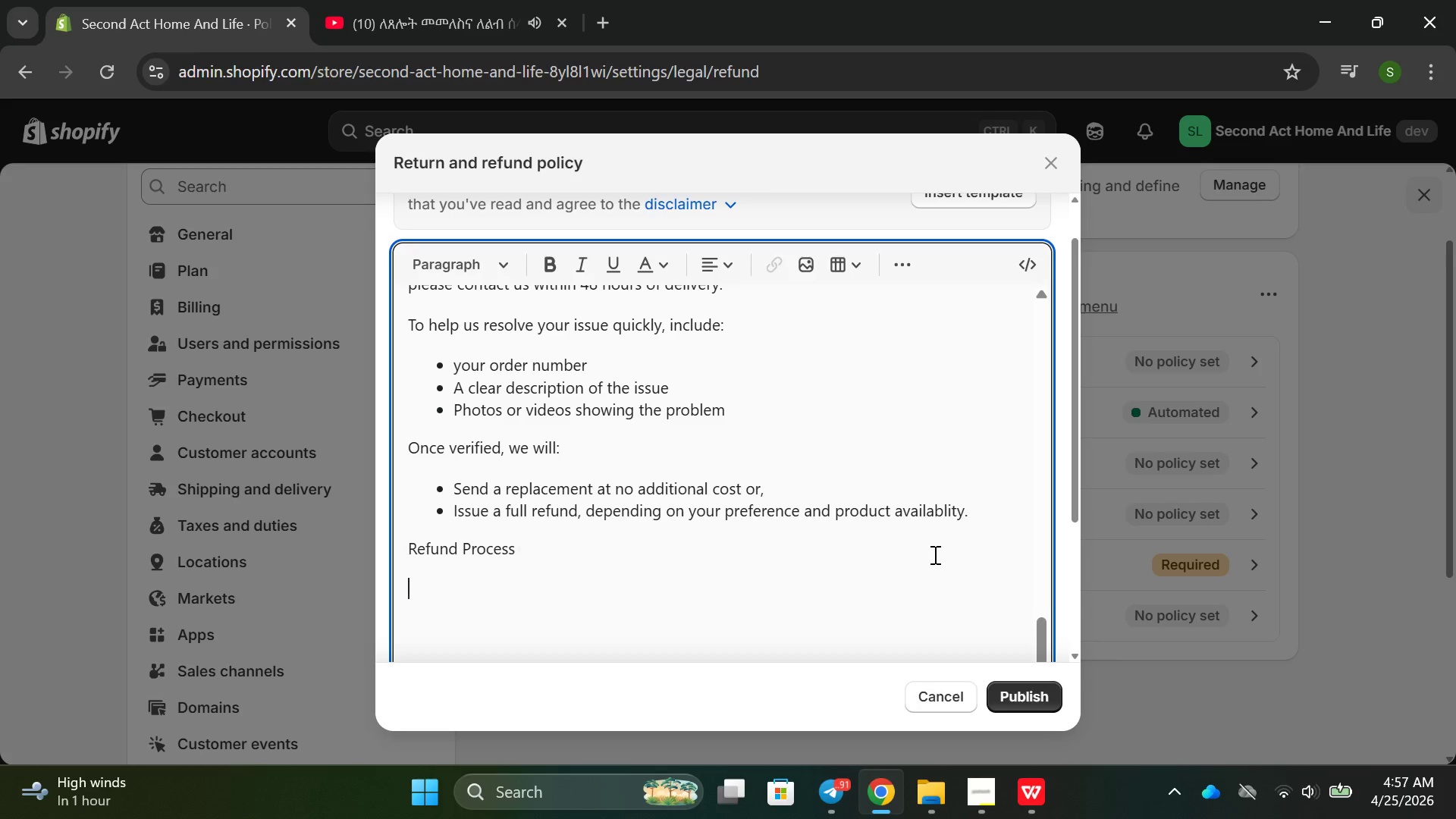 
 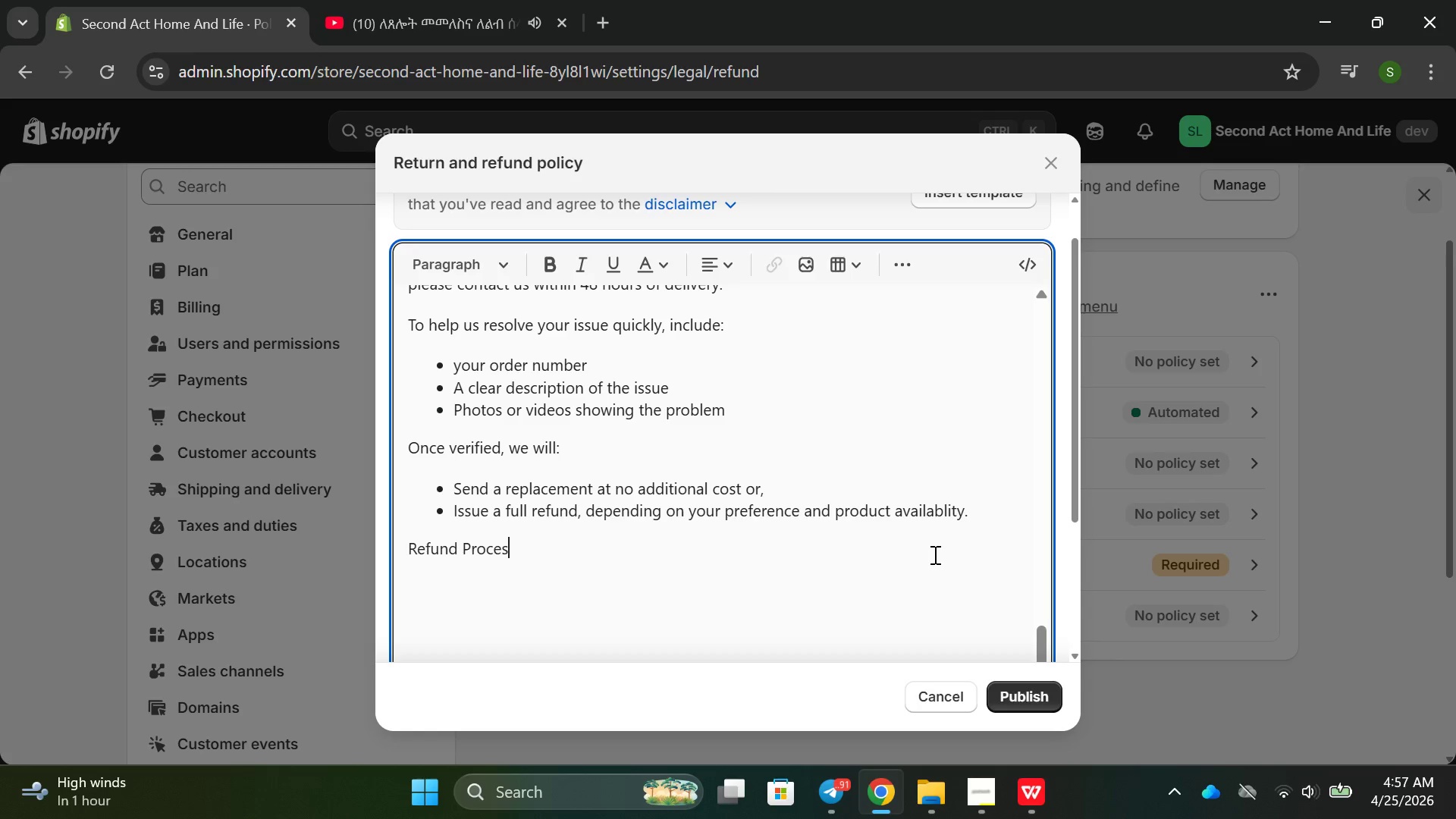 
key(Enter)
 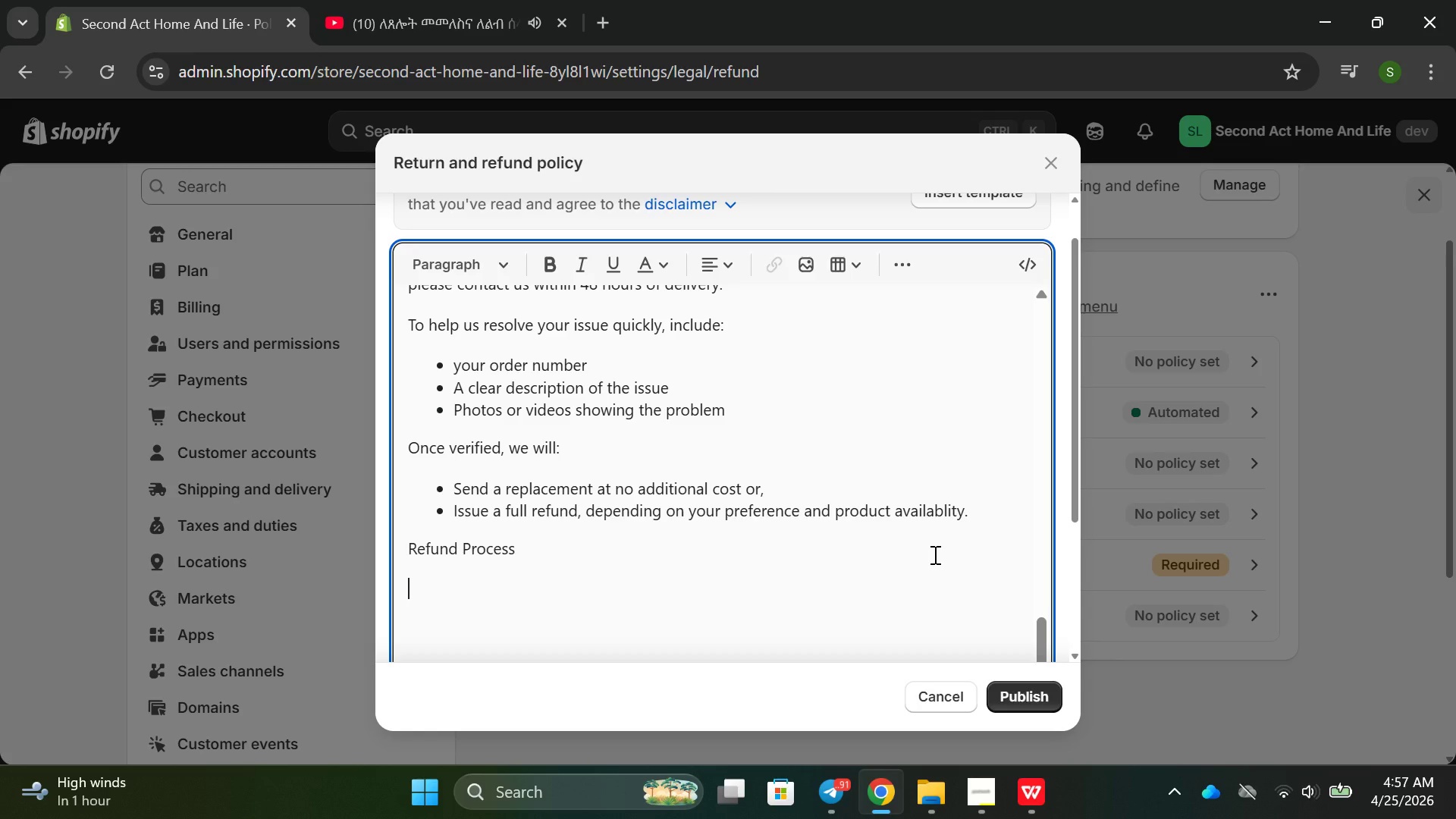 
type(After your return )
key(Backspace)
type(ed item is recie)
key(Backspace)
key(Backspace)
type(eived and ispec)
key(Backspace)
key(Backspace)
key(Backspace)
key(Backspace)
type(nspected:)
 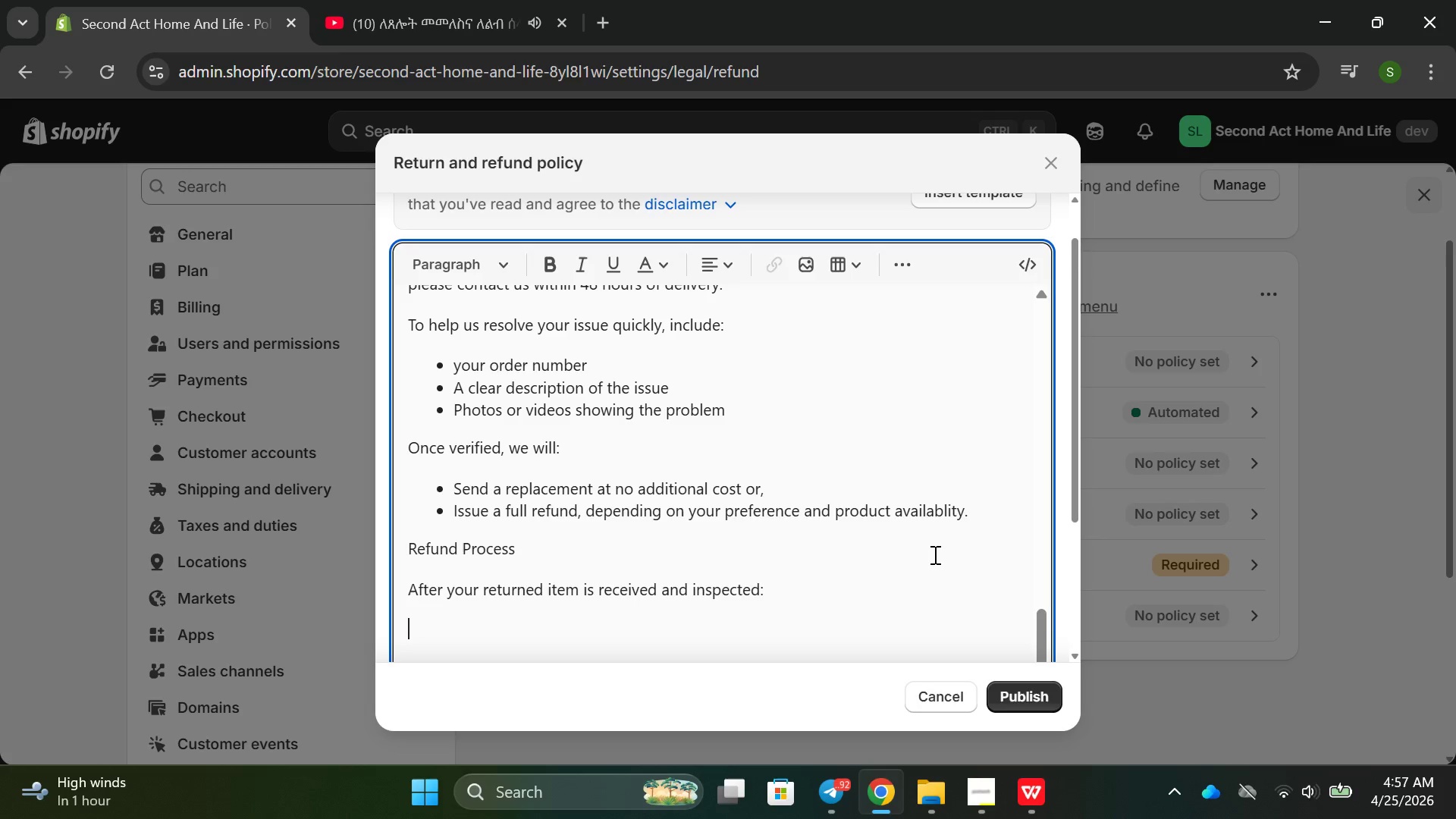 
 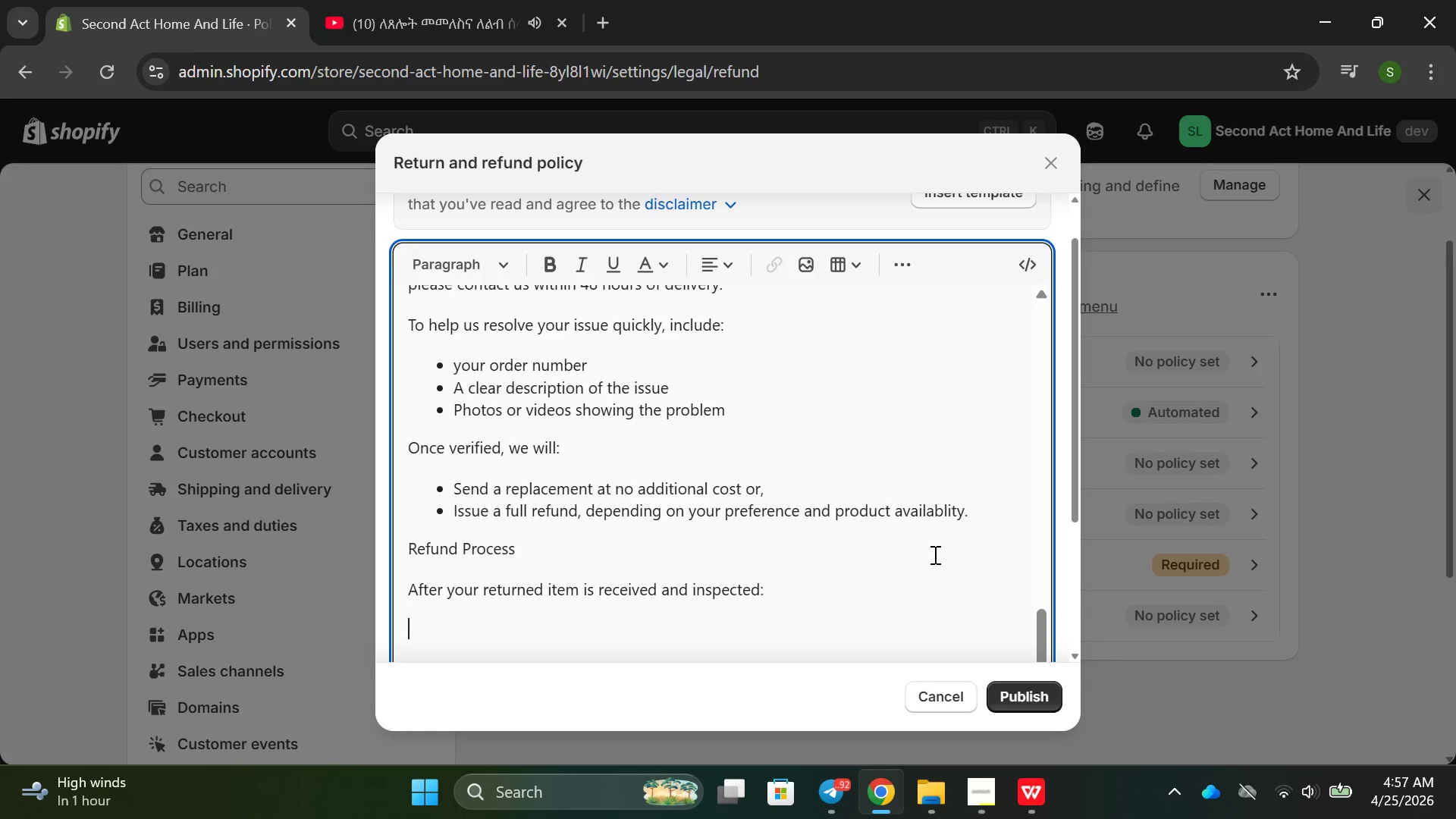 
key(Enter)
 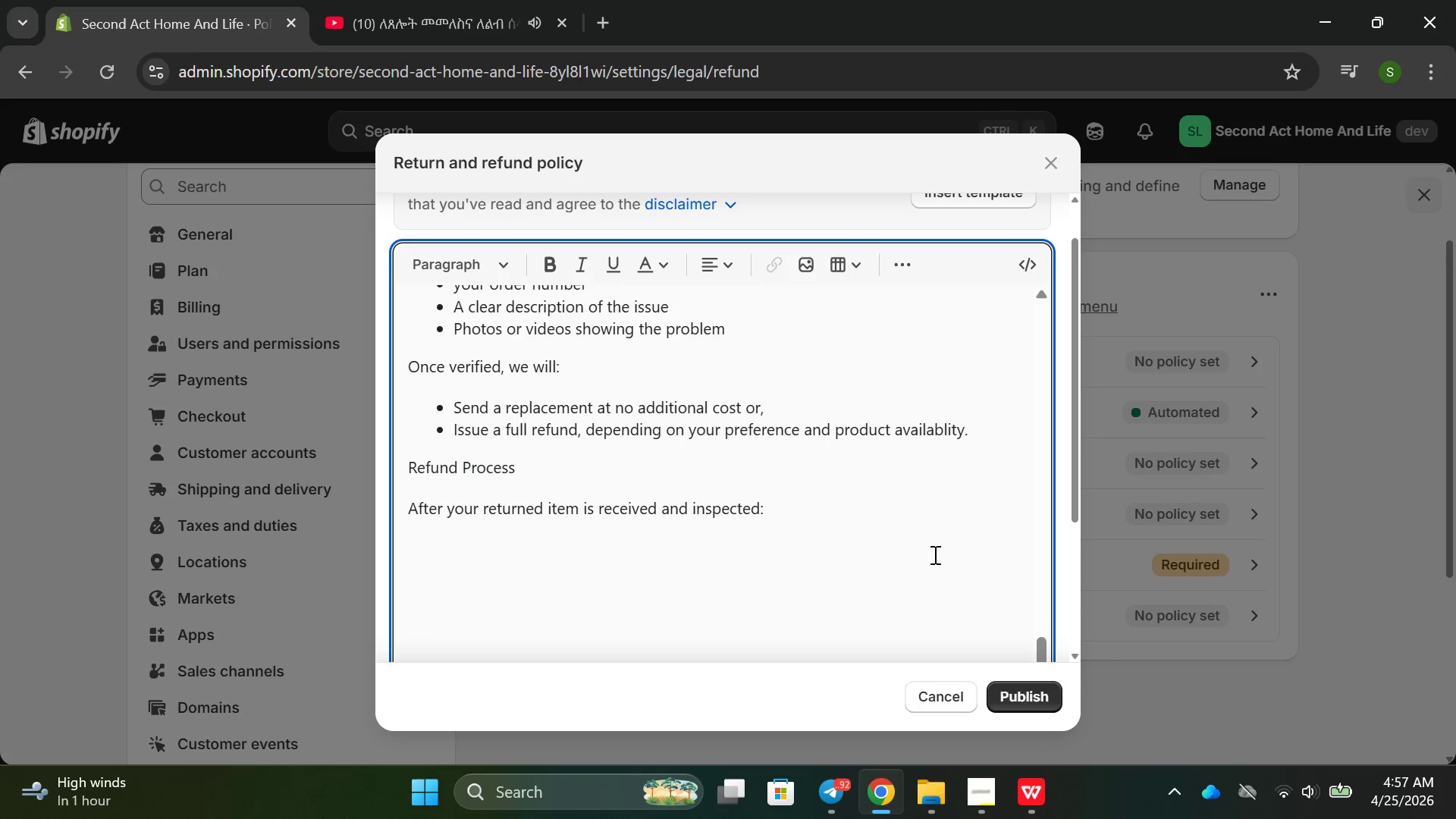 
type(you will)
key(Backspace)
 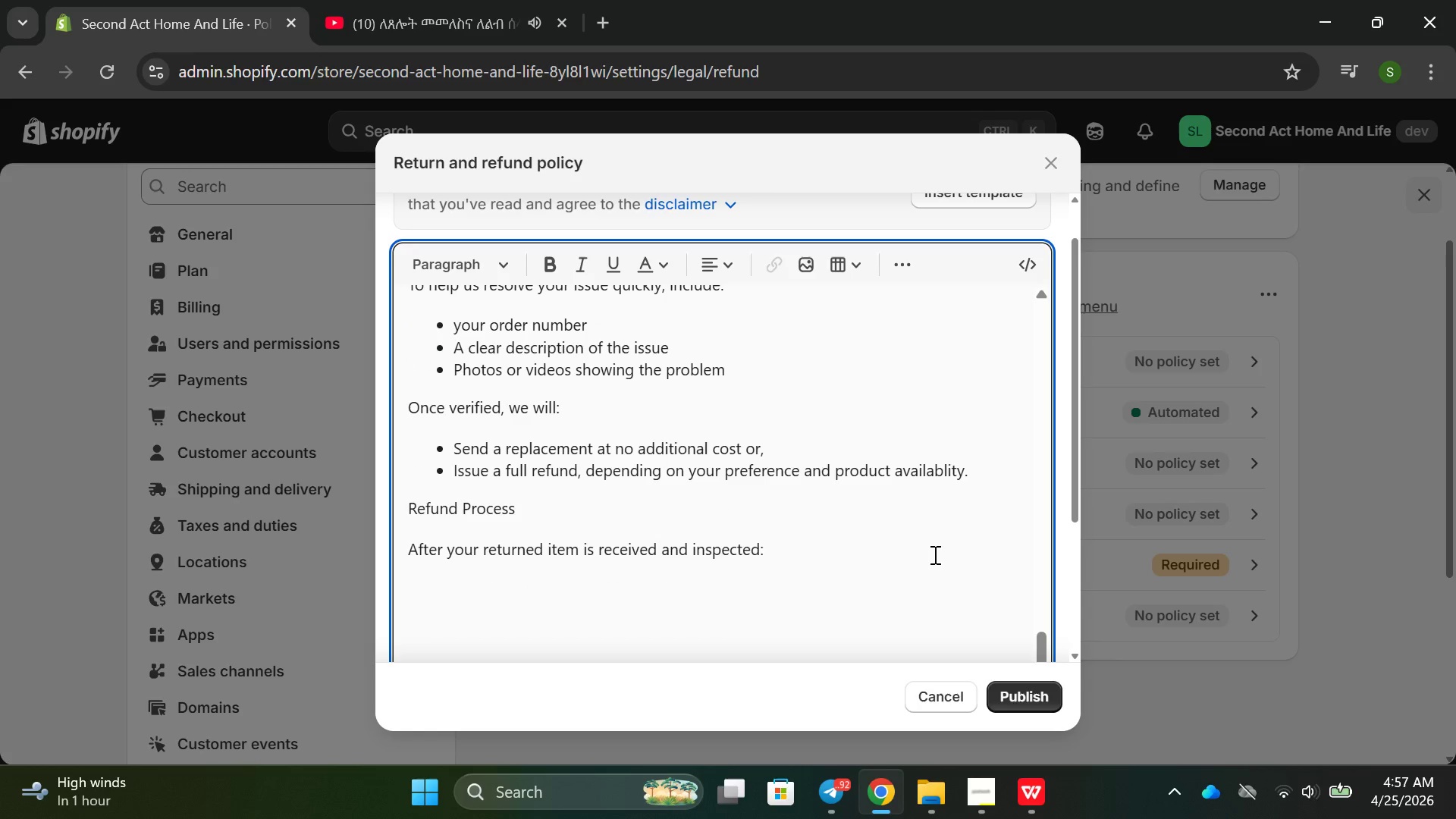 
key(Enter)
 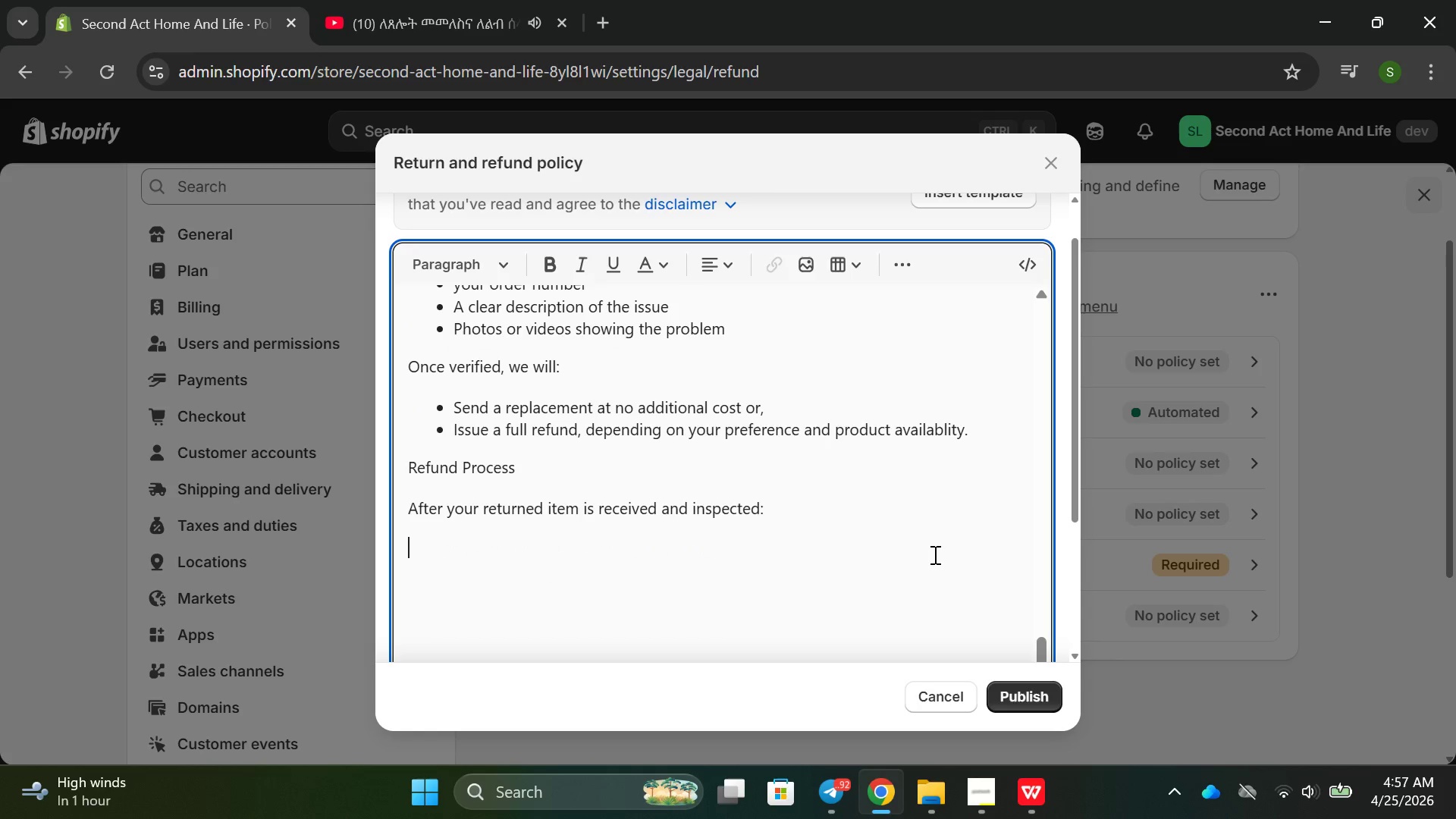 
type(You will be notified regarding the approval statu s)
key(Backspace)
key(Backspace)
type(s of your refund.)
 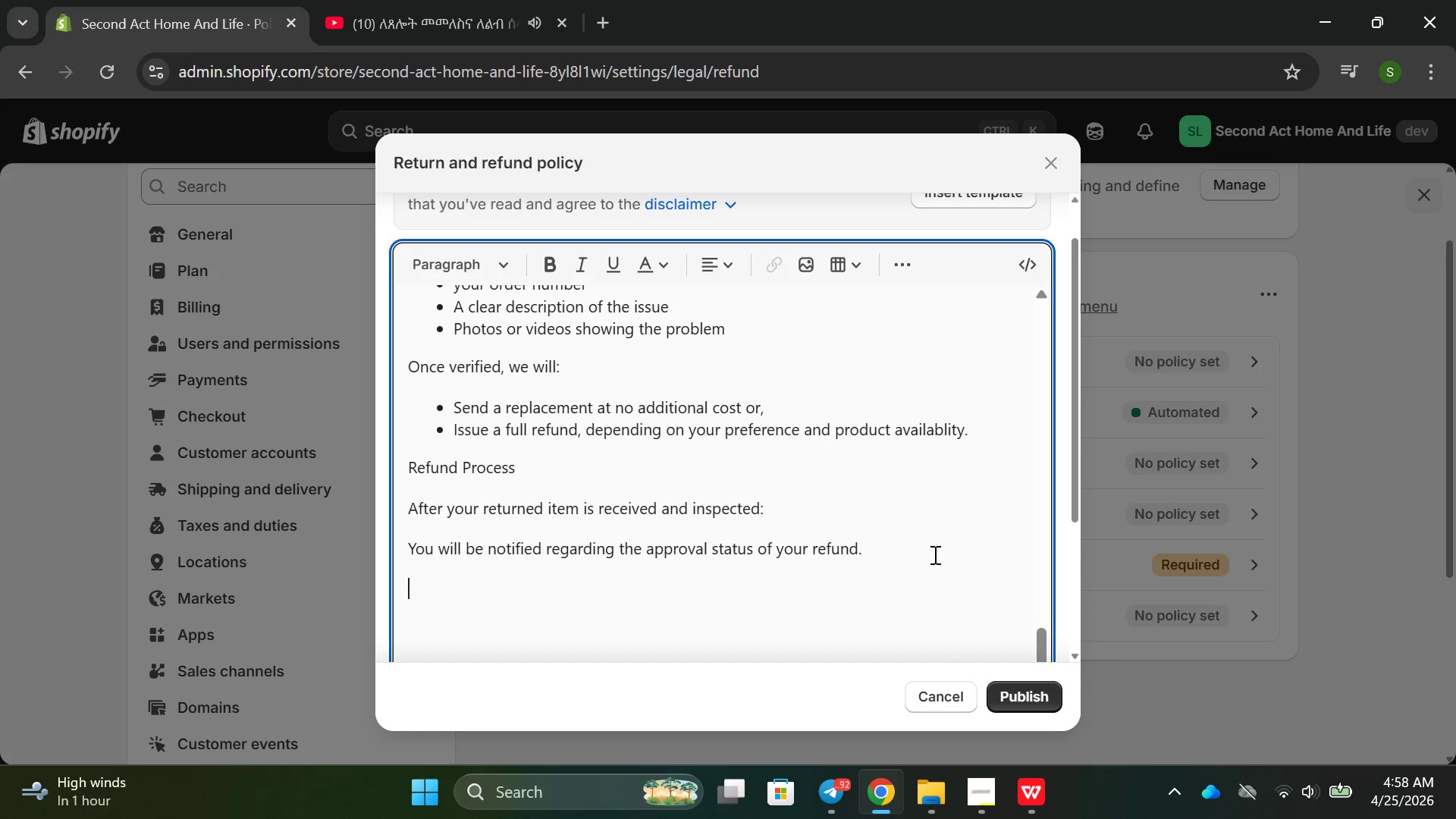 
key(Enter)
 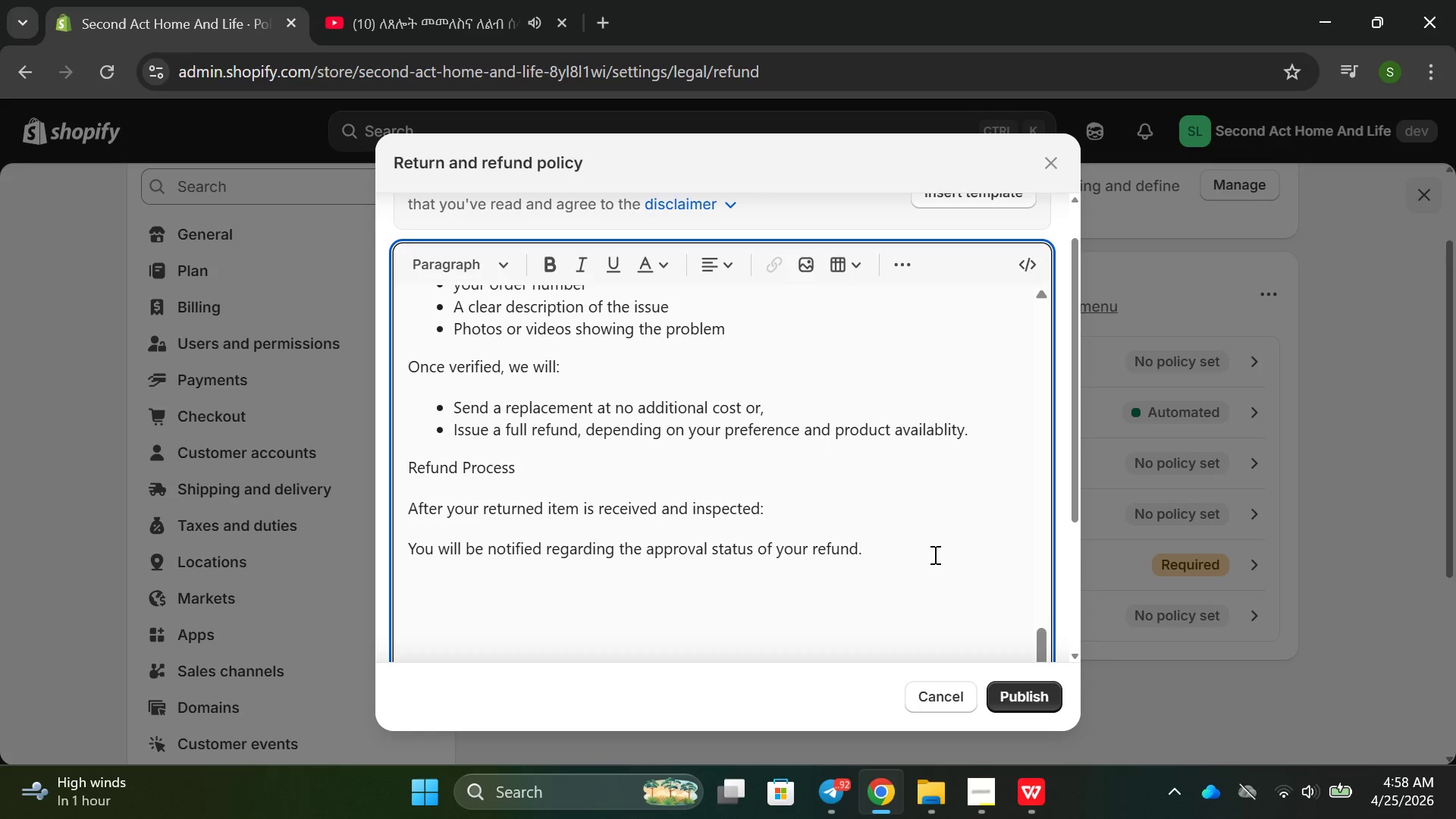 
type(It)
key(Backspace)
type(f approved )
key(Backspace)
type(, your refund will be processed to your ot)
key(Backspace)
type(riginal payment method.)
 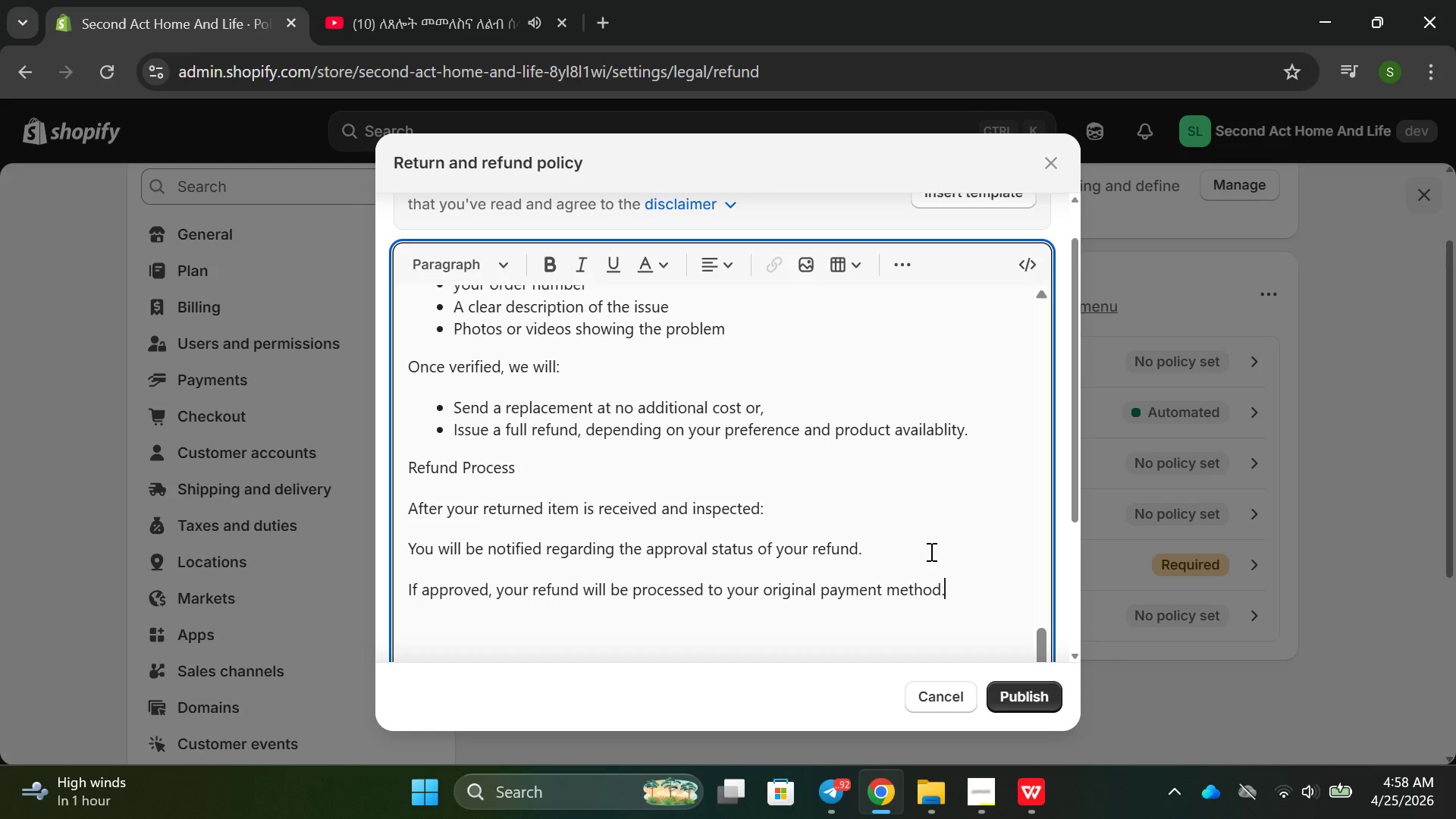 
key(Enter)
 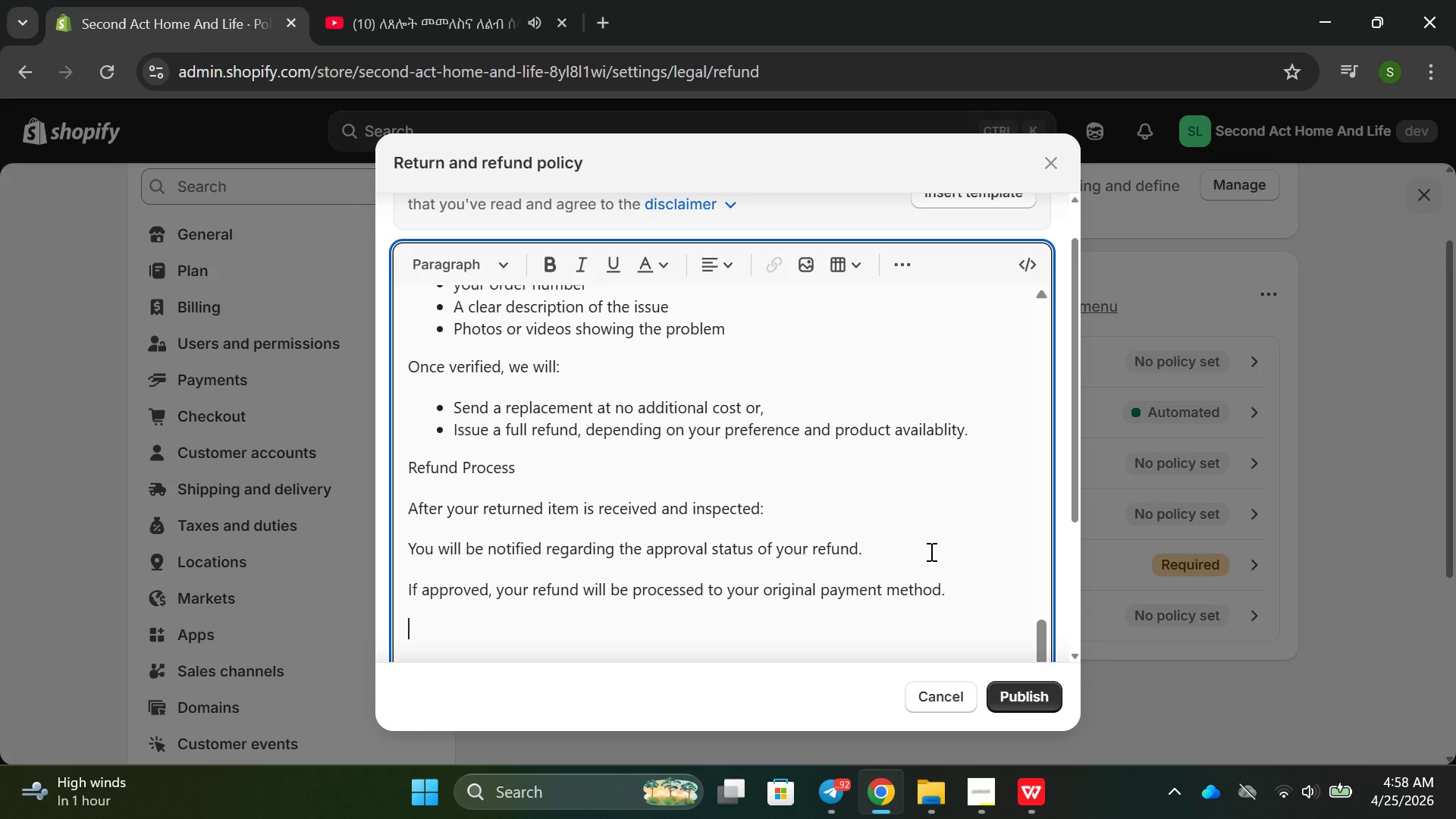 
type(PRo)
key(Backspace)
key(Backspace)
type(rocessing th)
key(Backspace)
type(ime:)
 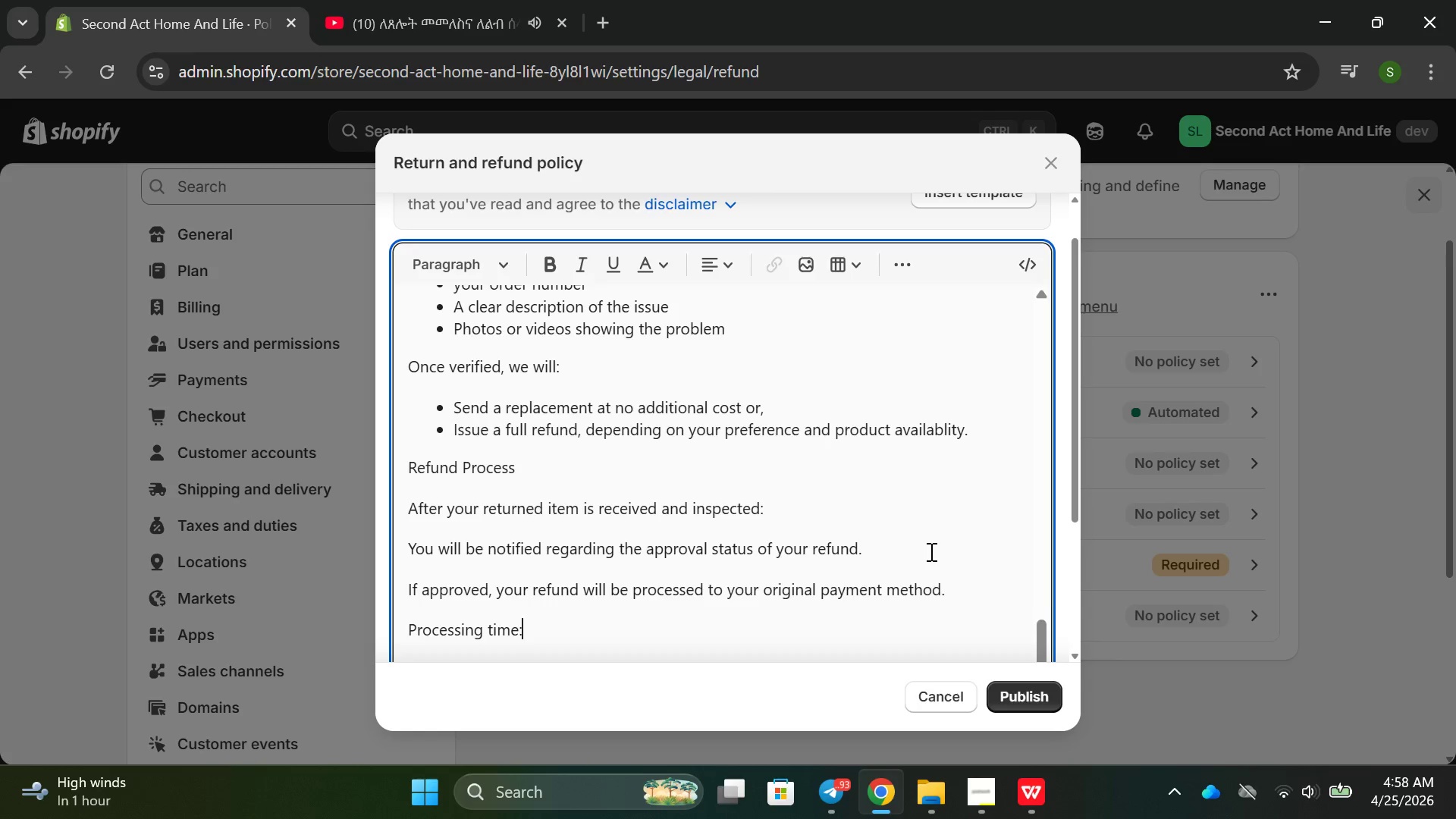 
key(Enter)
 